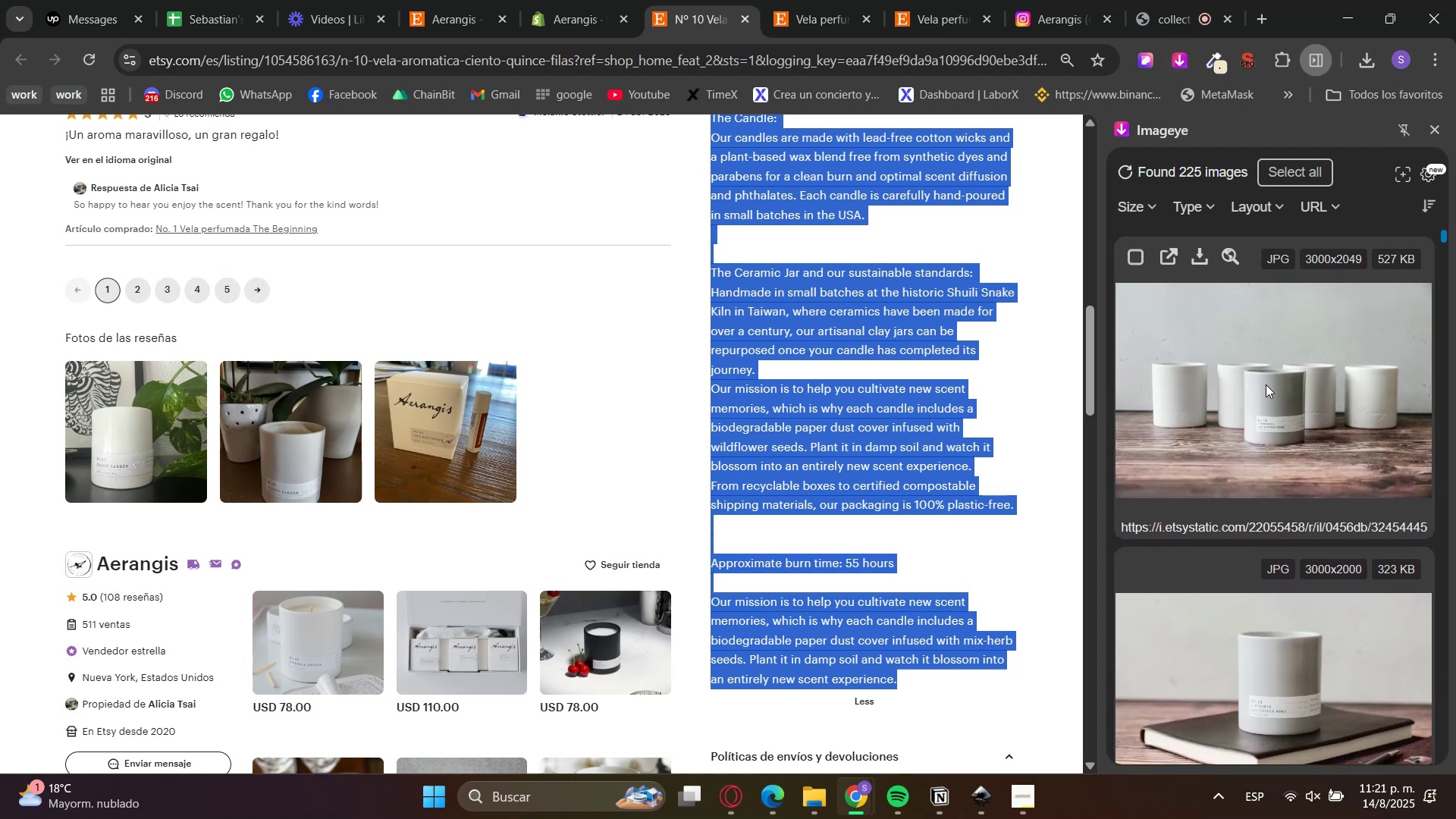 
left_click([1266, 384])
 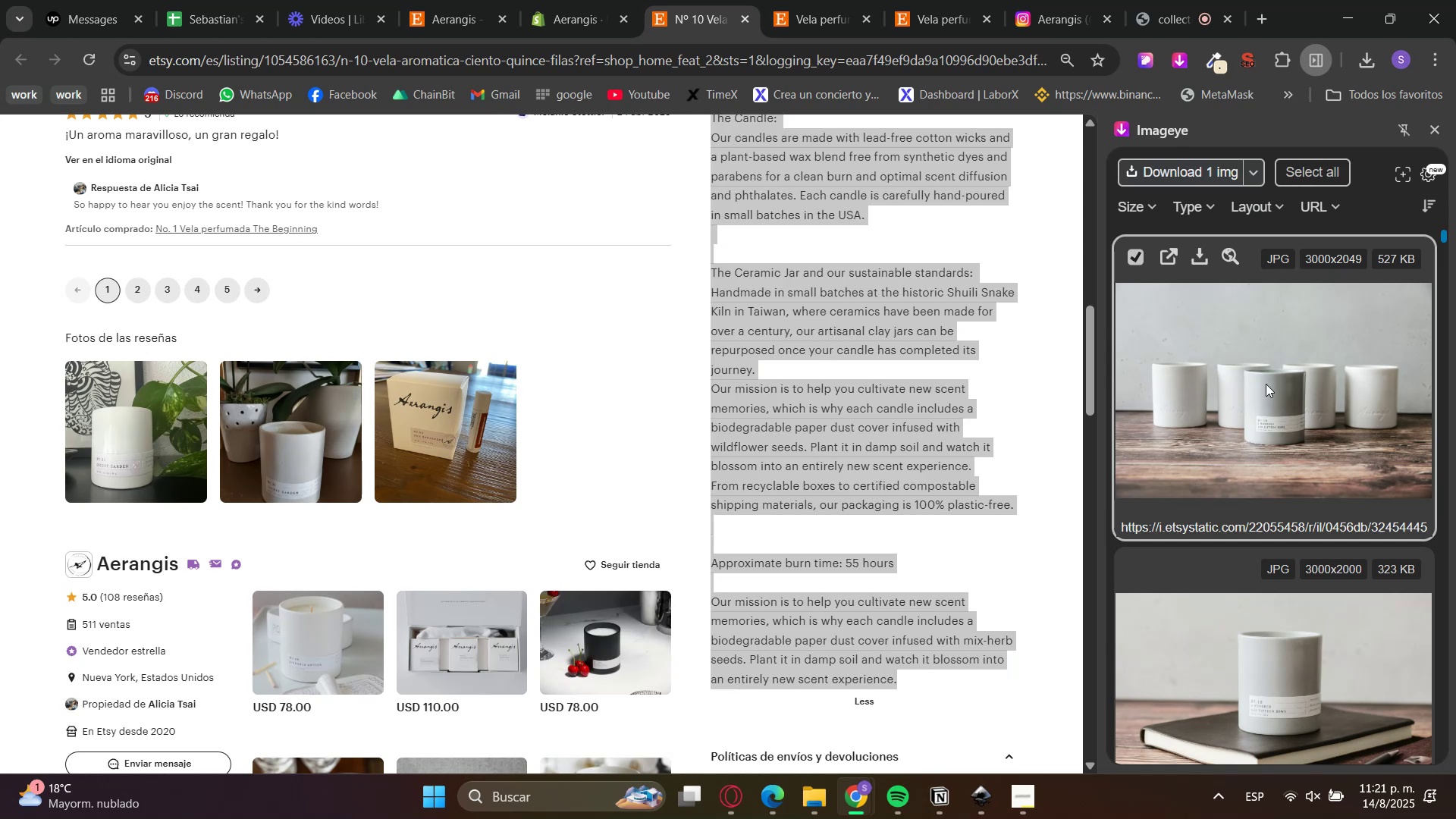 
scroll: coordinate [1266, 385], scroll_direction: down, amount: 4.0
 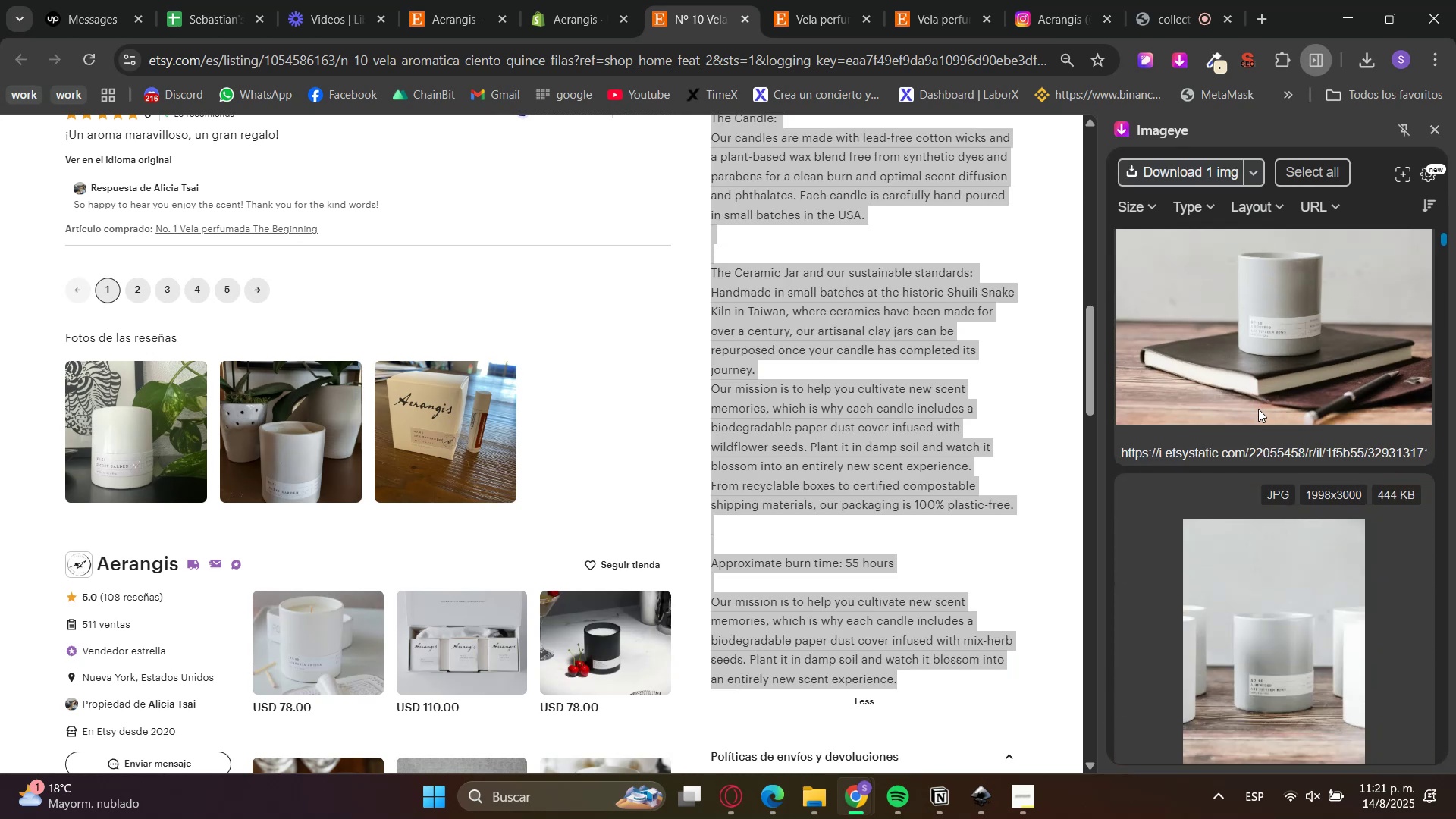 
left_click([1258, 410])
 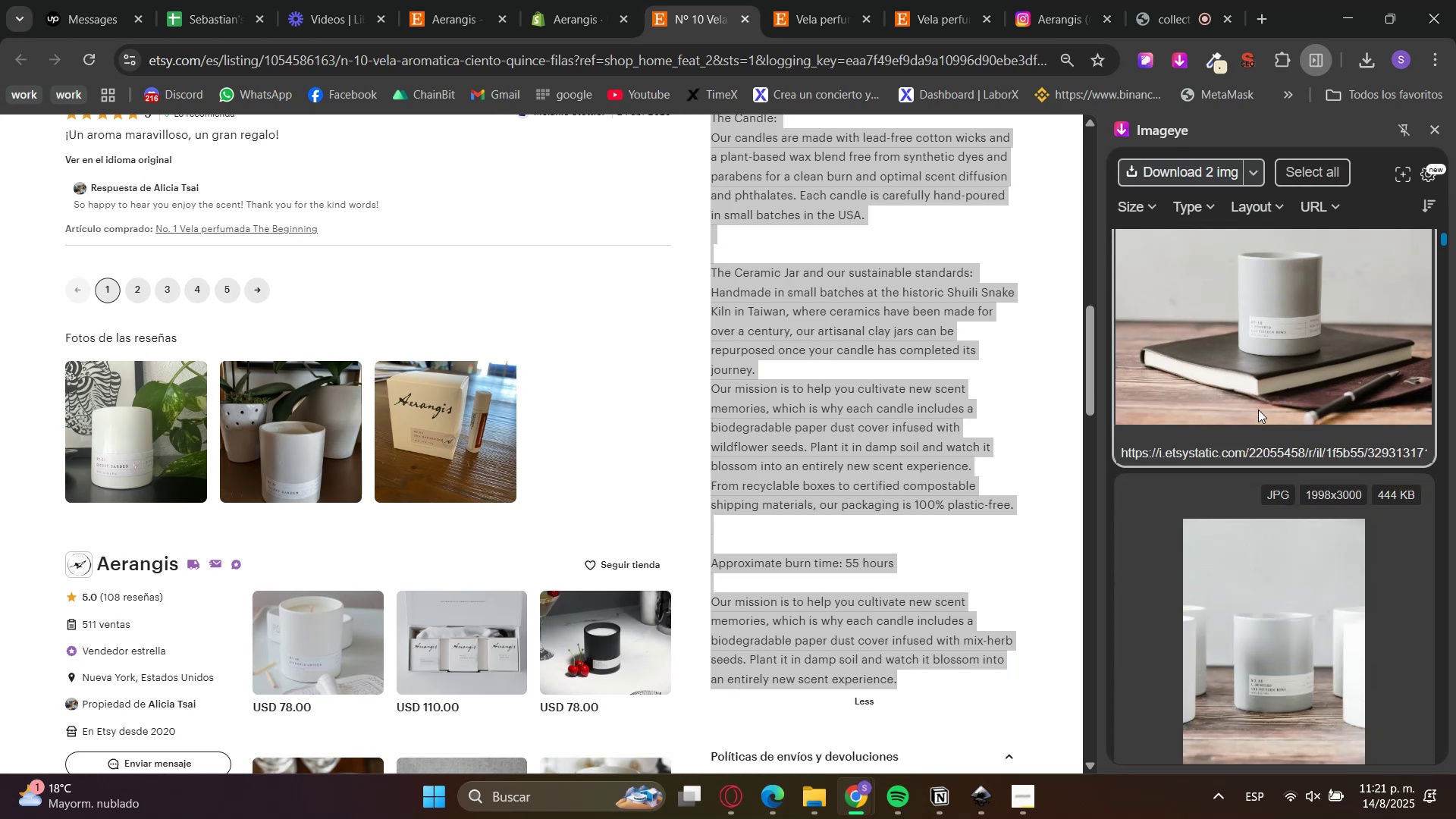 
scroll: coordinate [1261, 435], scroll_direction: down, amount: 3.0
 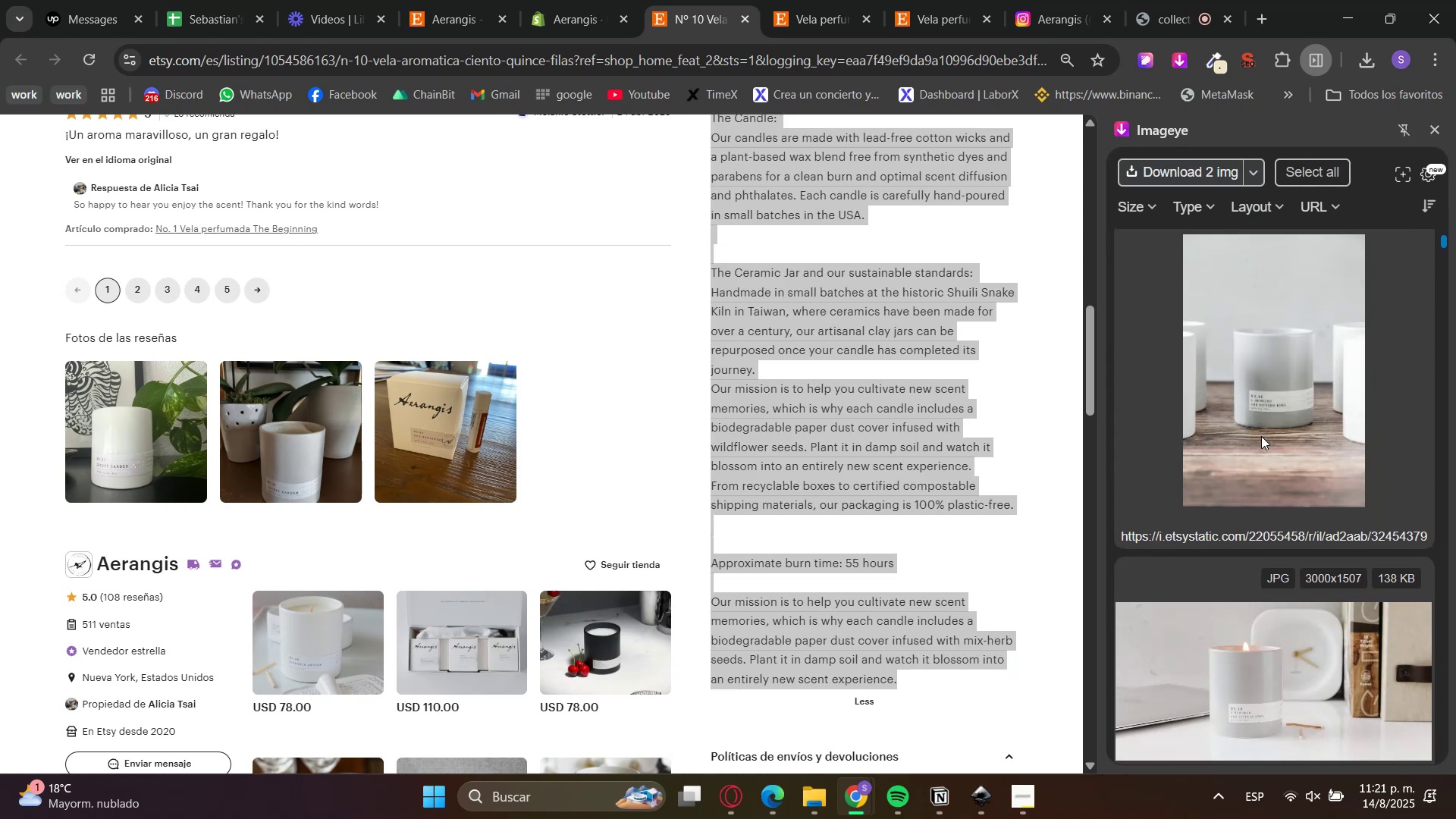 
left_click([1261, 436])
 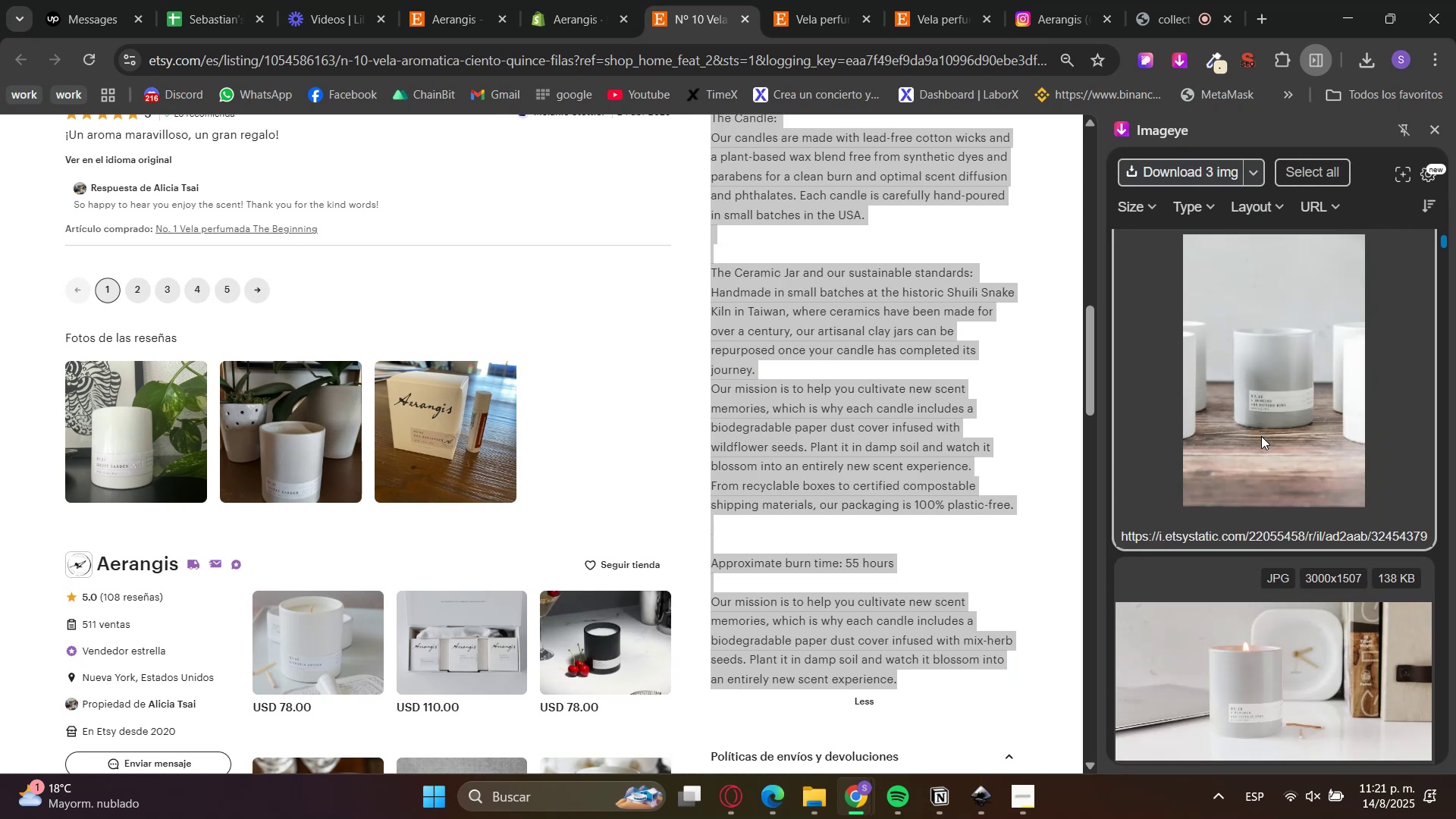 
scroll: coordinate [1261, 441], scroll_direction: down, amount: 3.0
 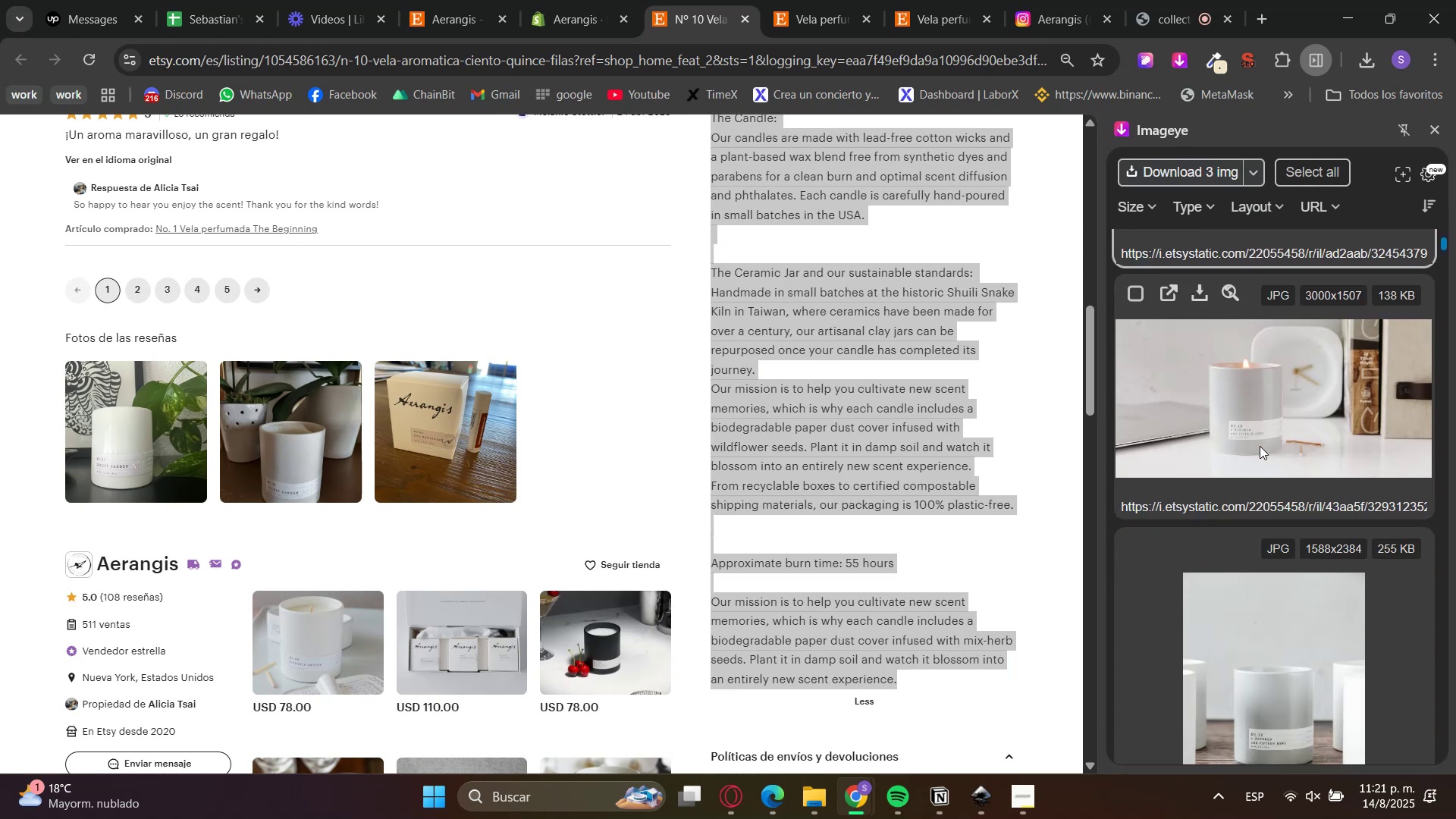 
left_click([1260, 446])
 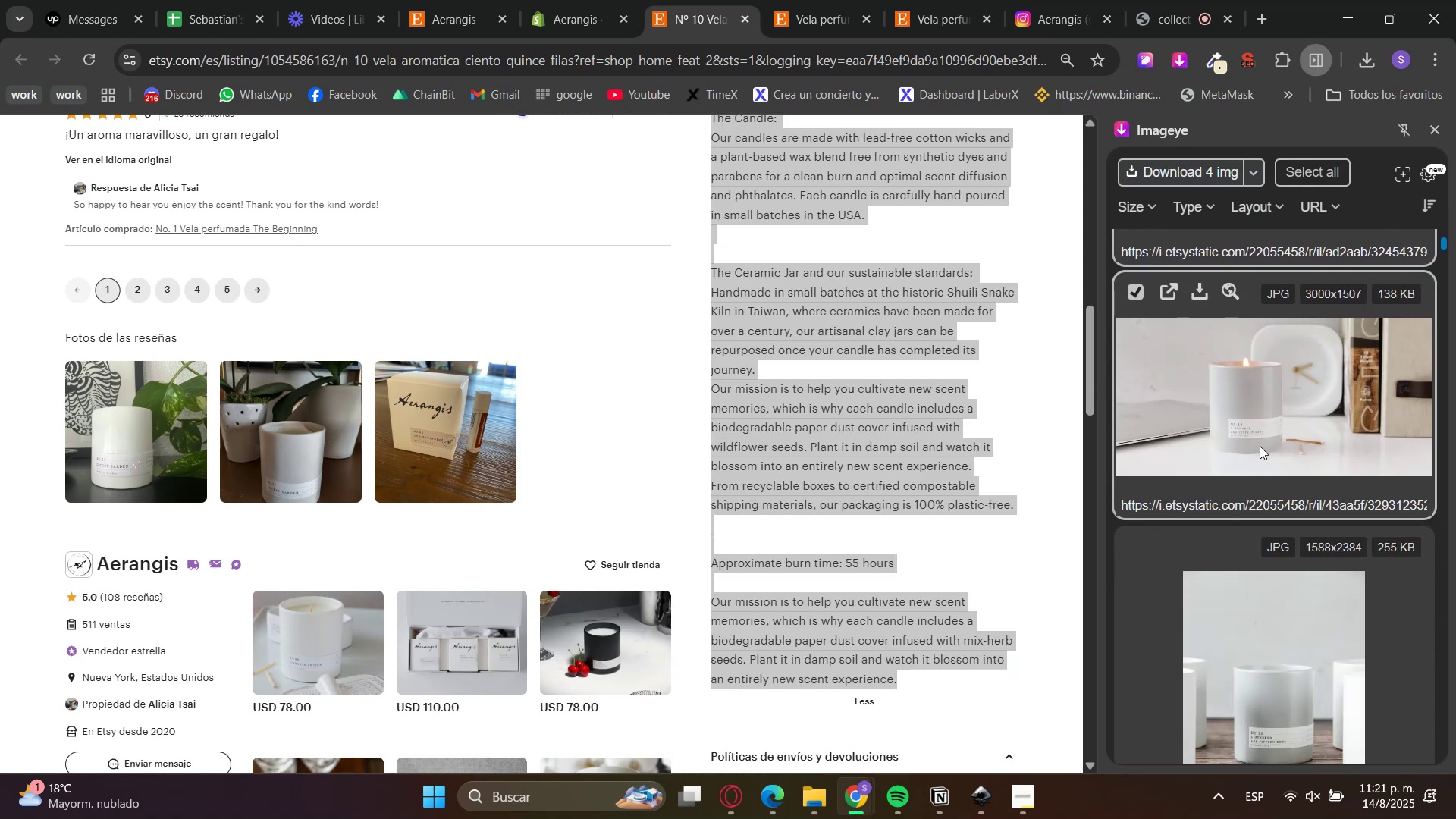 
scroll: coordinate [1260, 446], scroll_direction: down, amount: 2.0
 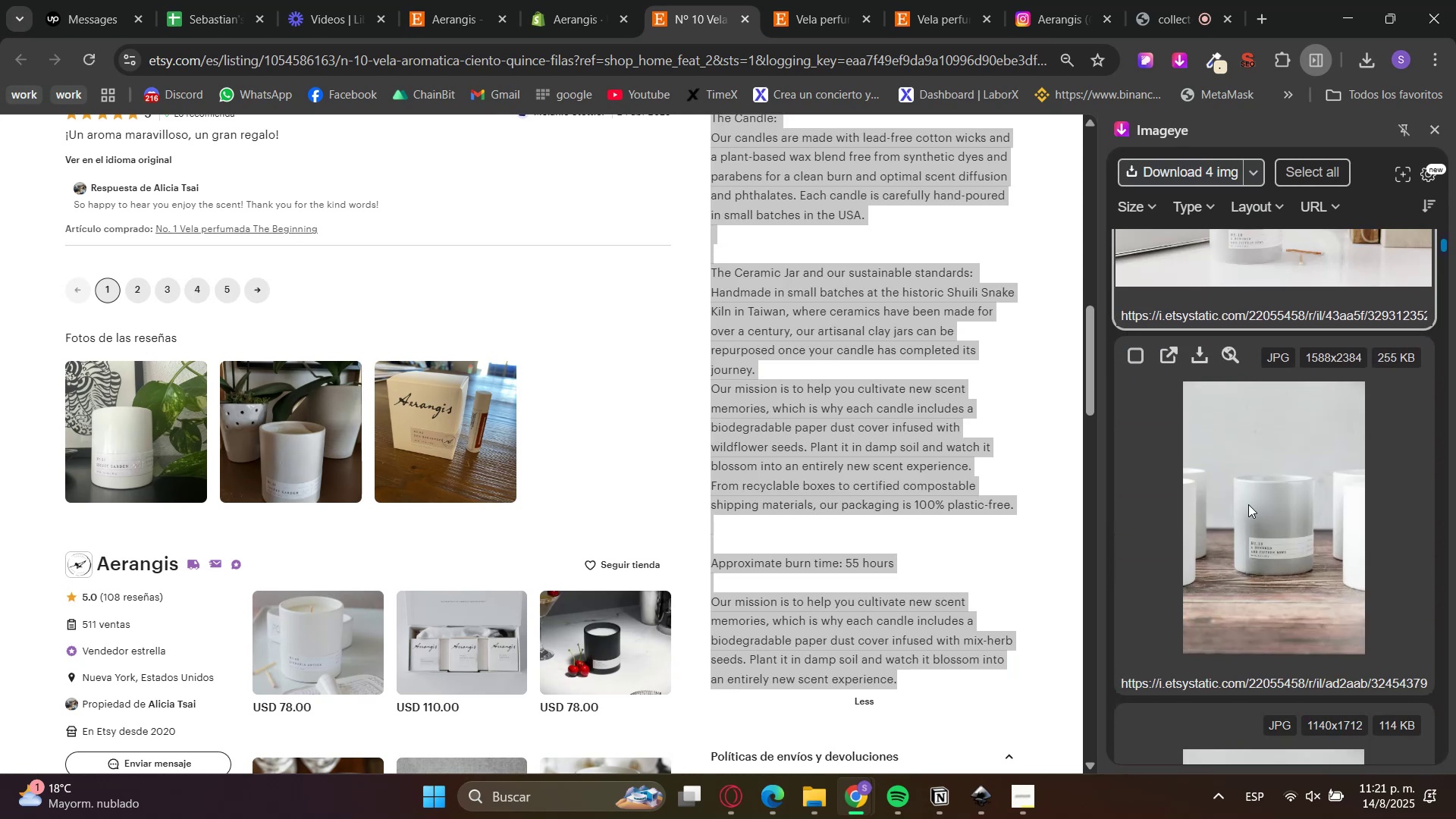 
scroll: coordinate [1252, 555], scroll_direction: up, amount: 18.0
 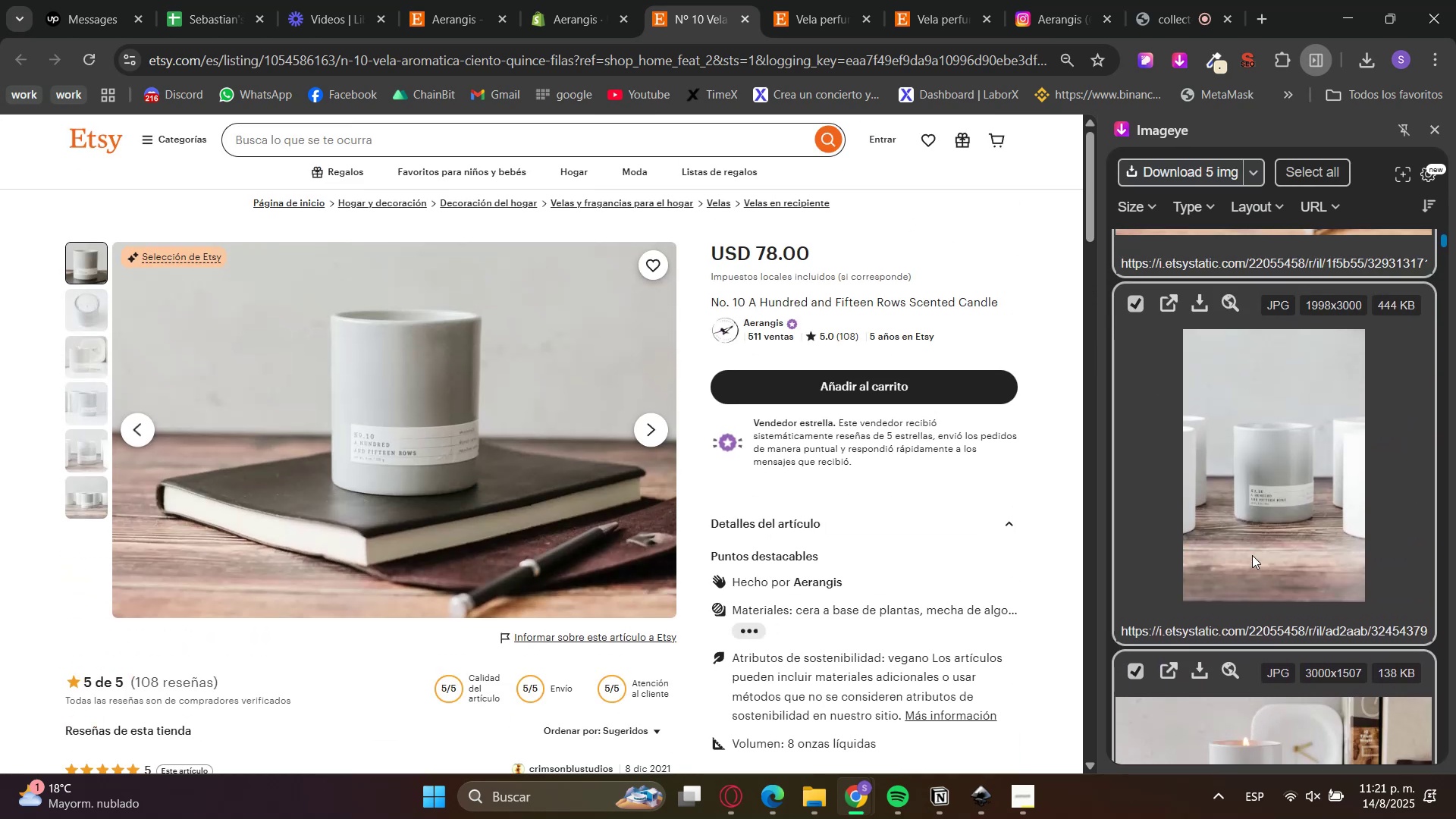 
scroll: coordinate [1254, 547], scroll_direction: down, amount: 10.0
 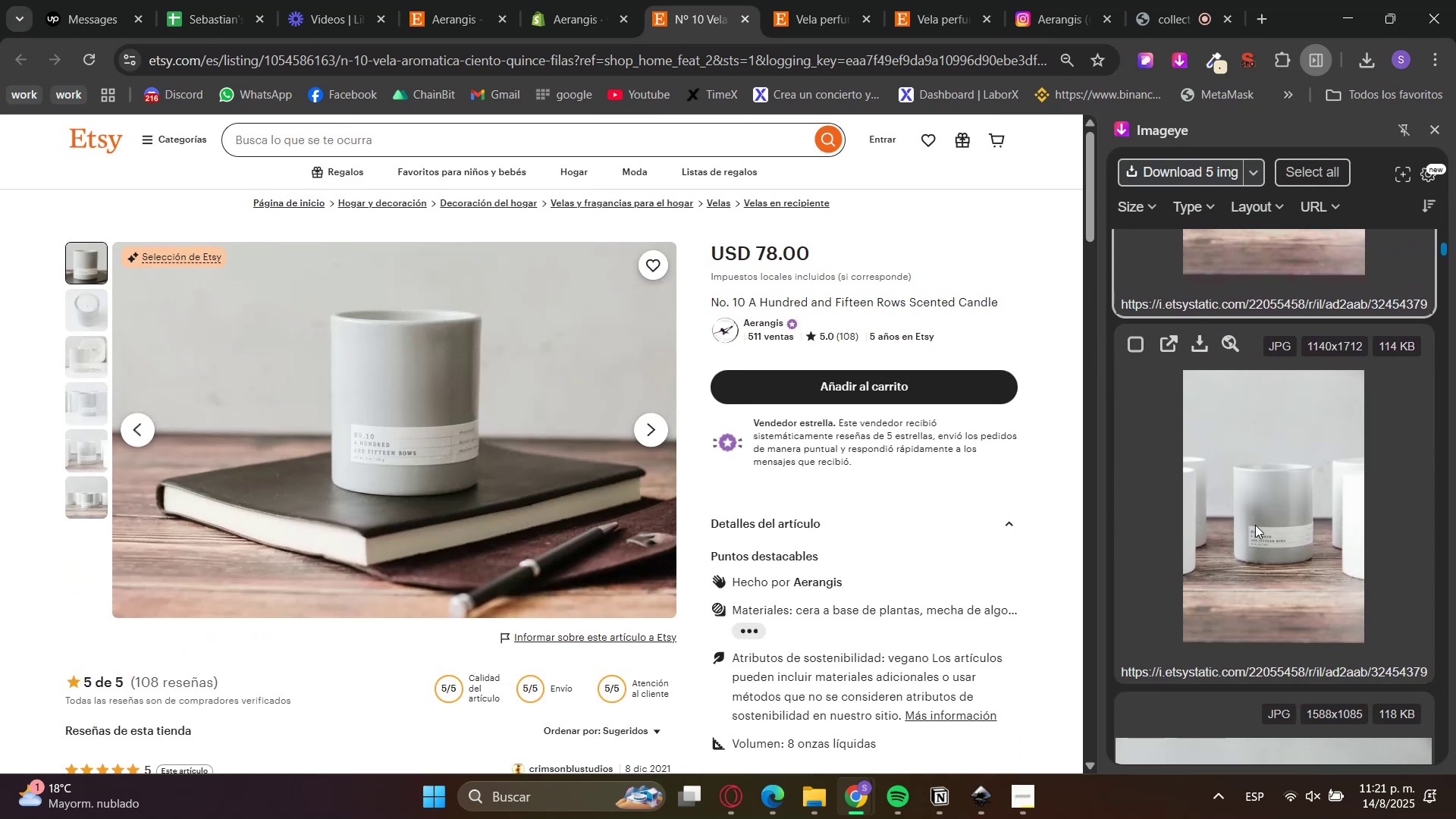 
left_click([1258, 504])
 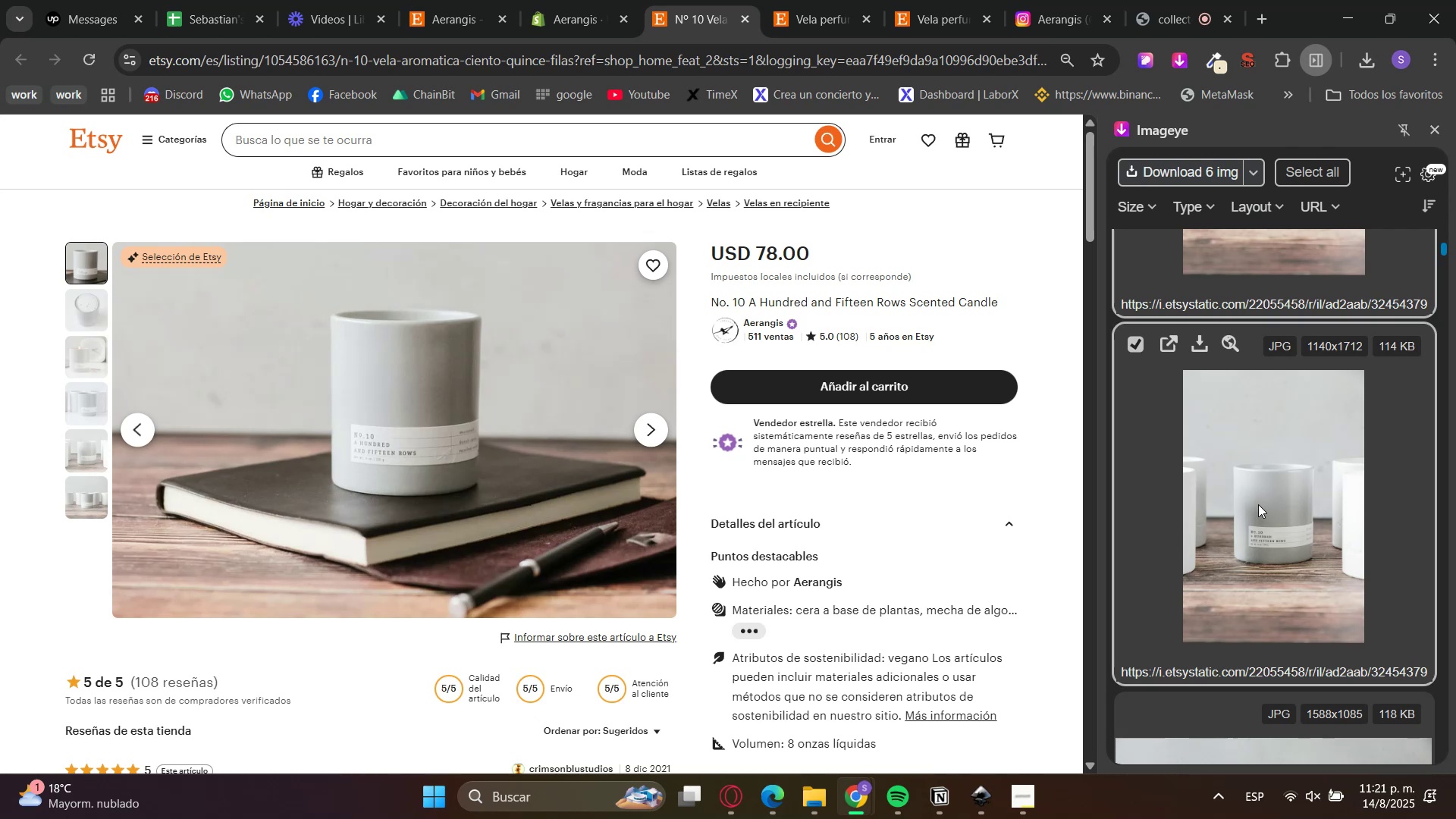 
scroll: coordinate [1257, 509], scroll_direction: down, amount: 4.0
 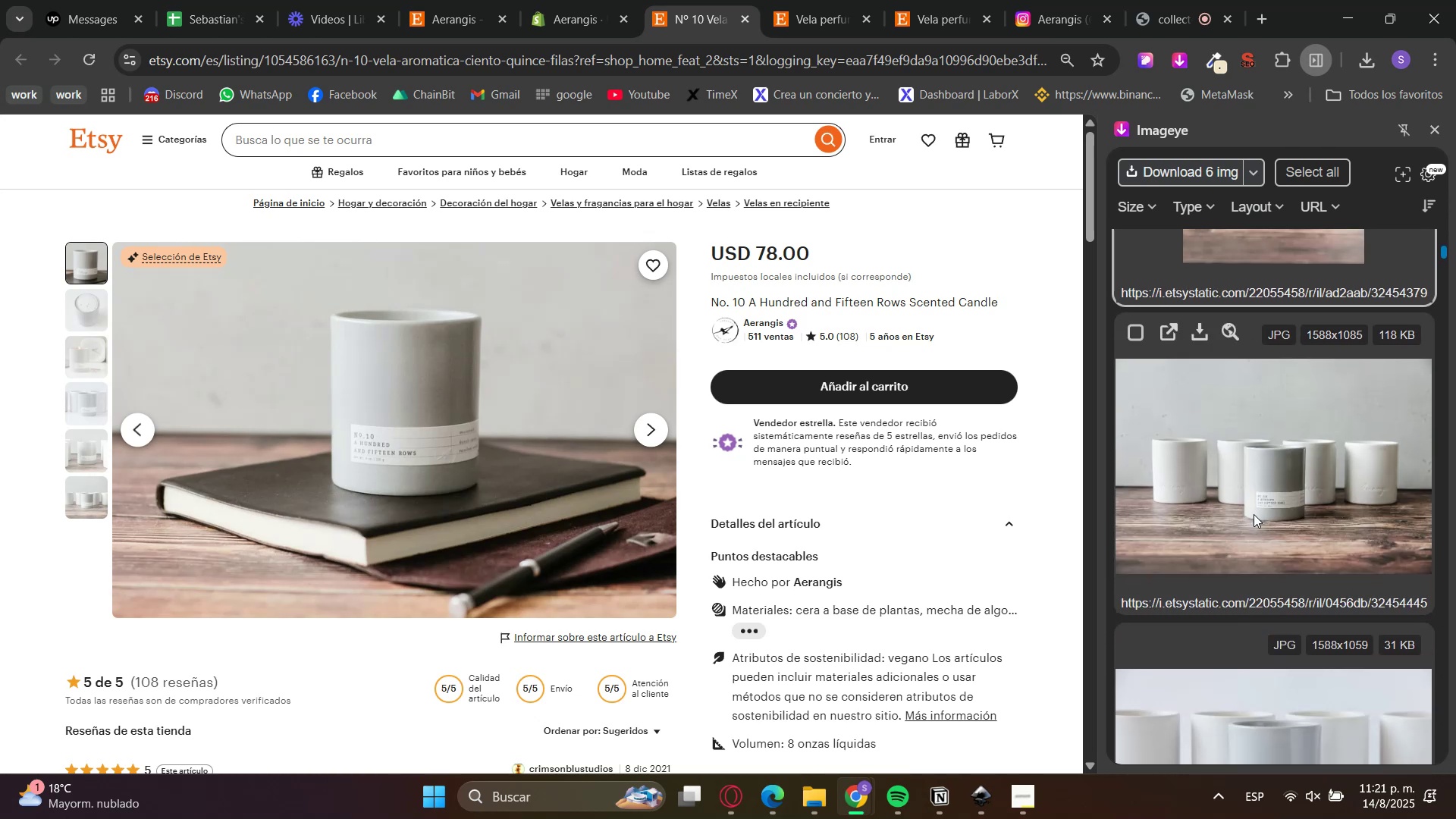 
scroll: coordinate [1248, 522], scroll_direction: up, amount: 8.0
 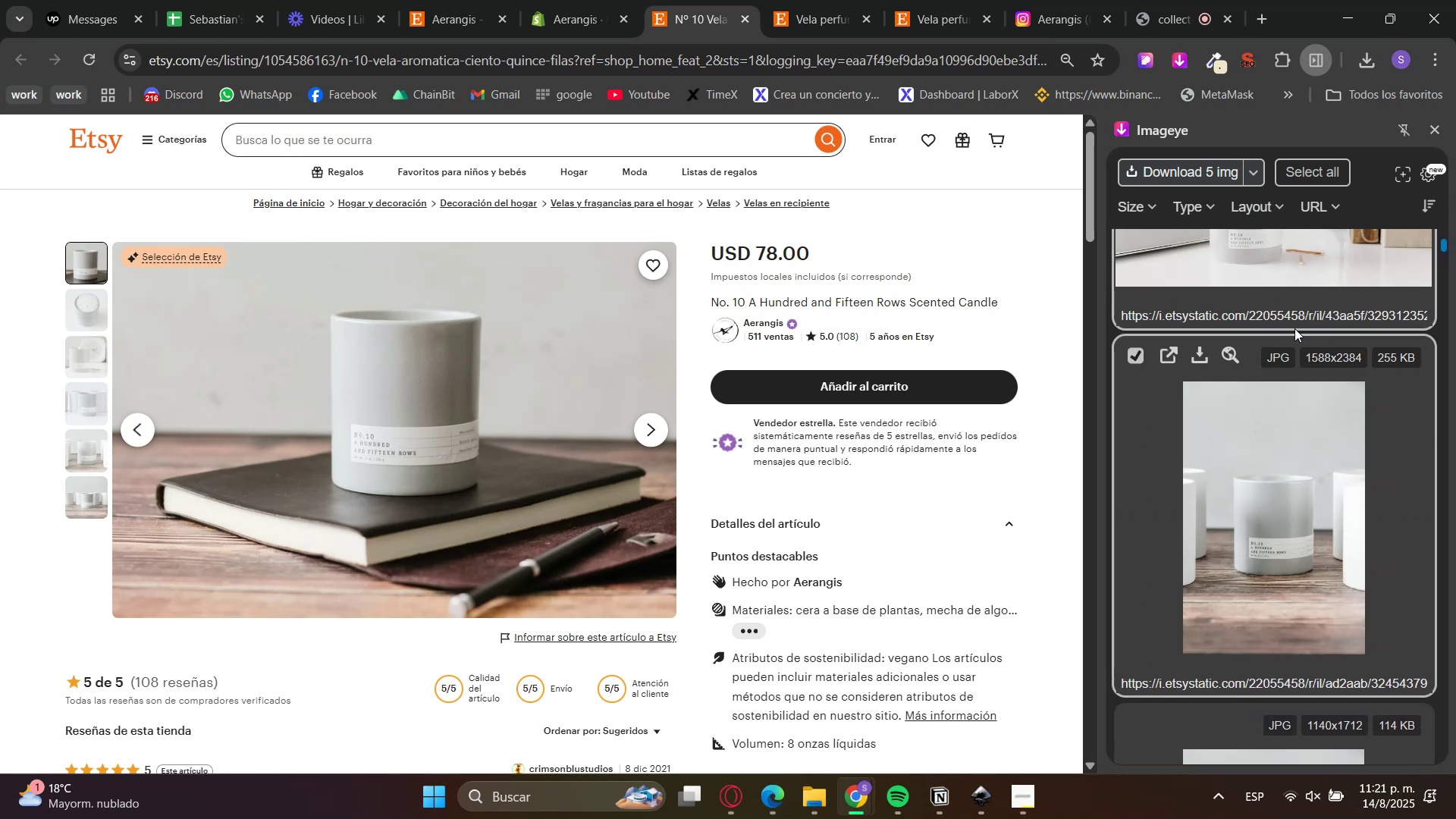 
left_click([1248, 524])
 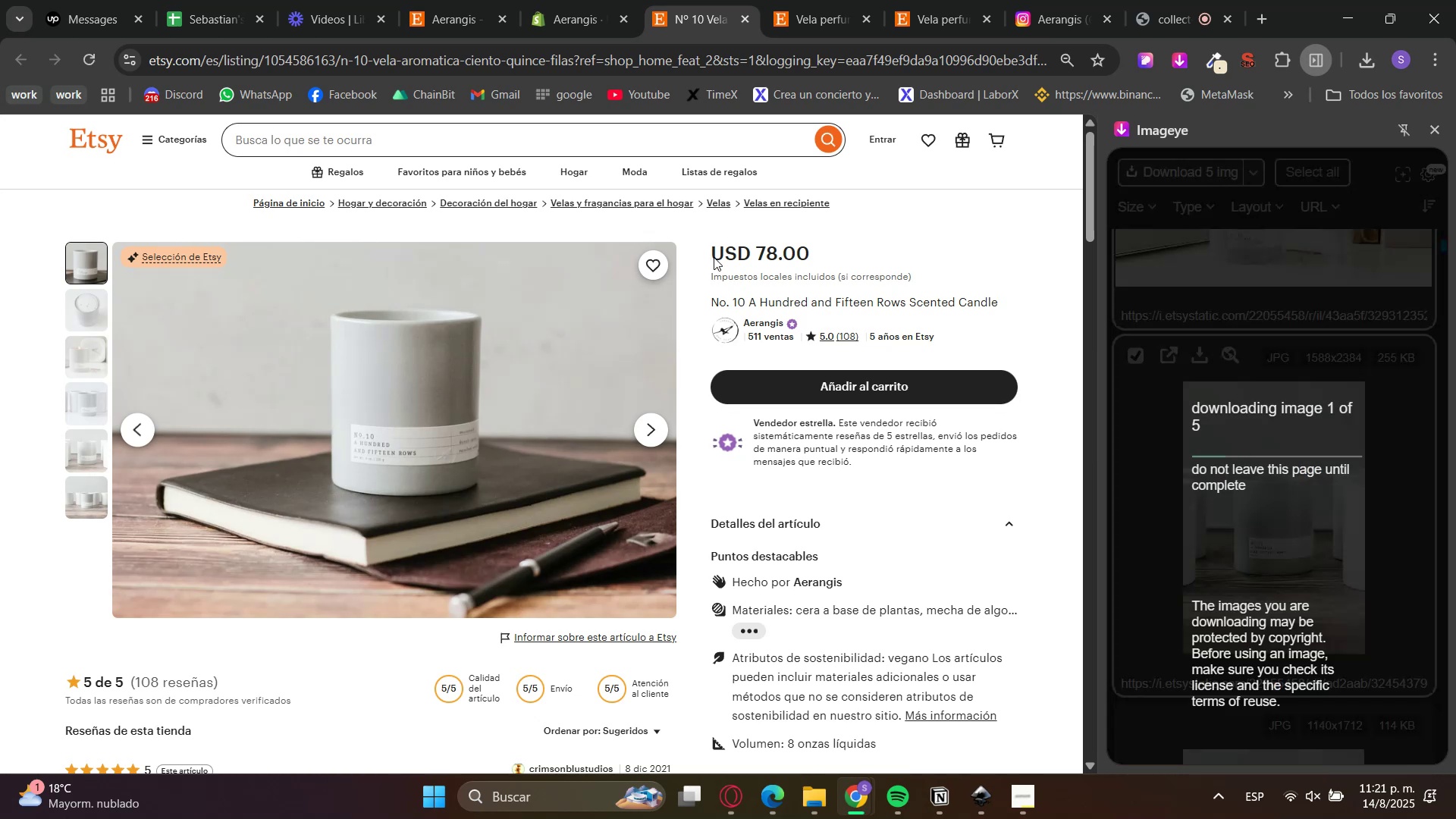 
left_click([585, 0])
 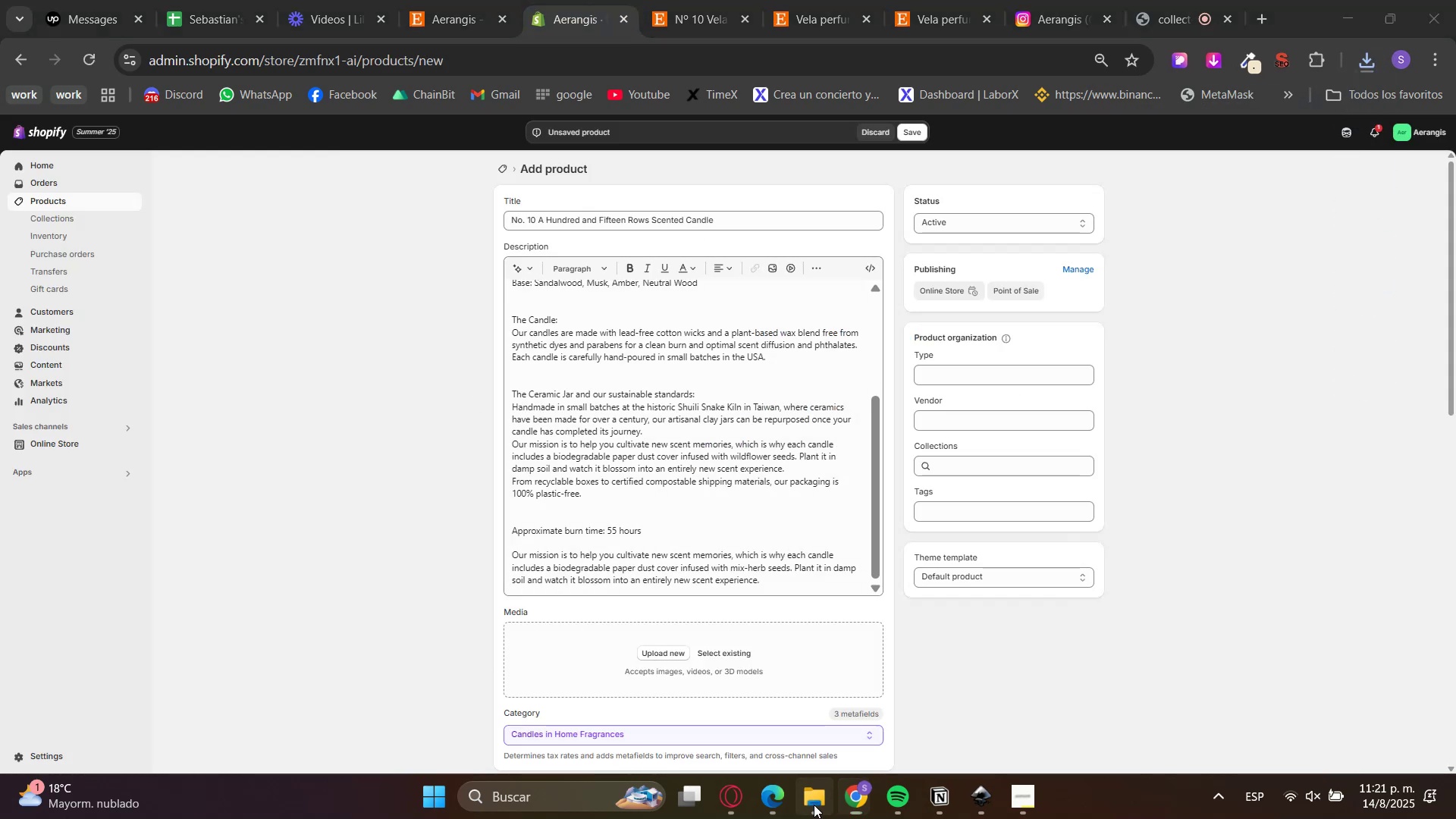 
left_click([962, 497])
 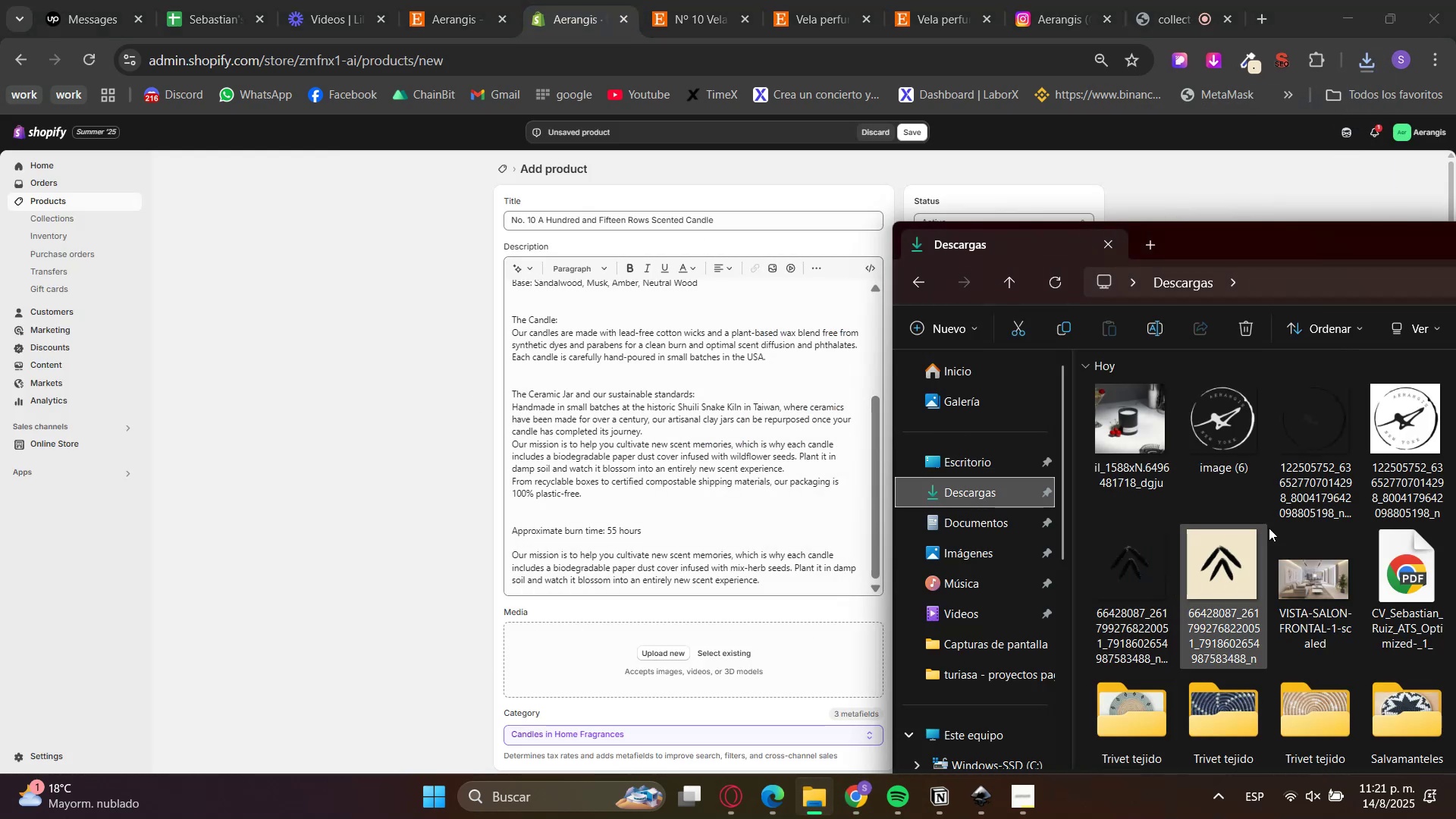 
left_click_drag(start_coordinate=[1341, 245], to_coordinate=[648, 275])
 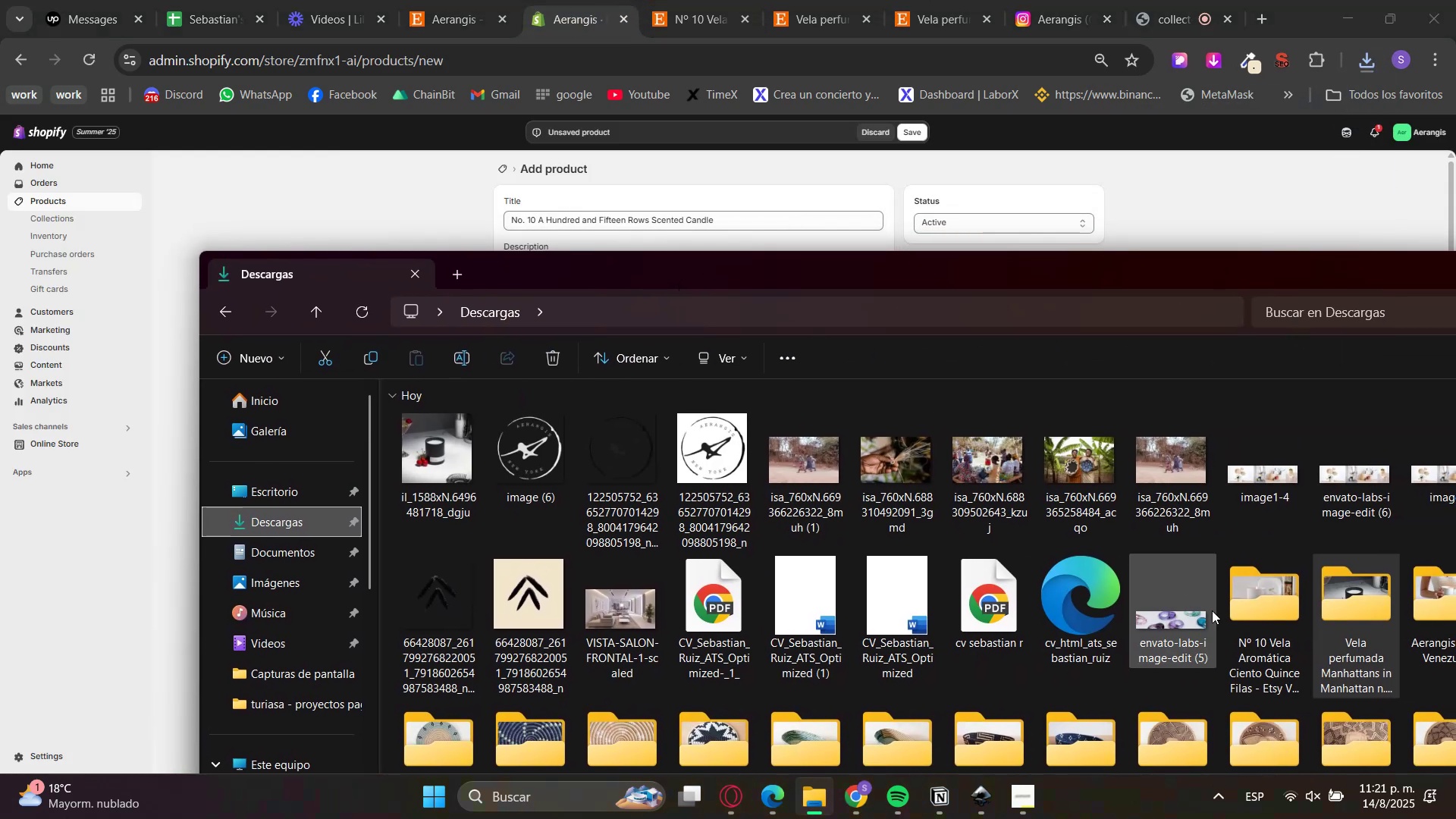 
double_click([1225, 613])
 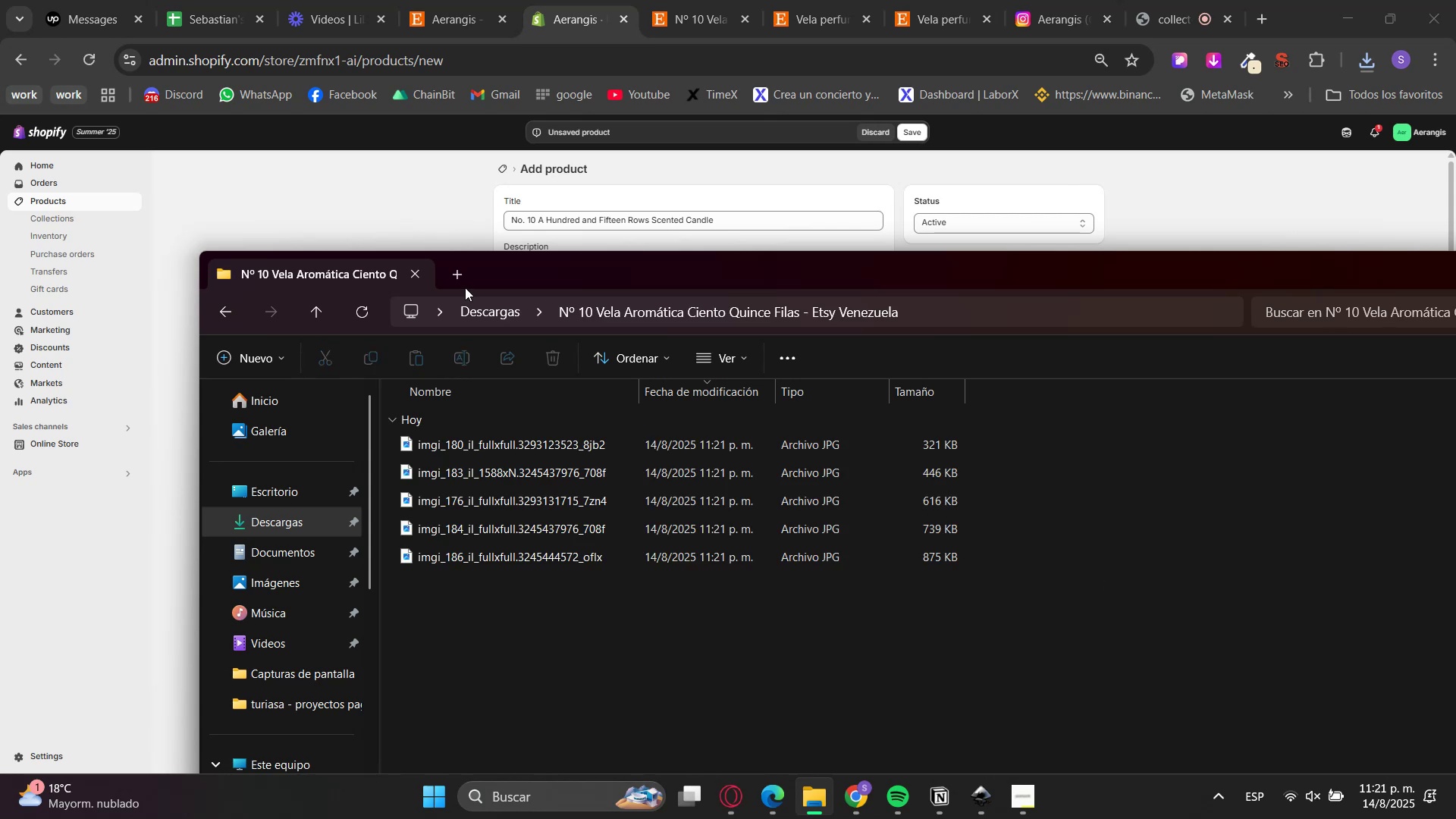 
left_click_drag(start_coordinate=[526, 256], to_coordinate=[1309, 347])
 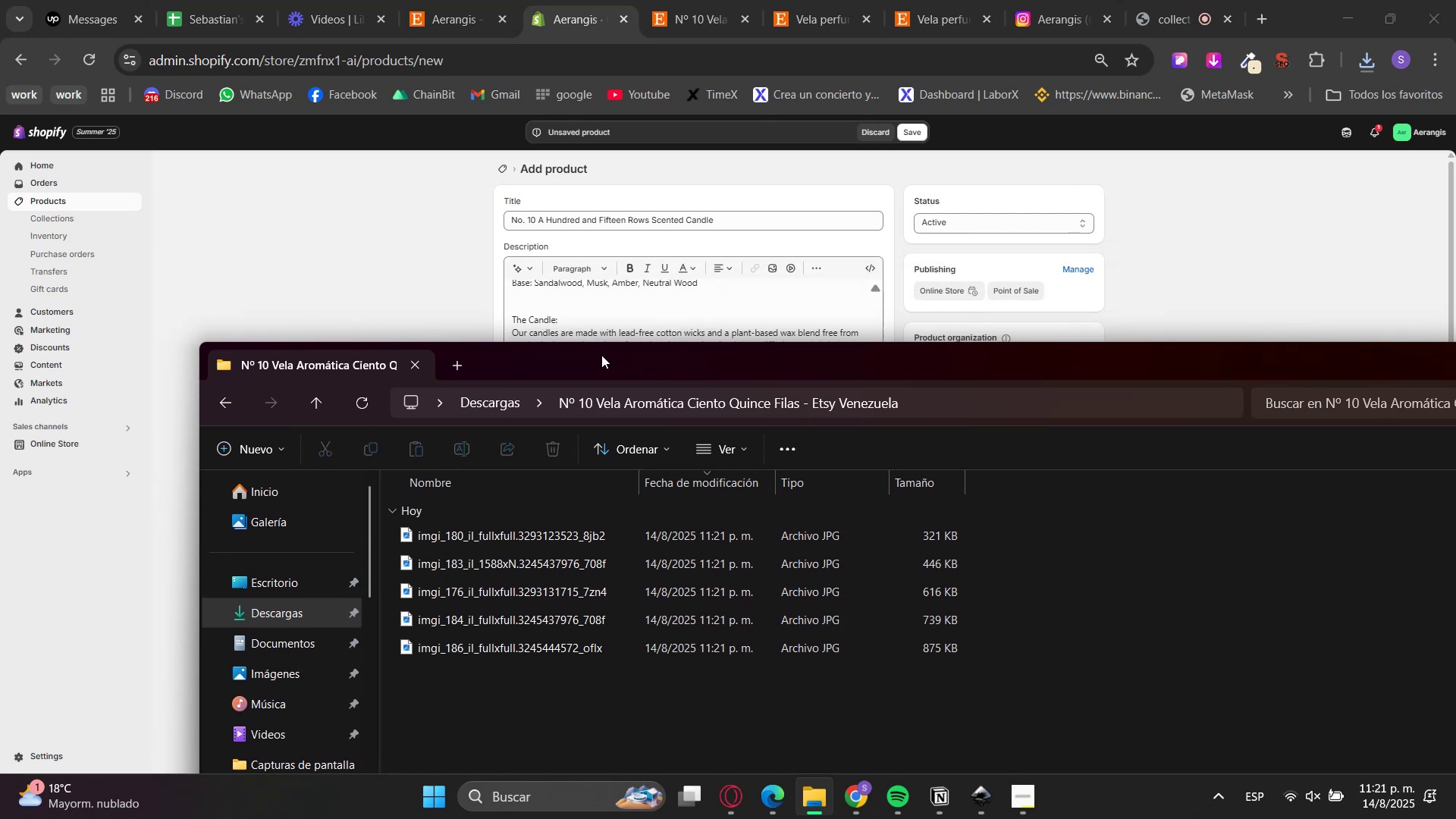 
left_click_drag(start_coordinate=[598, 357], to_coordinate=[1236, 312])
 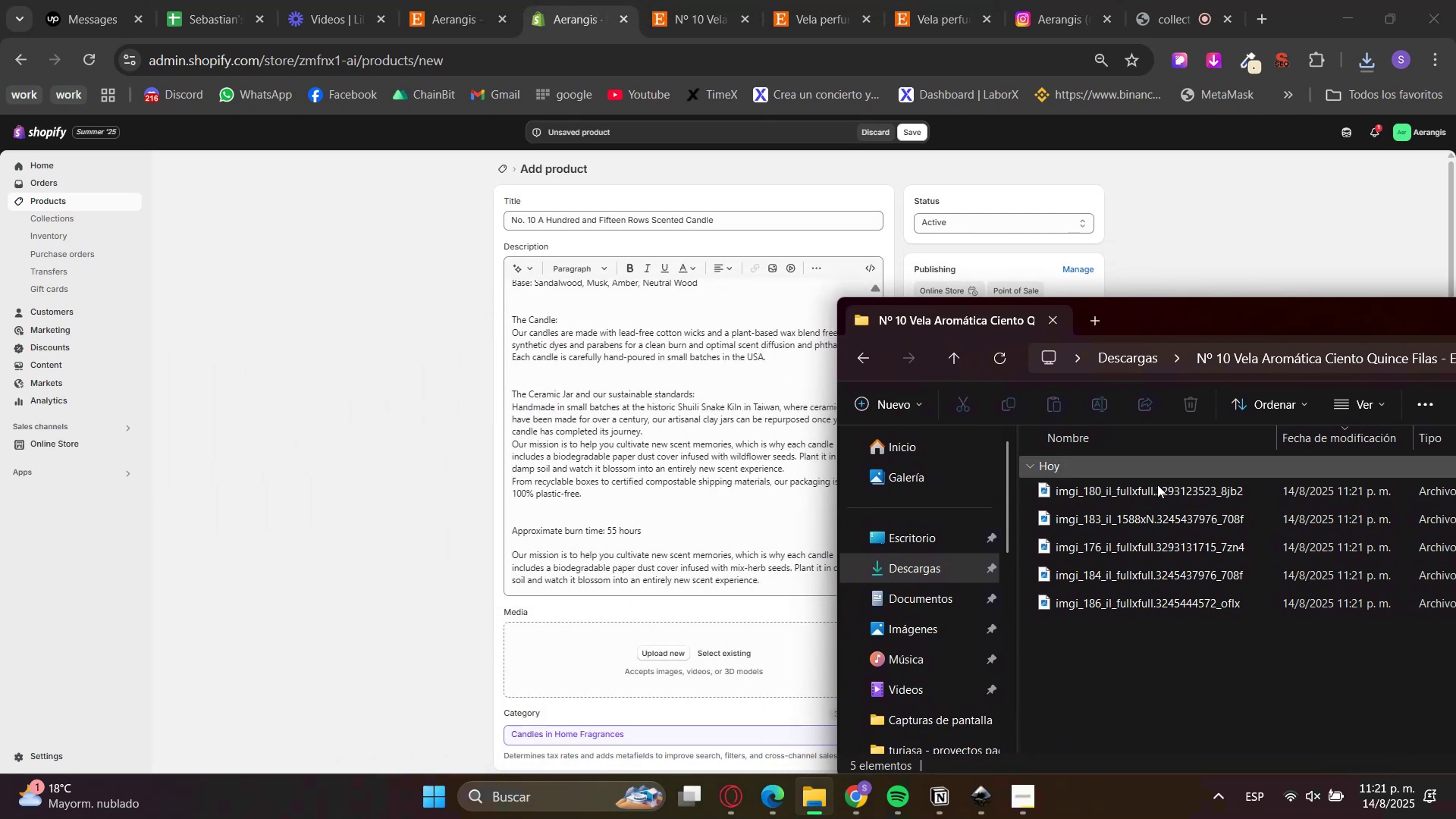 
left_click_drag(start_coordinate=[1100, 661], to_coordinate=[1148, 491])
 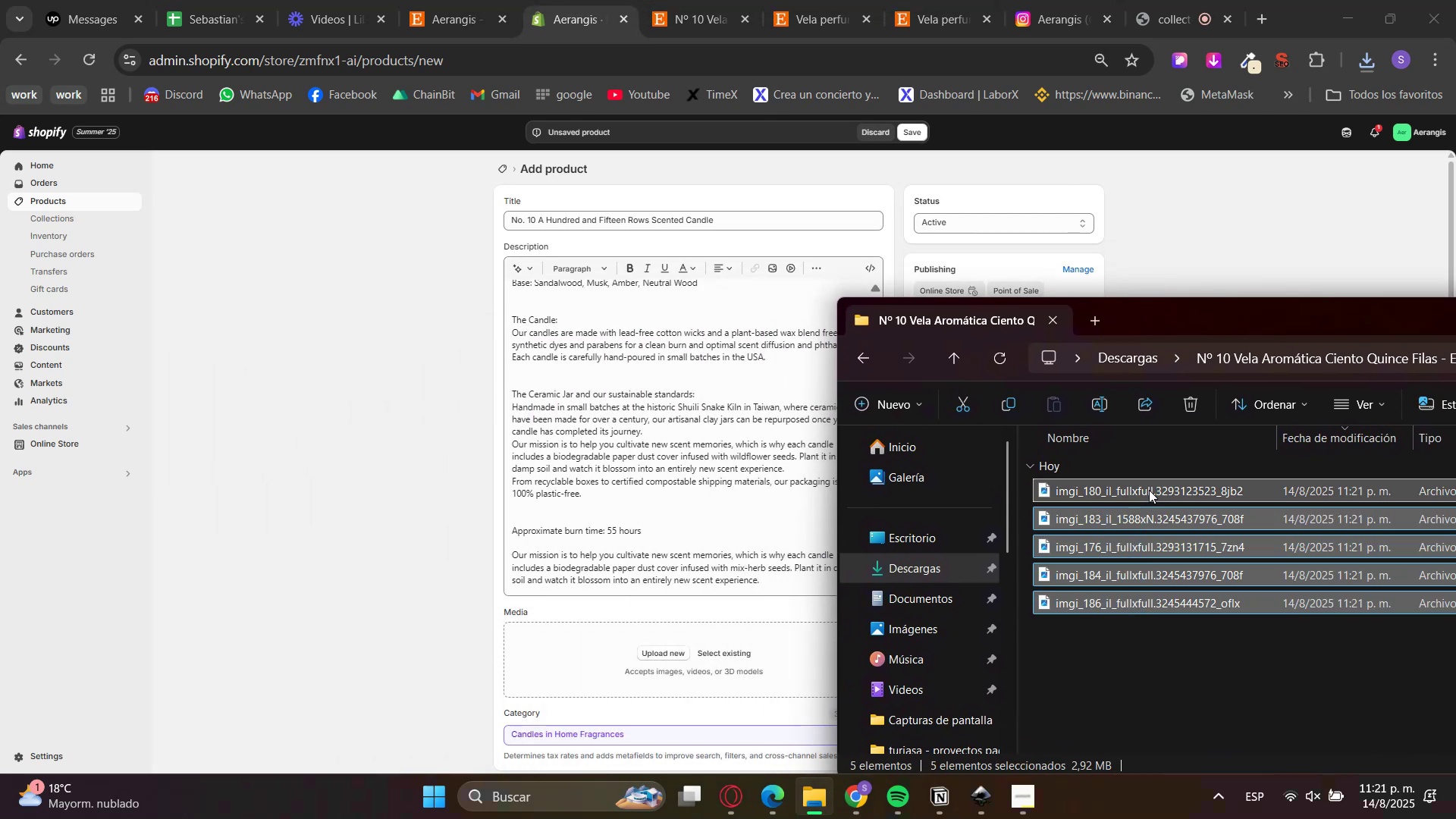 
left_click_drag(start_coordinate=[1150, 485], to_coordinate=[679, 634])
 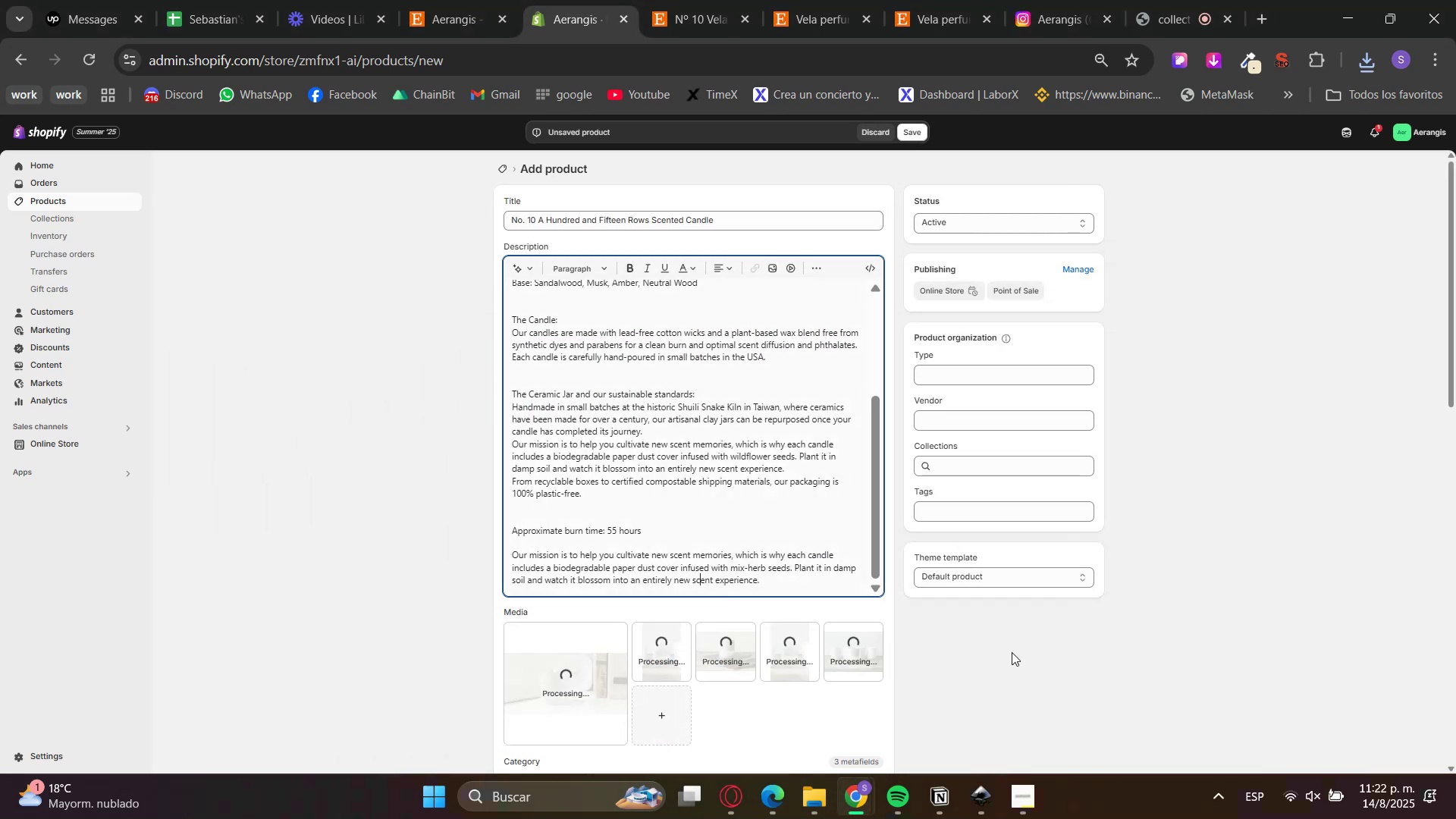 
scroll: coordinate [813, 693], scroll_direction: down, amount: 2.0
 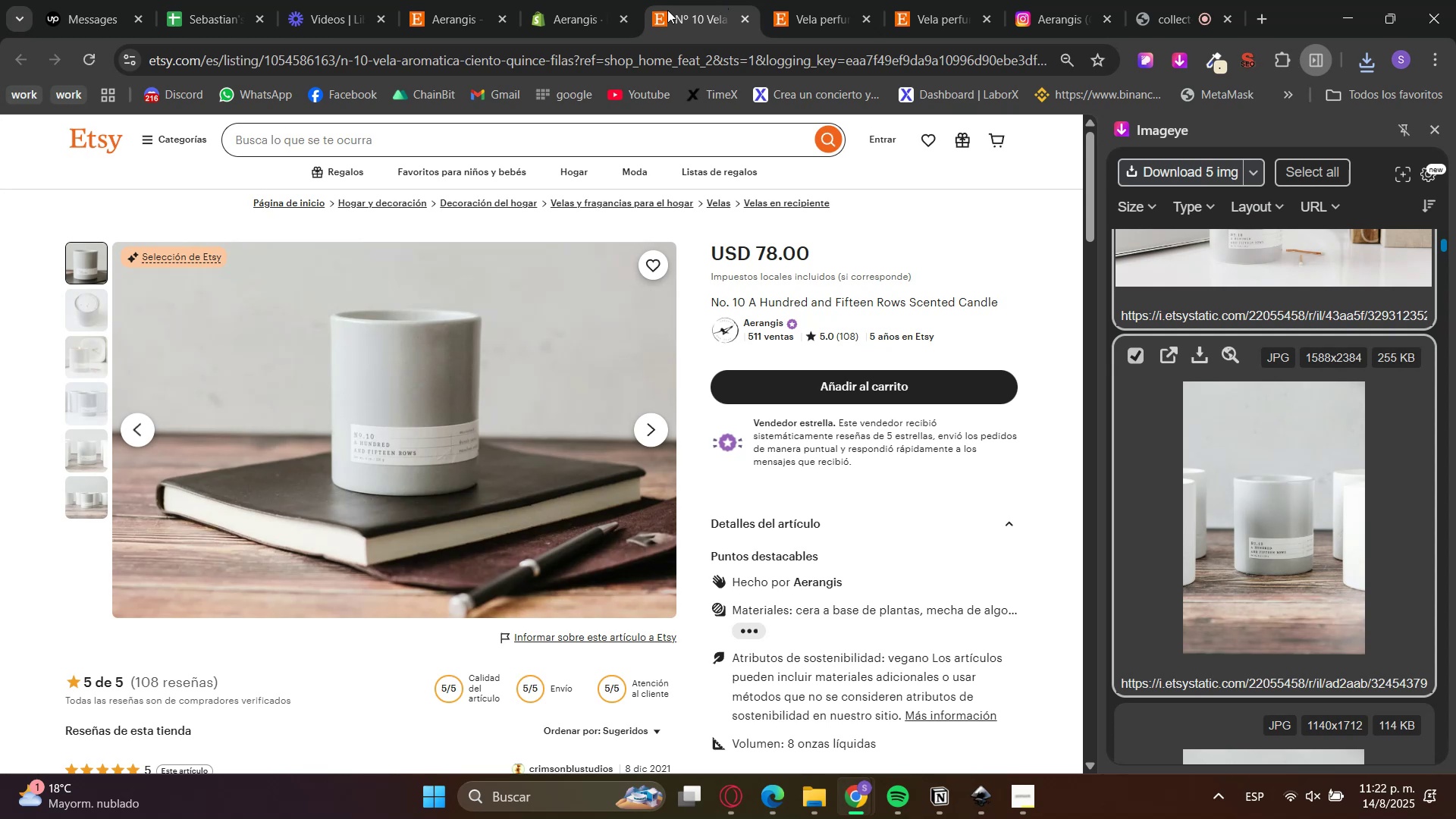 
left_click([588, 0])
 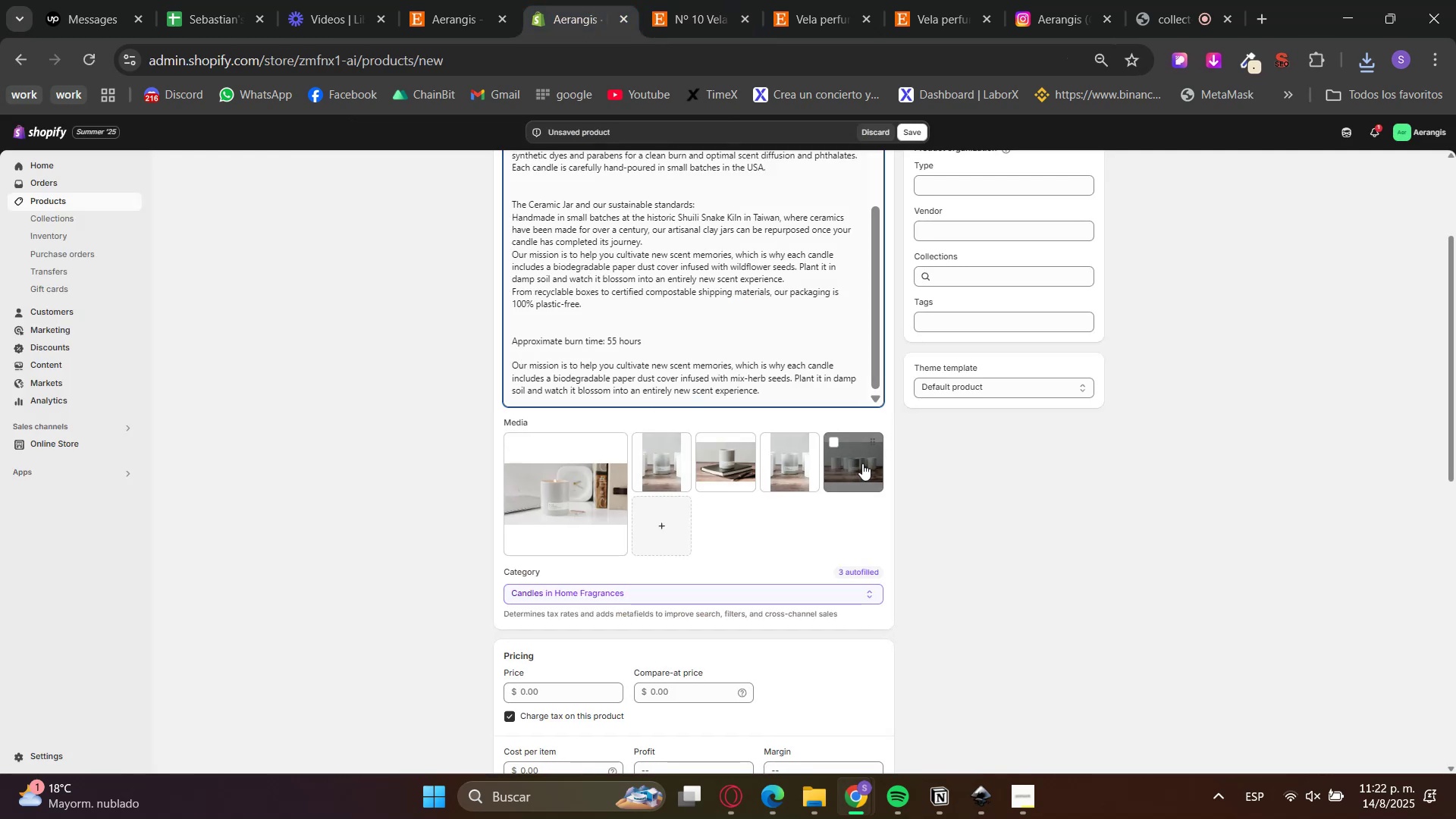 
left_click_drag(start_coordinate=[862, 463], to_coordinate=[572, 503])
 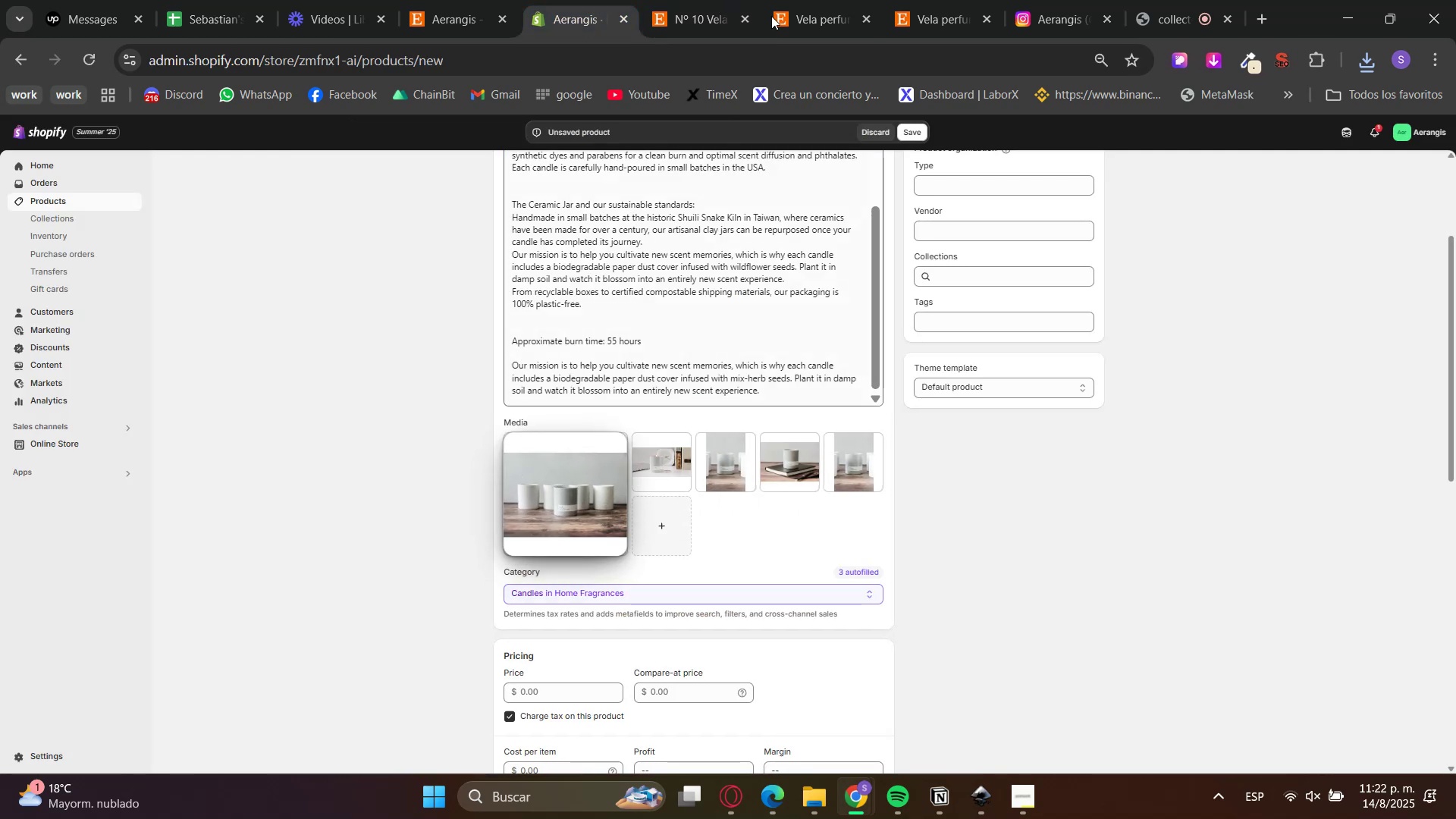 
left_click([715, 0])
 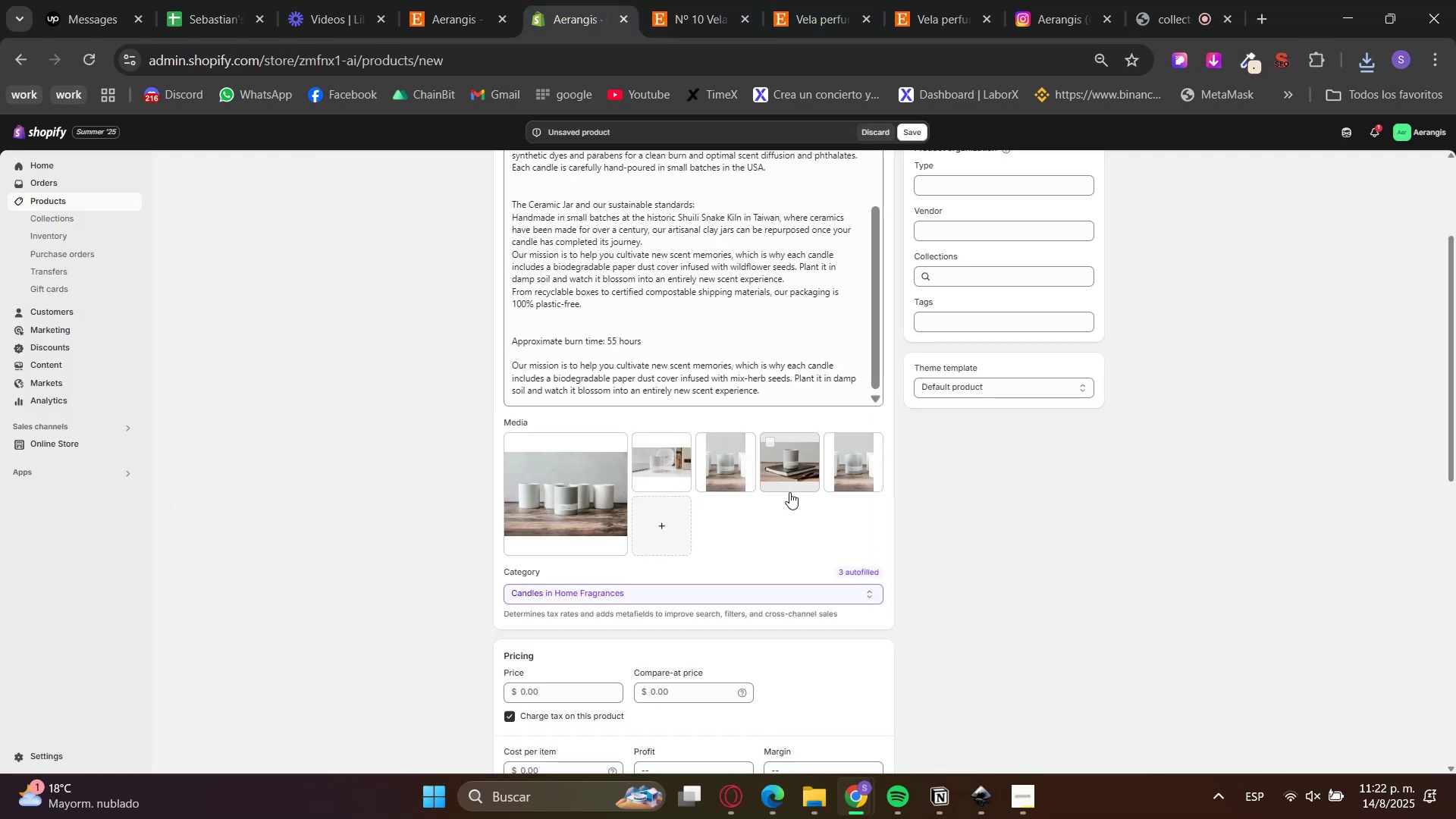 
left_click([716, 0])
 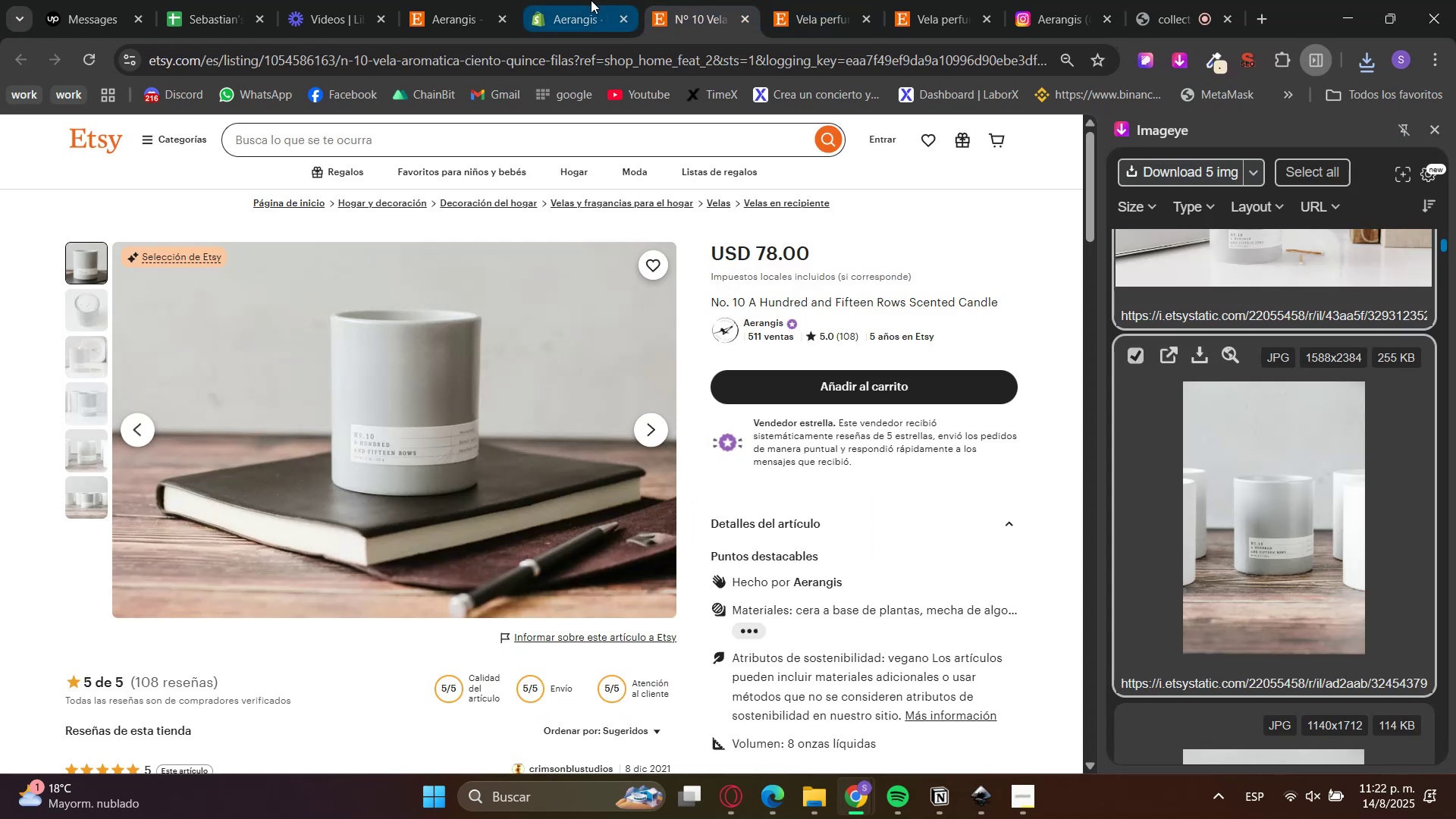 
left_click([591, 0])
 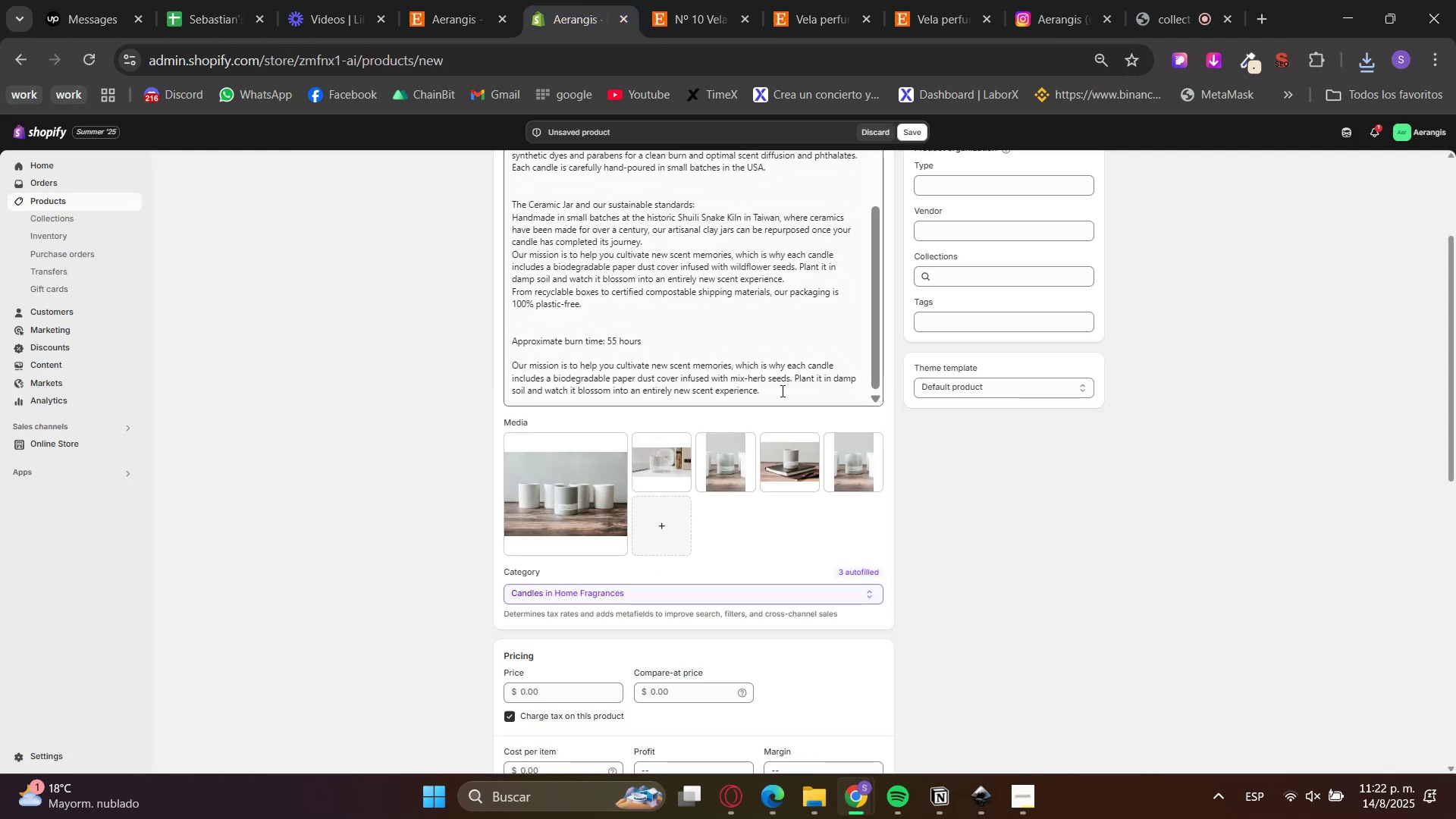 
left_click_drag(start_coordinate=[777, 485], to_coordinate=[545, 506])
 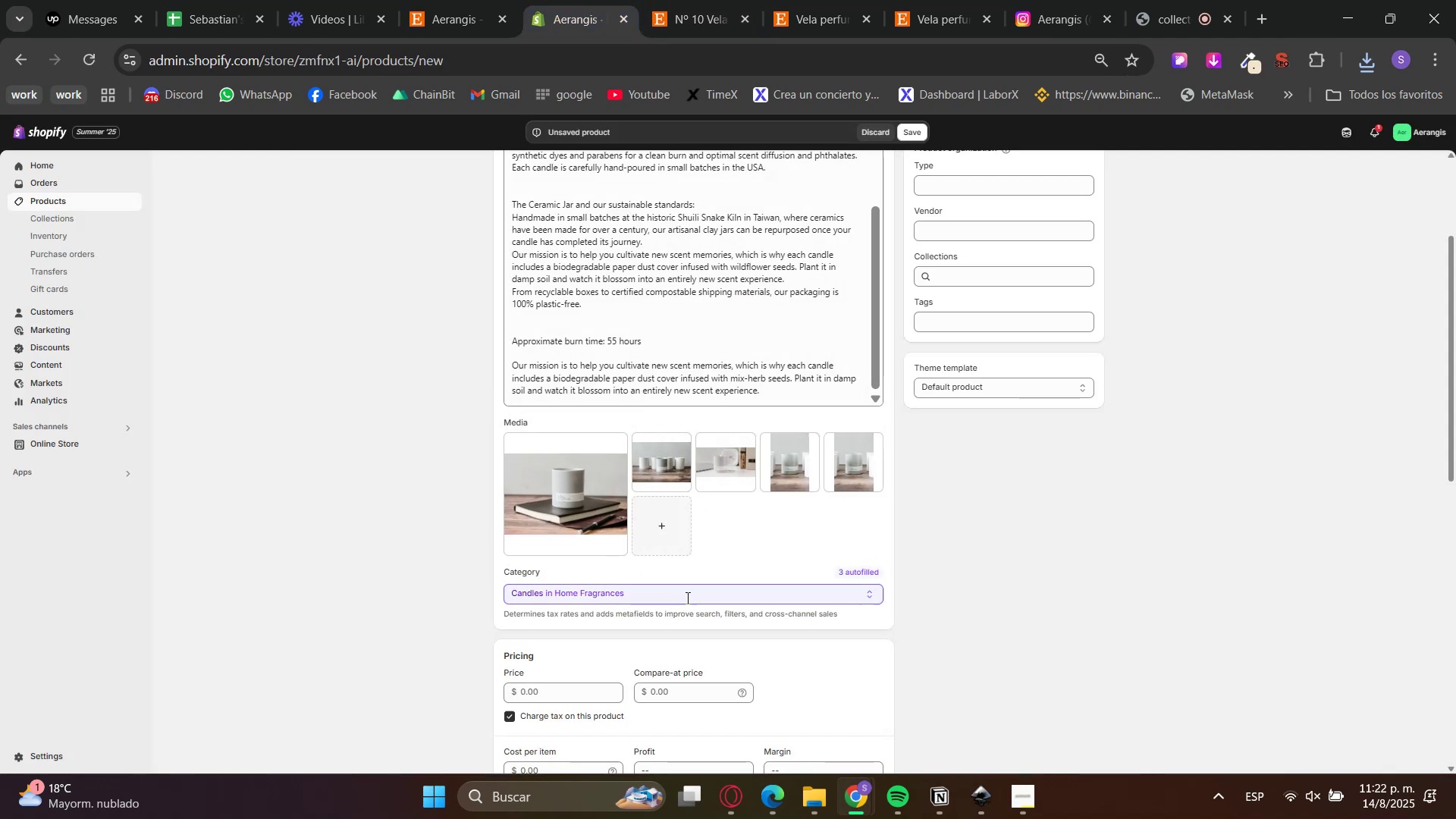 
left_click([586, 696])
 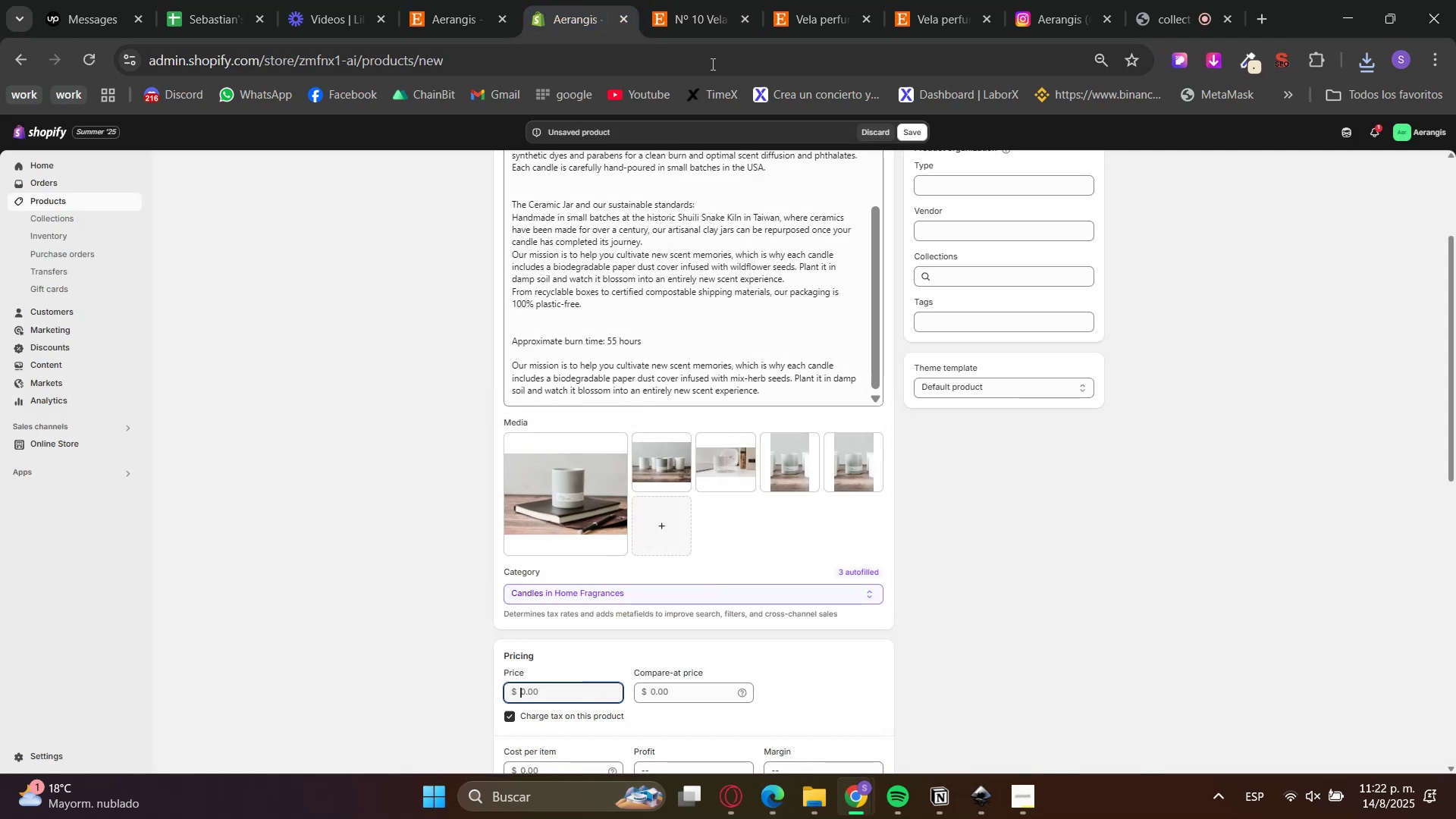 
scroll: coordinate [588, 610], scroll_direction: down, amount: 4.0
 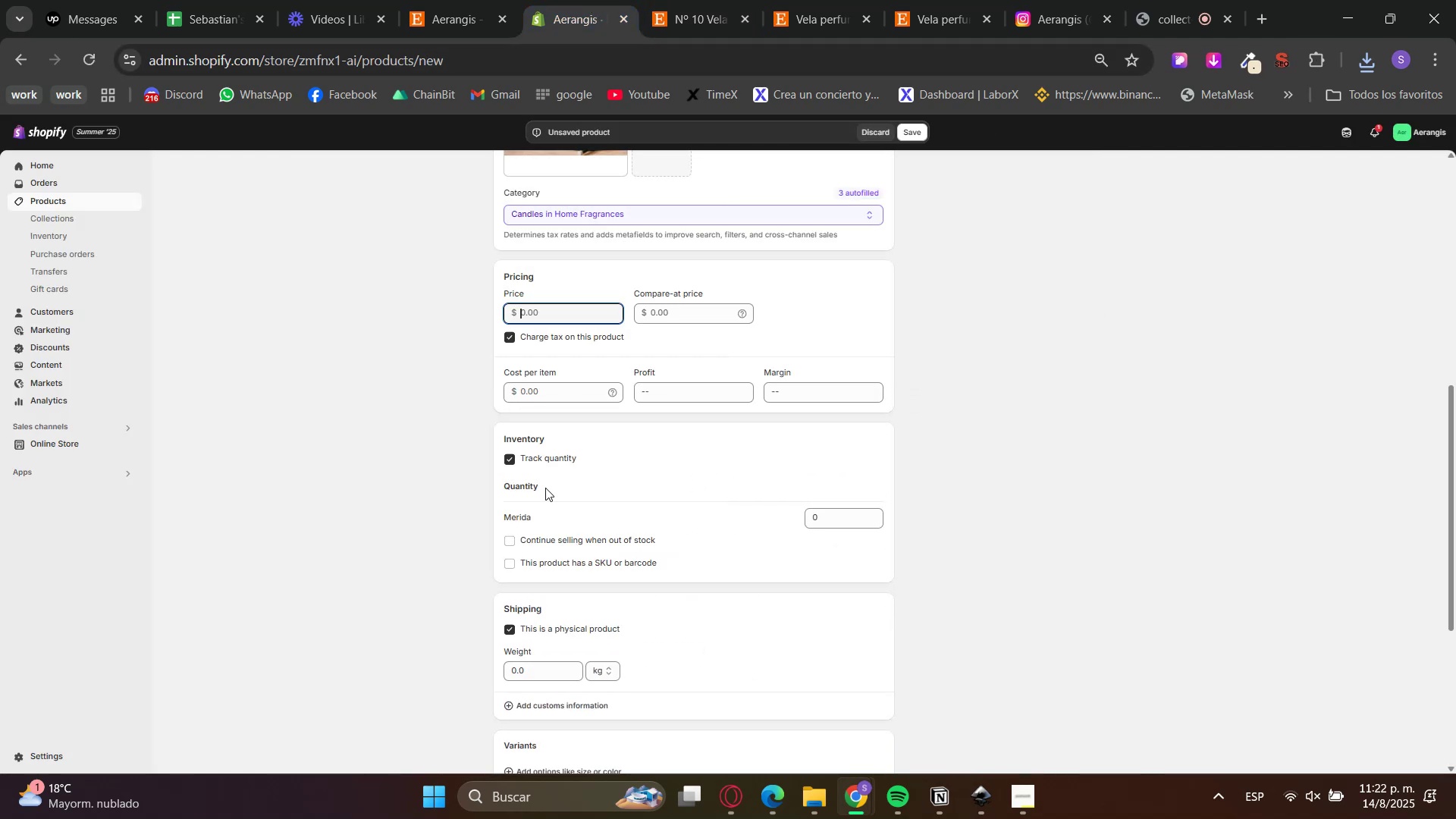 
left_click([548, 457])
 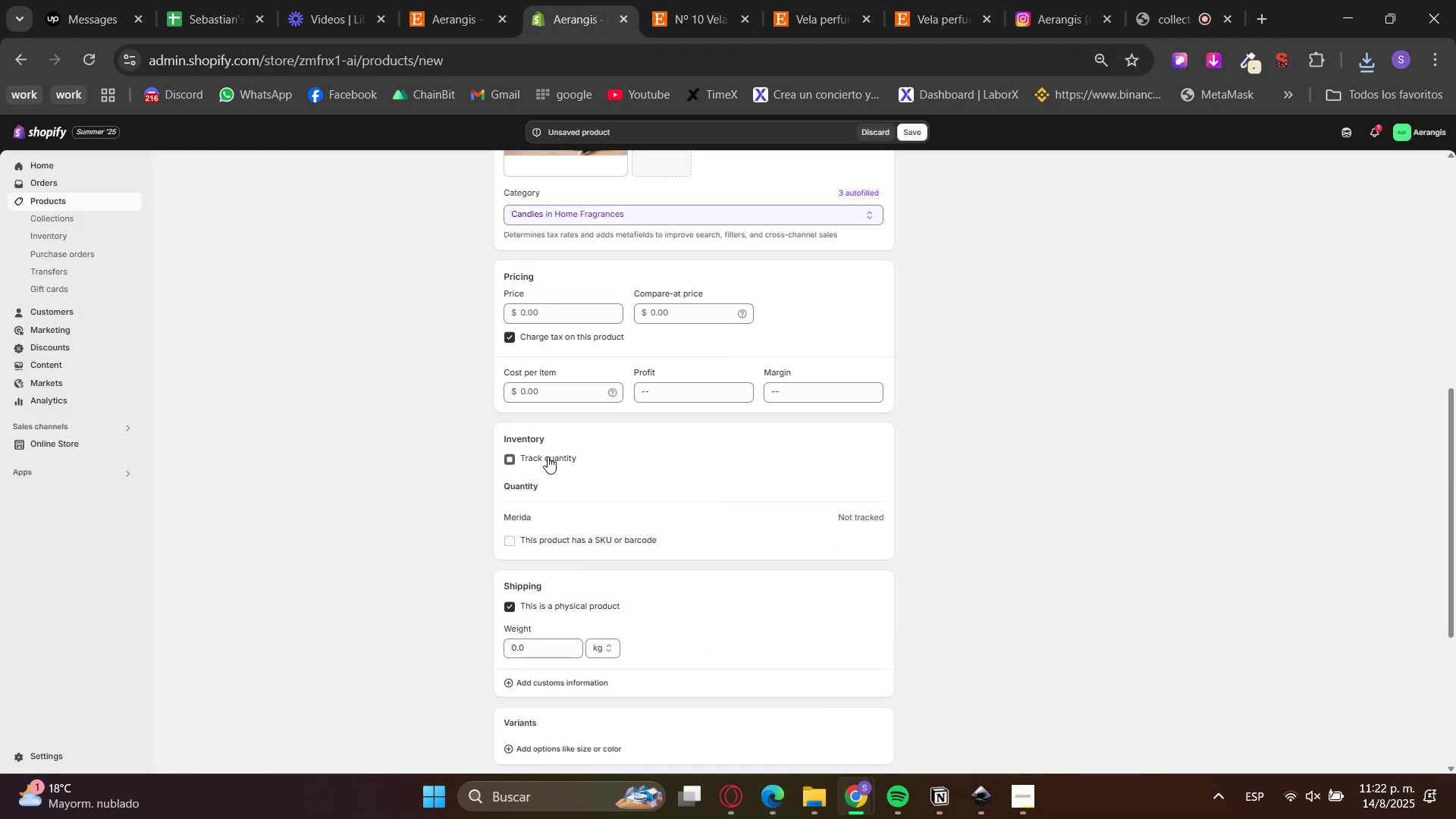 
scroll: coordinate [472, 491], scroll_direction: up, amount: 2.0
 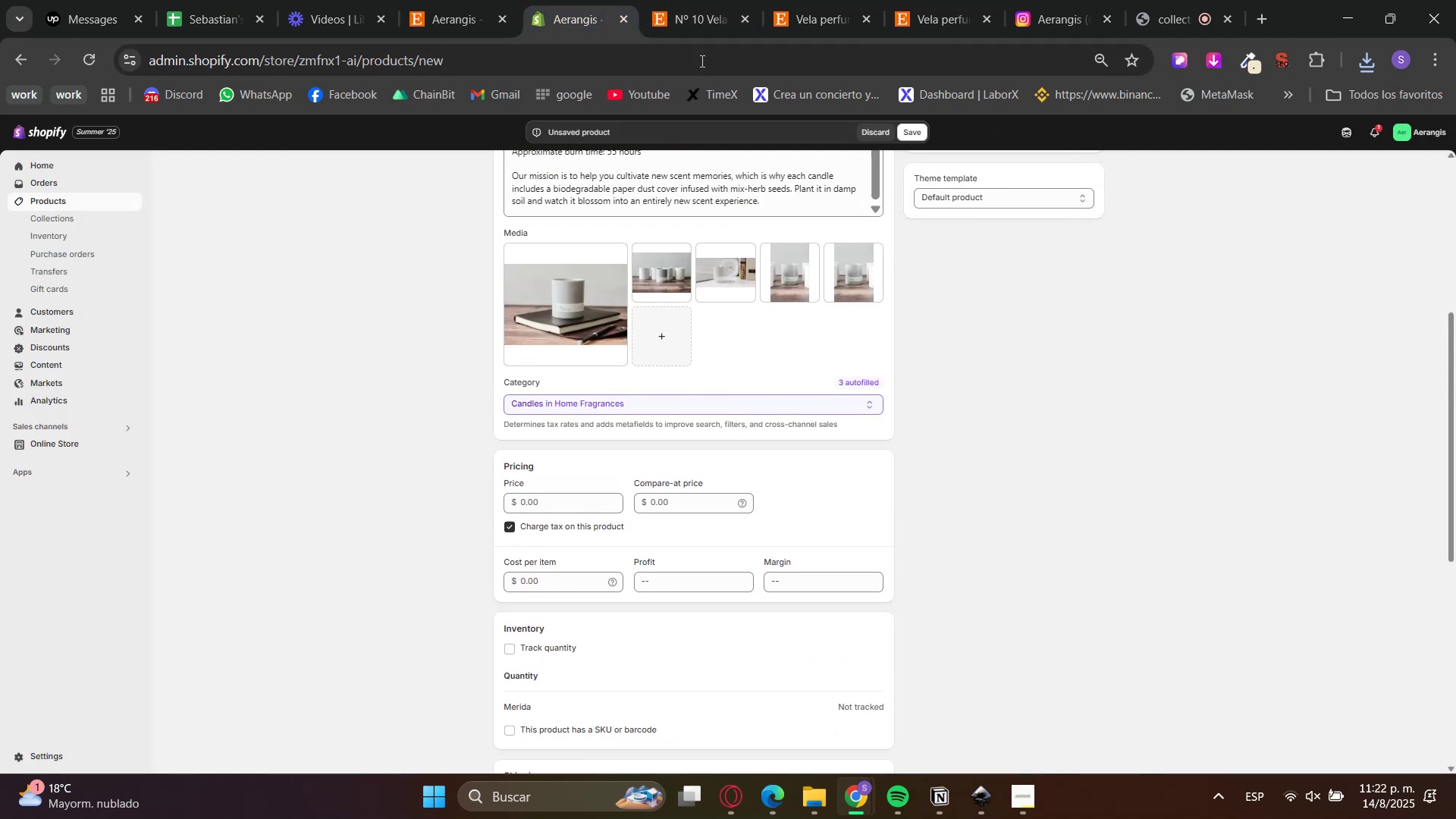 
left_click([720, 0])
 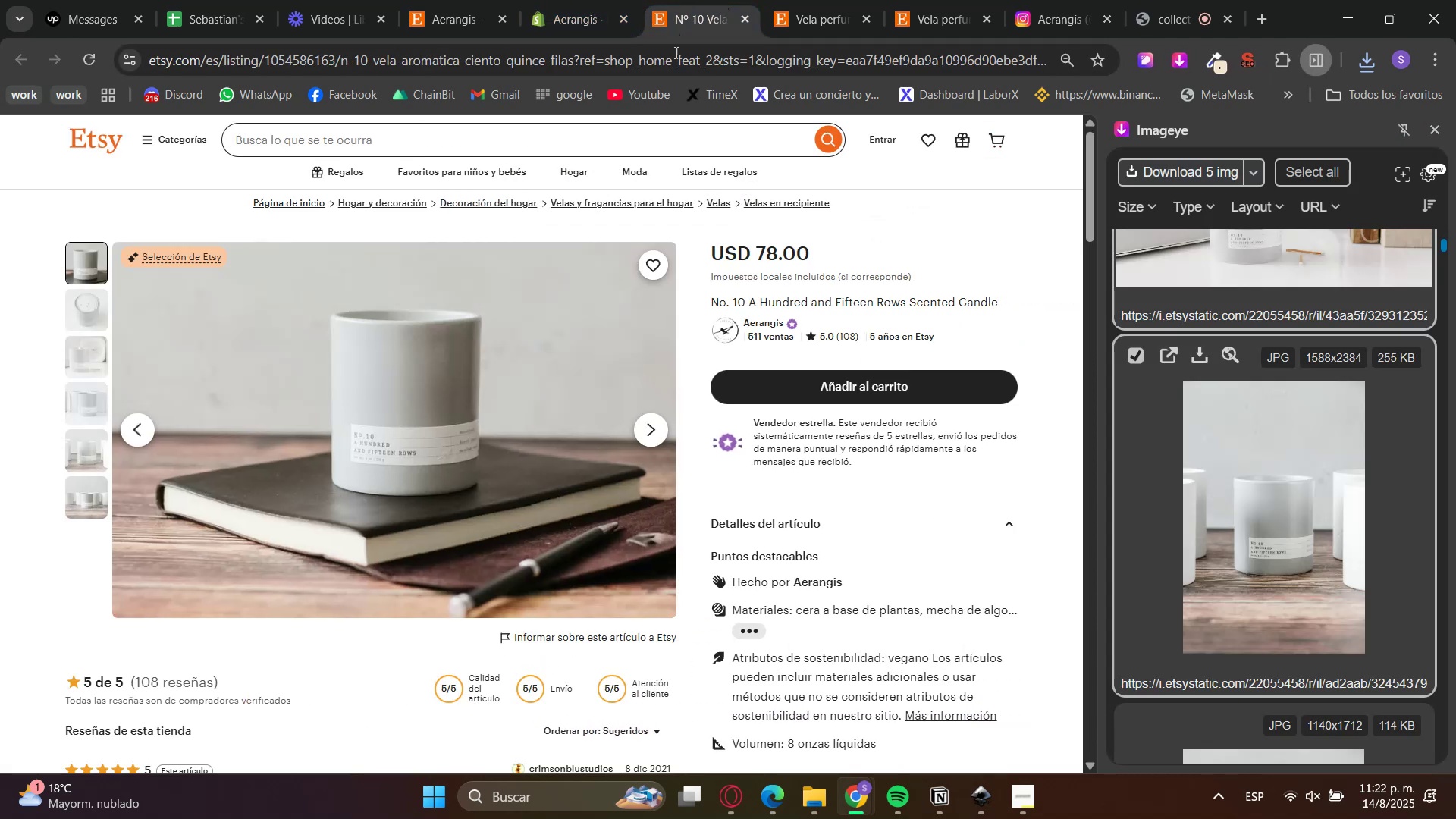 
scroll: coordinate [794, 514], scroll_direction: down, amount: 2.0
 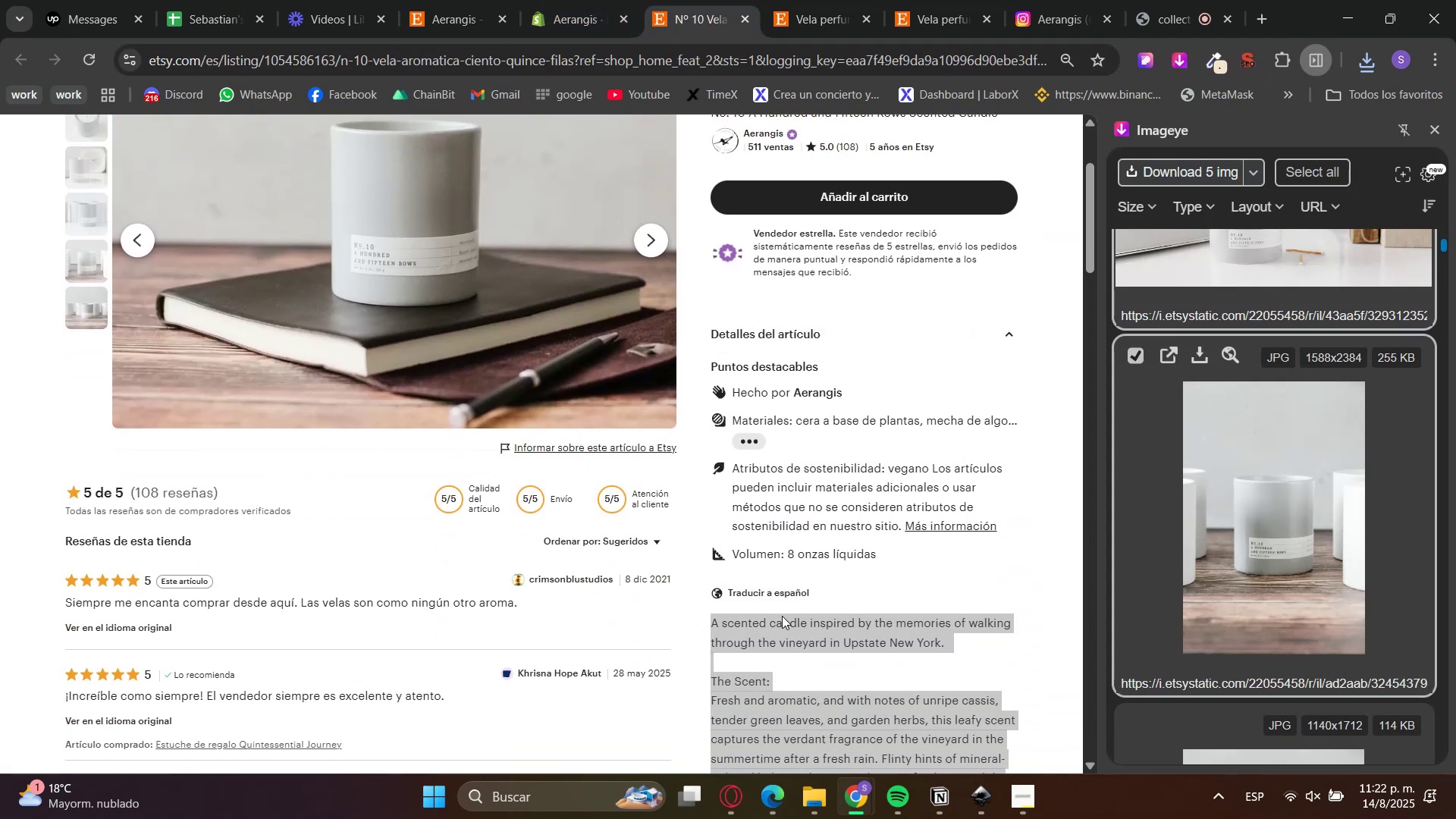 
left_click([772, 595])
 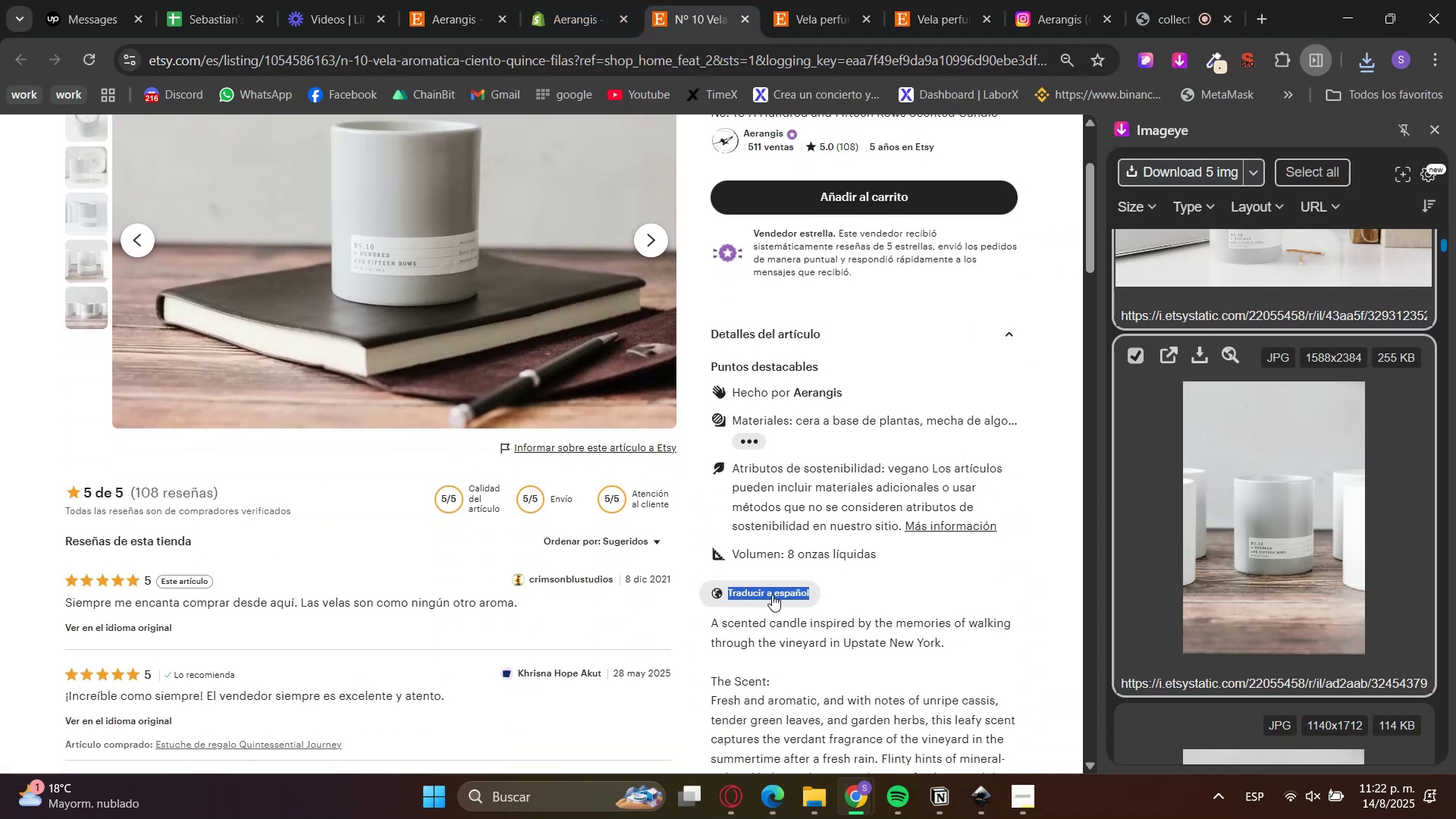 
scroll: coordinate [771, 605], scroll_direction: up, amount: 4.0
 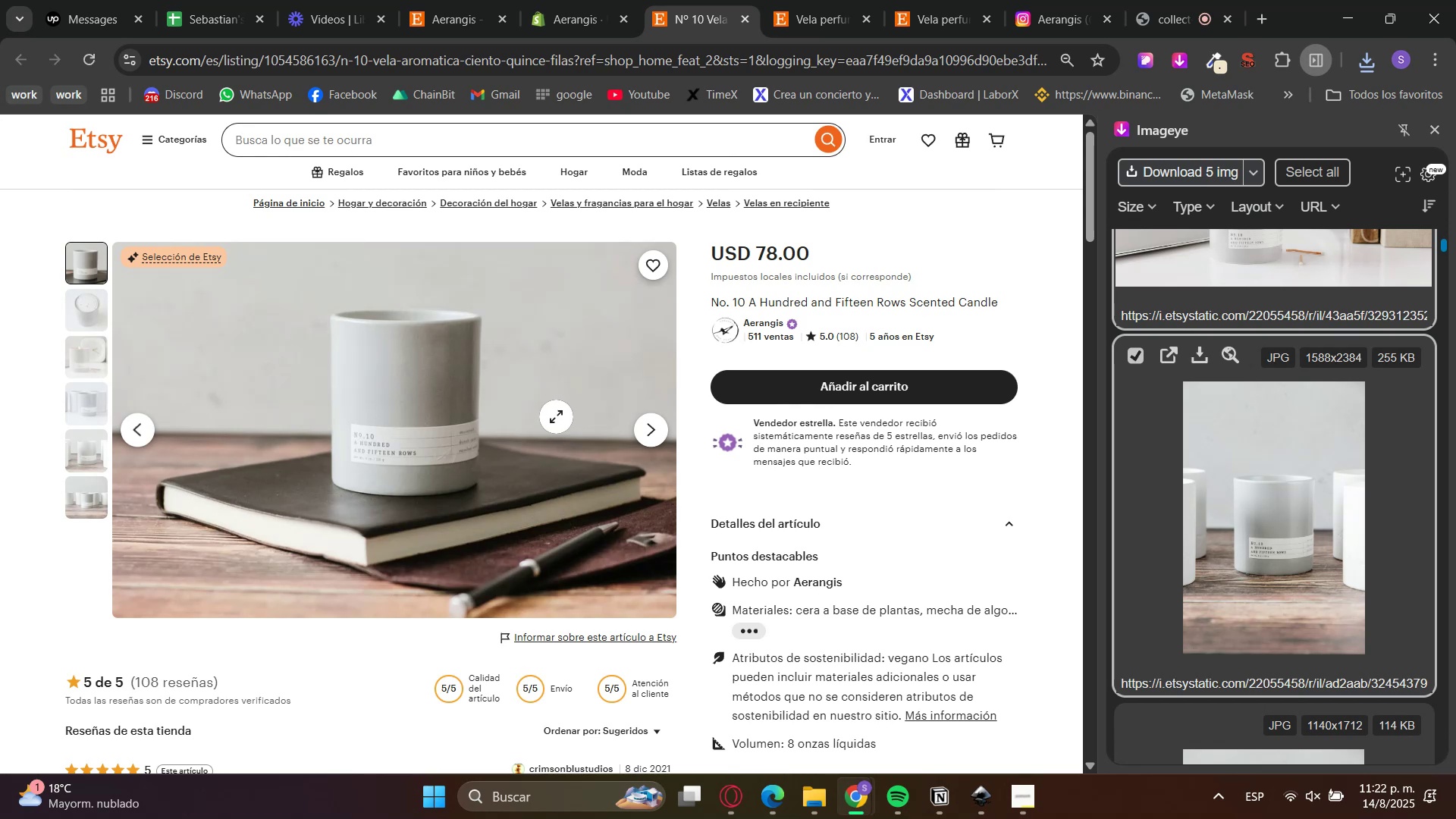 
left_click([607, 0])
 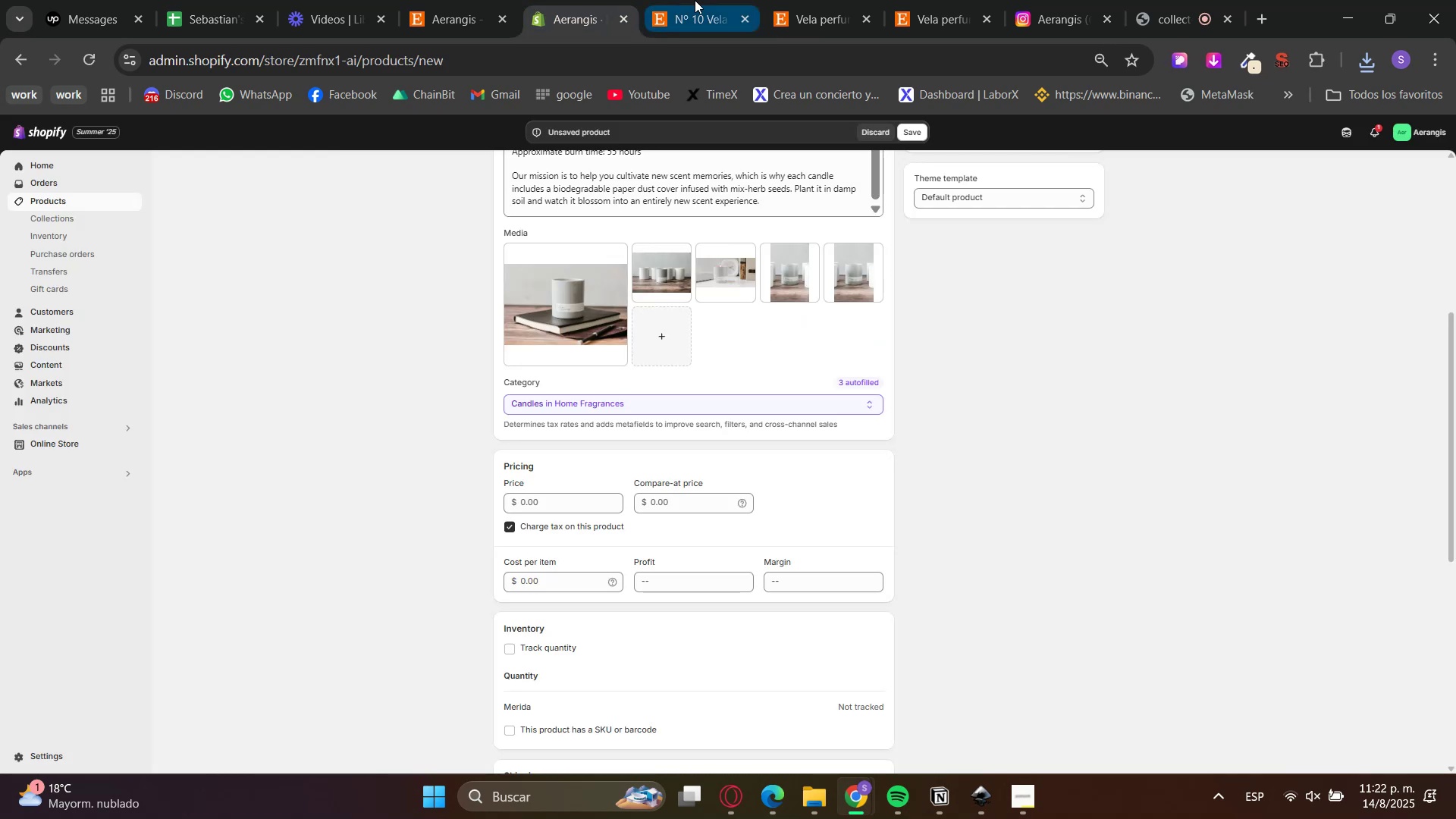 
scroll: coordinate [687, 422], scroll_direction: up, amount: 1.0
 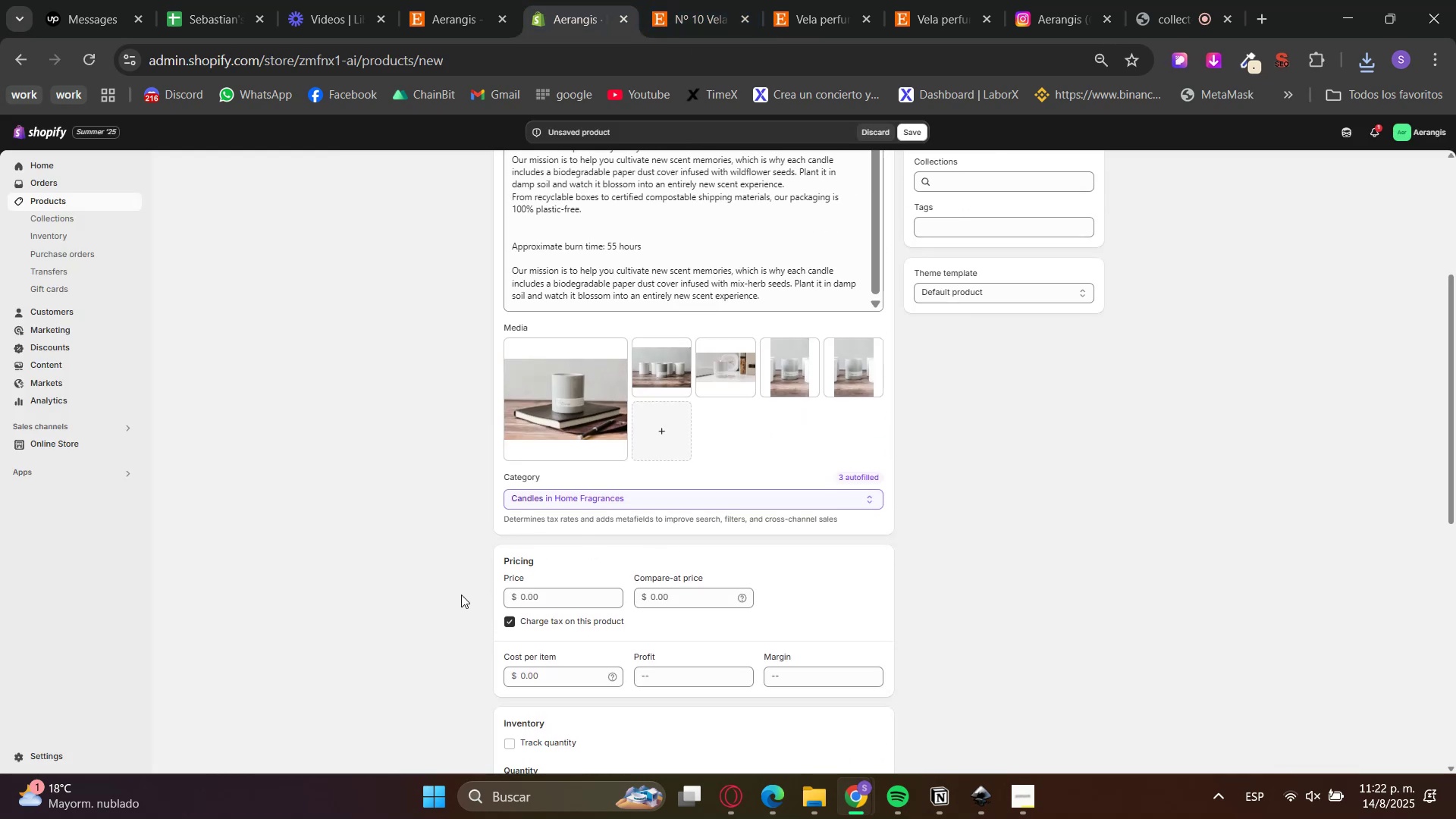 
left_click([526, 609])
 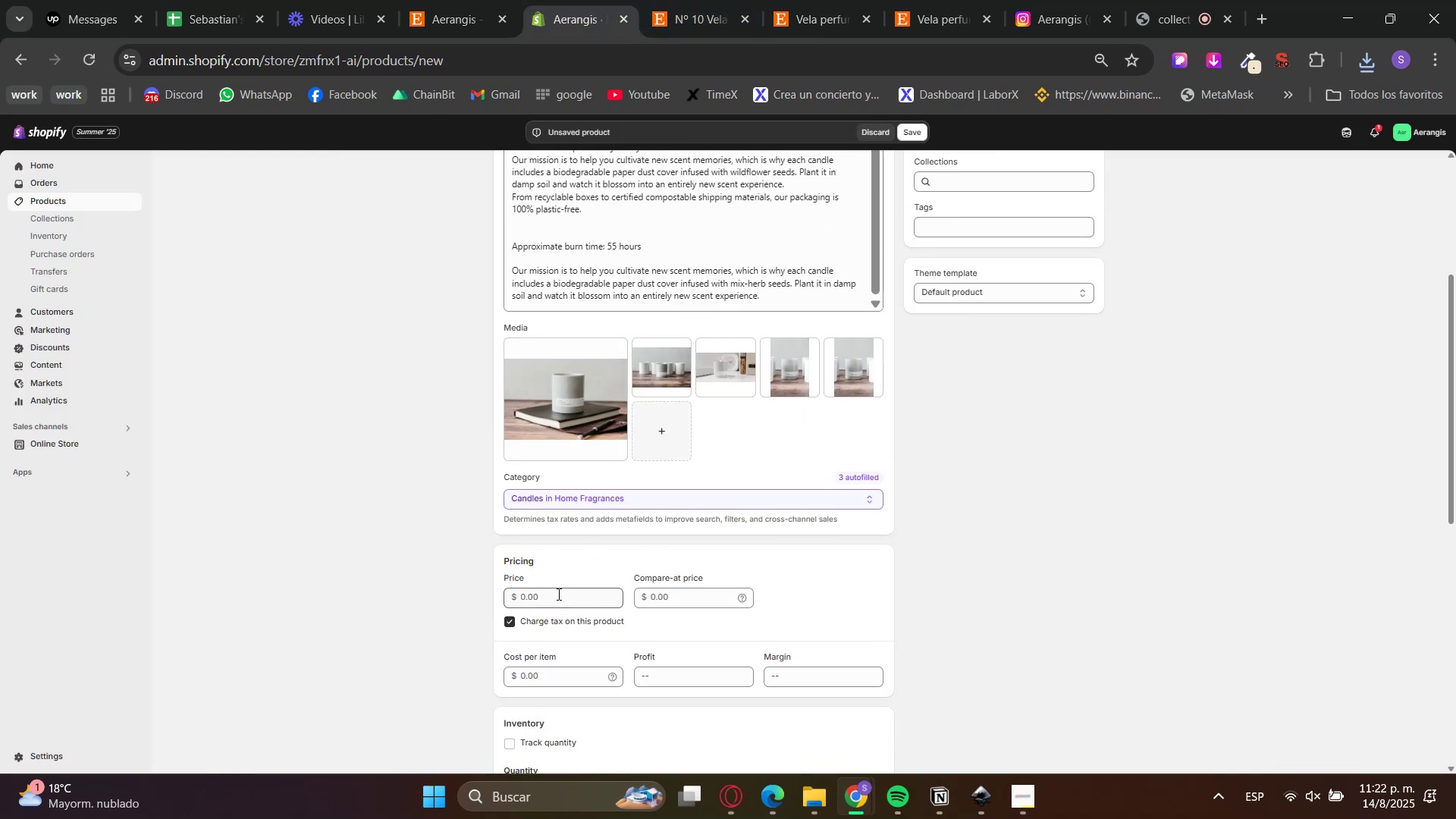 
left_click([557, 610])
 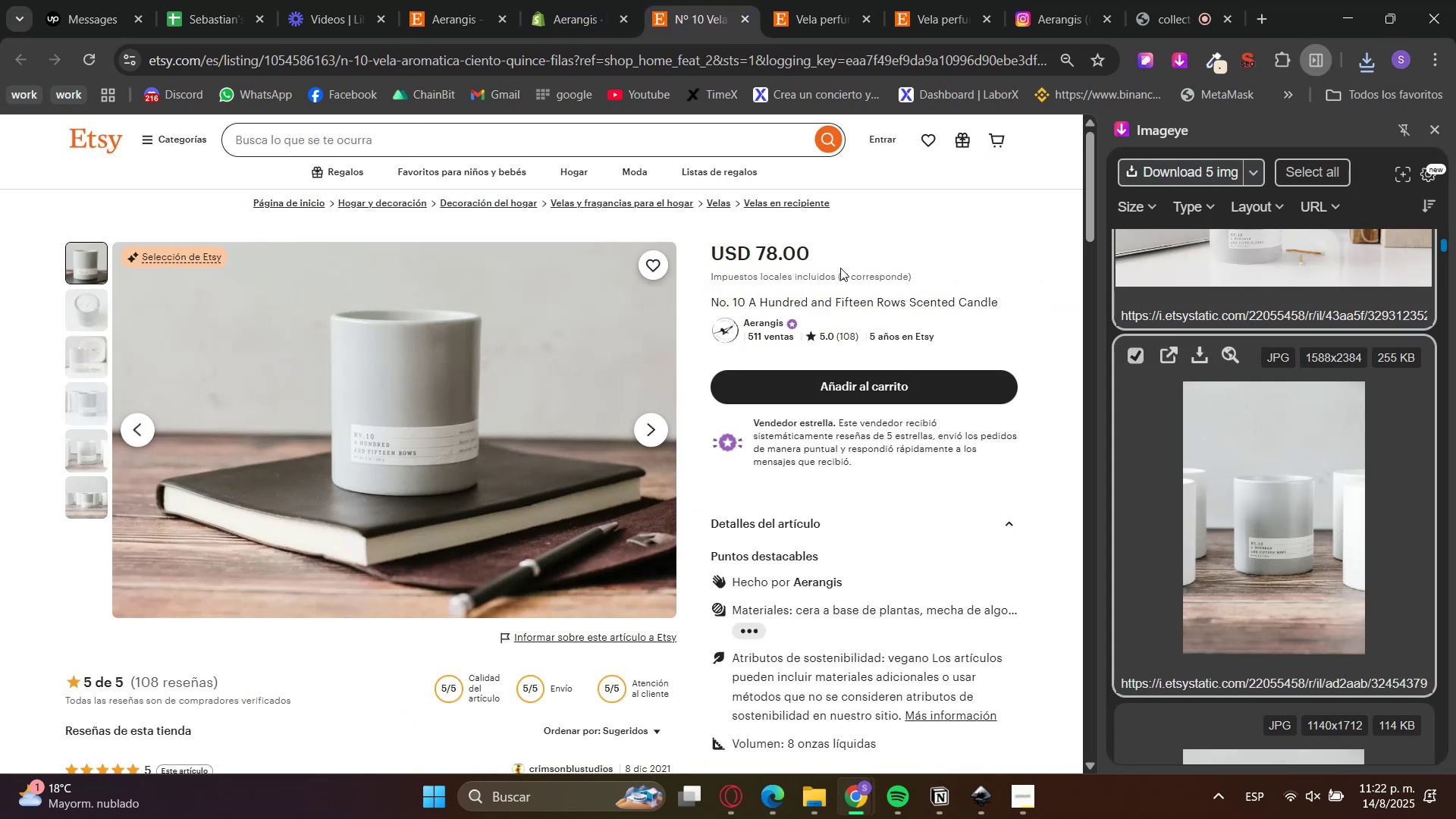 
double_click([837, 297])
 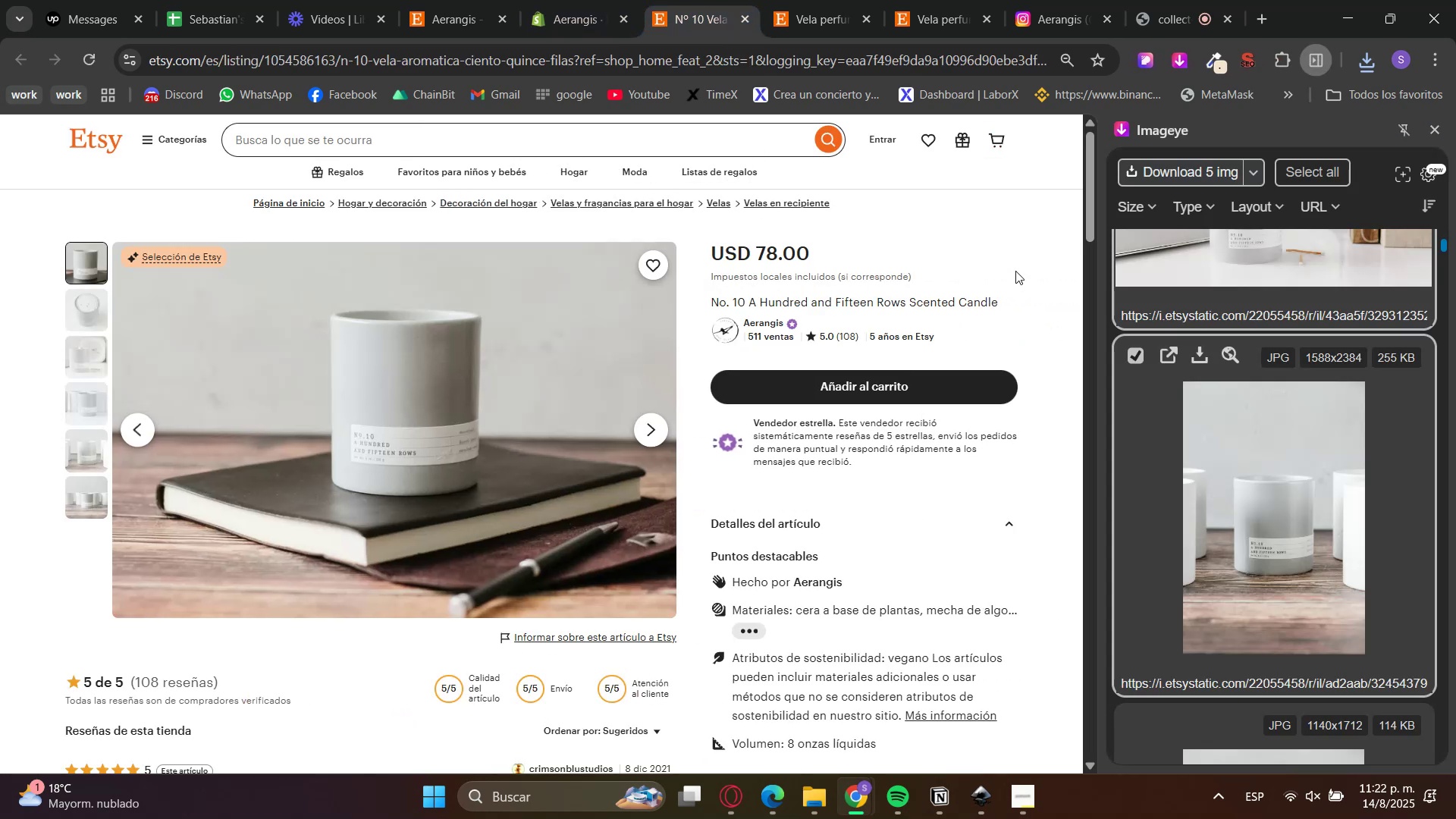 
double_click([549, 0])
 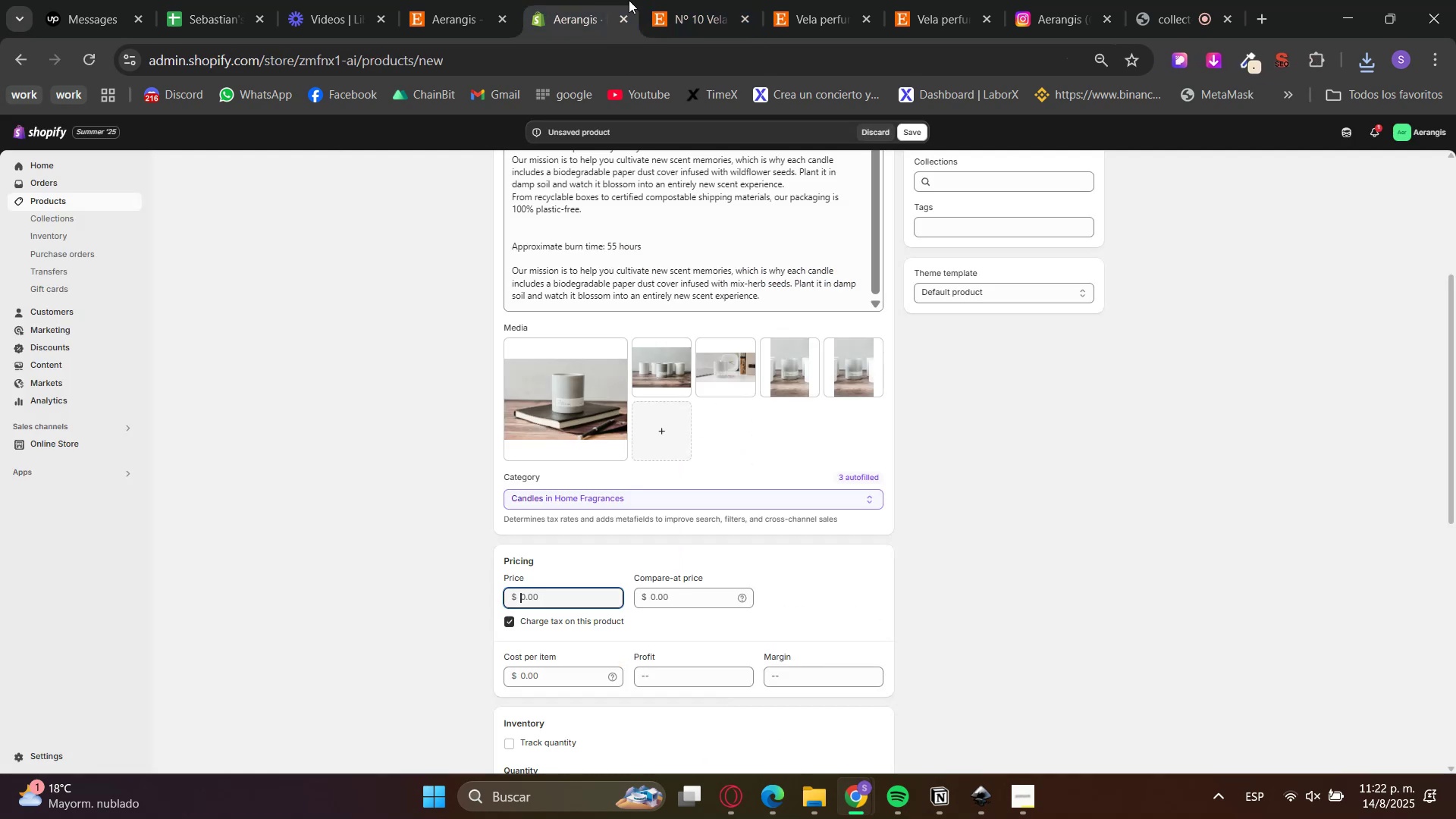 
triple_click([667, 0])
 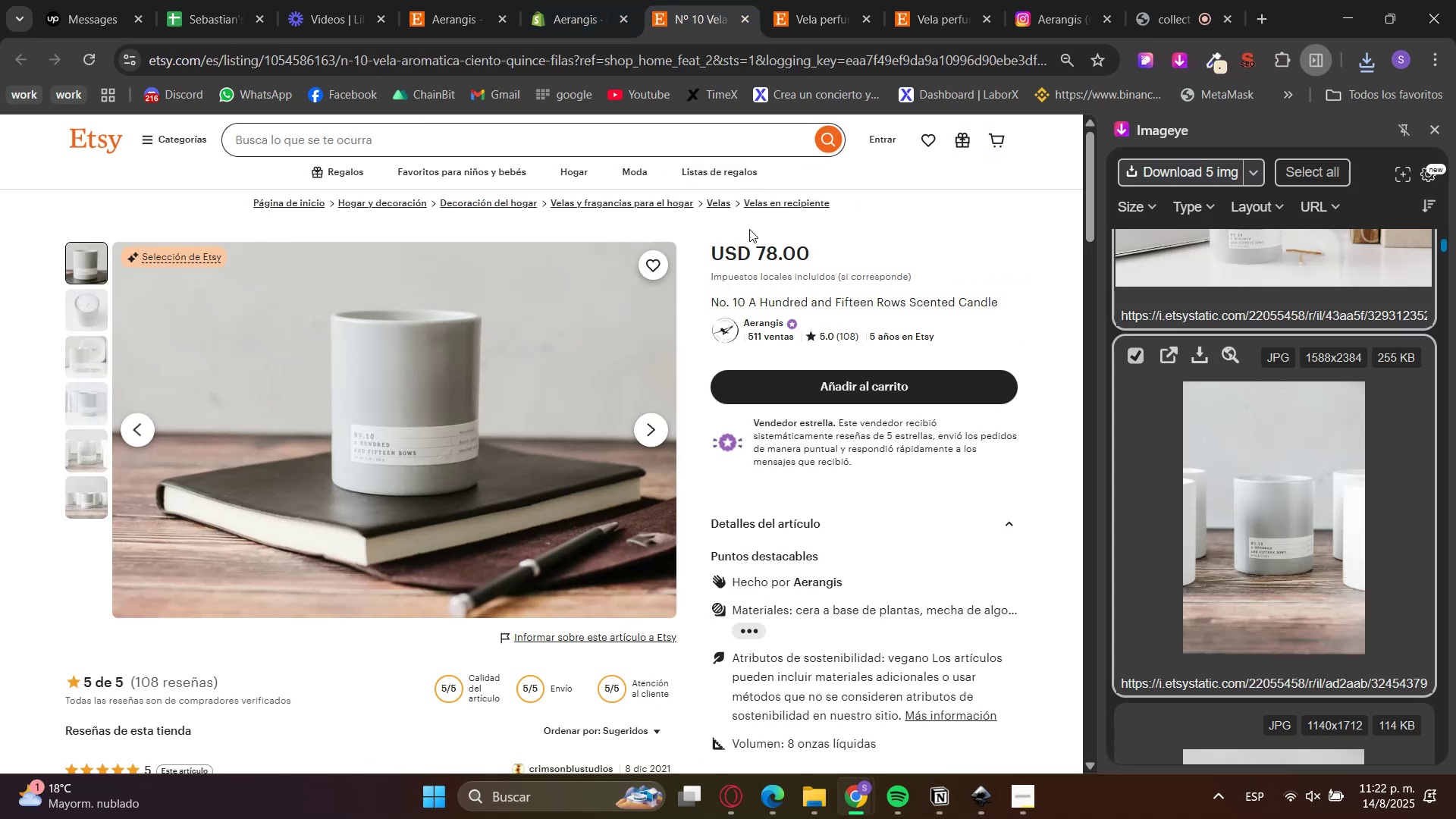 
left_click([584, 0])
 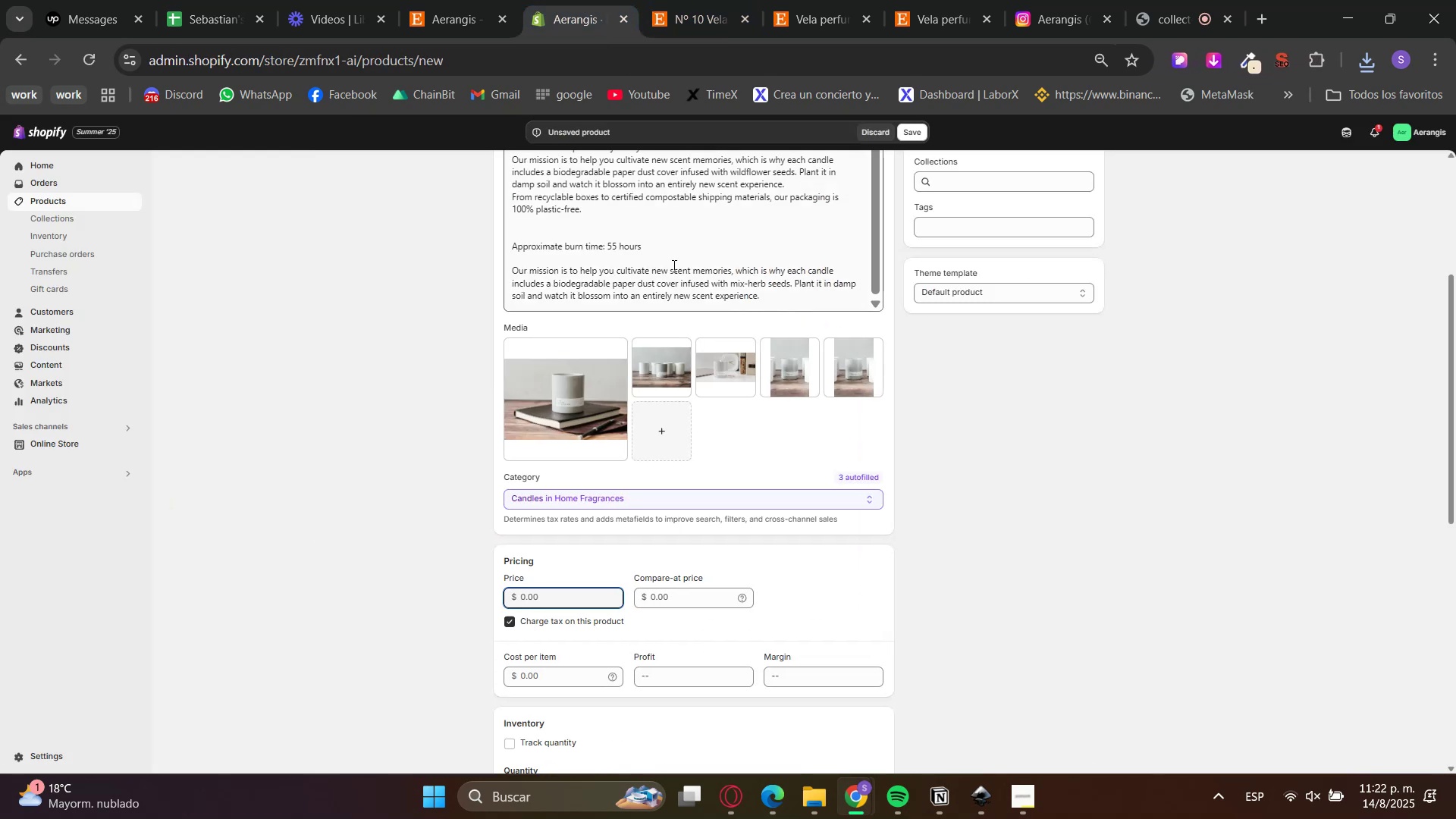 
key(Numpad7)
 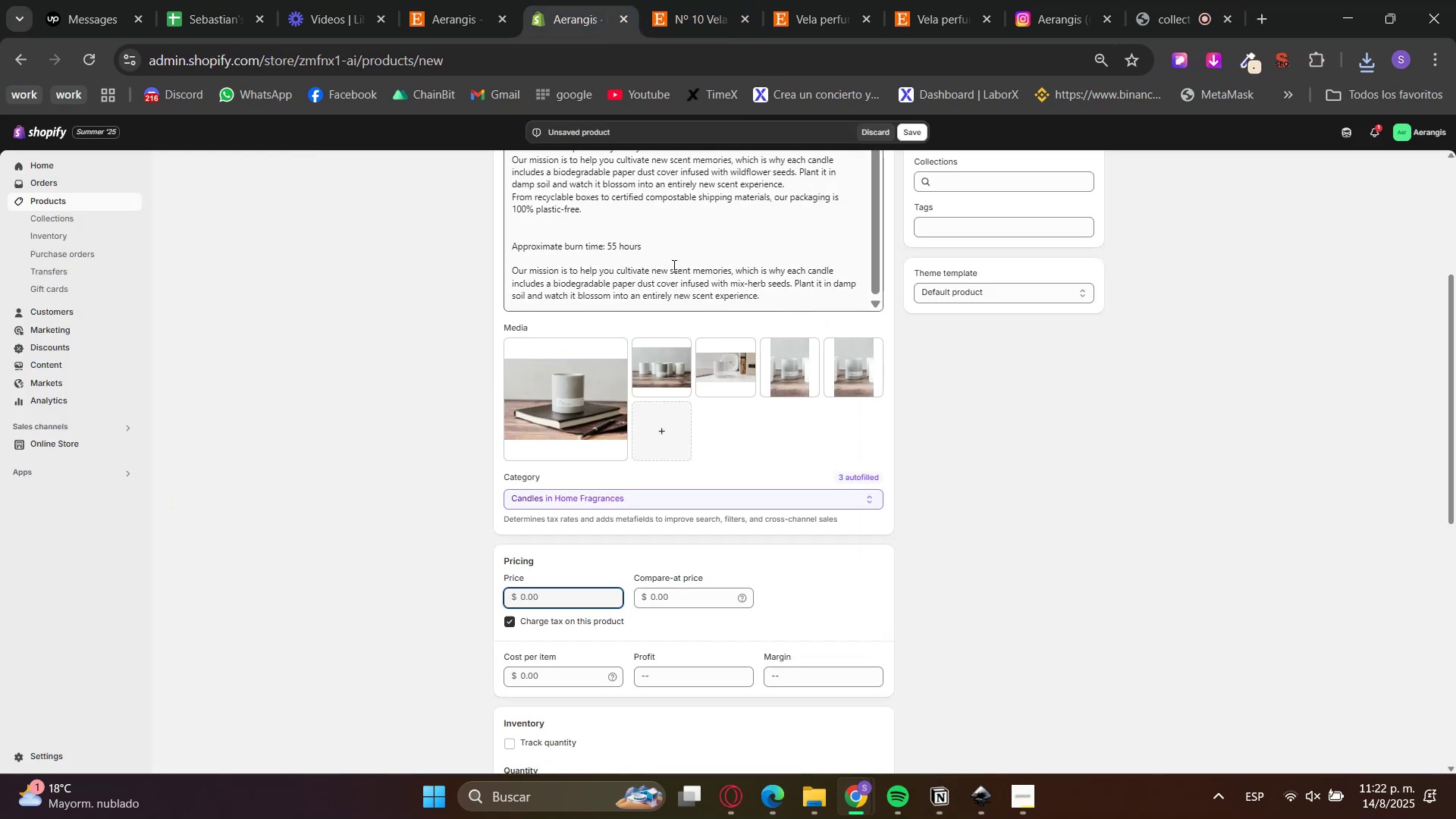 
key(Numpad7)
 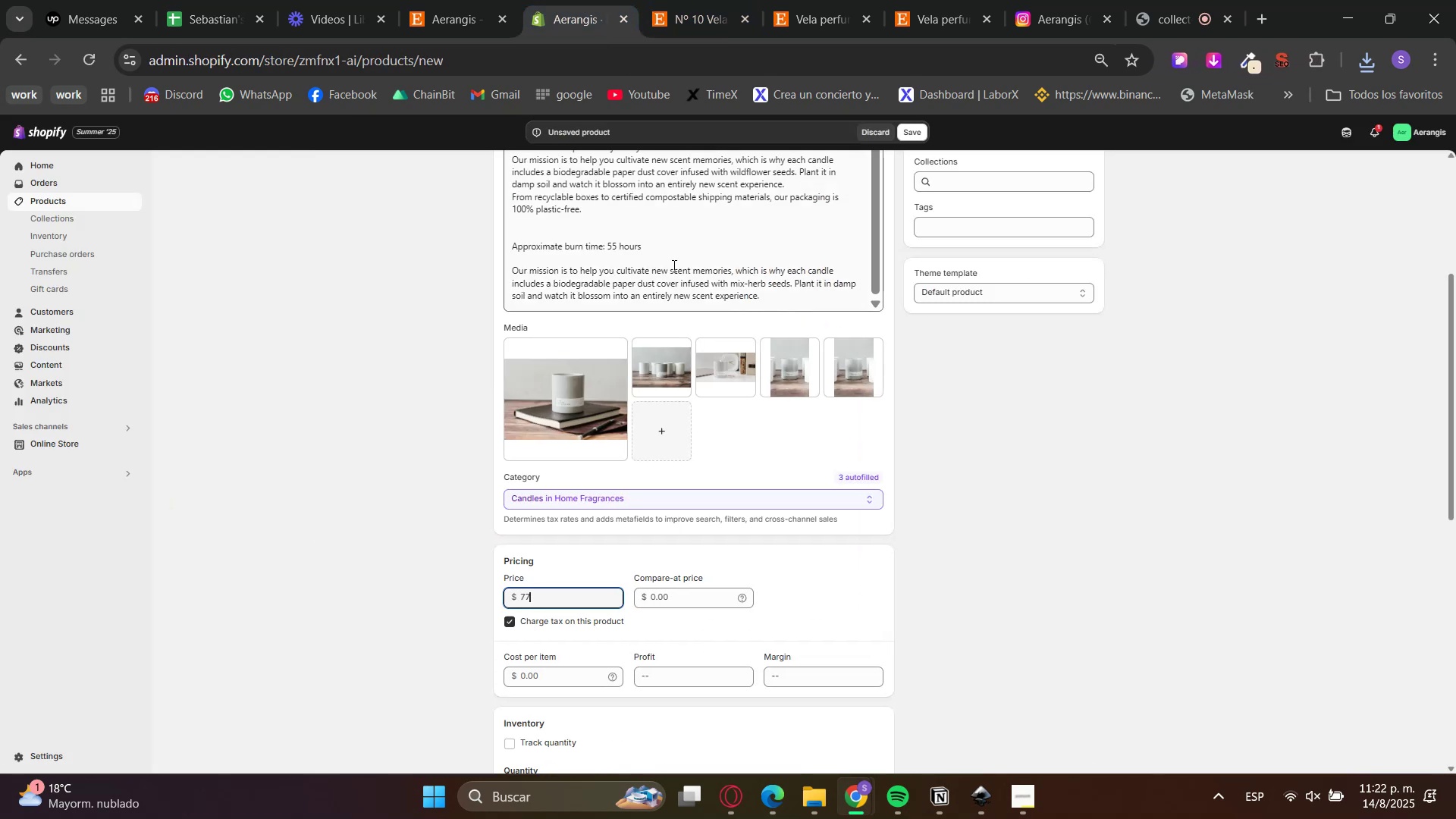 
key(NumpadDecimal)
 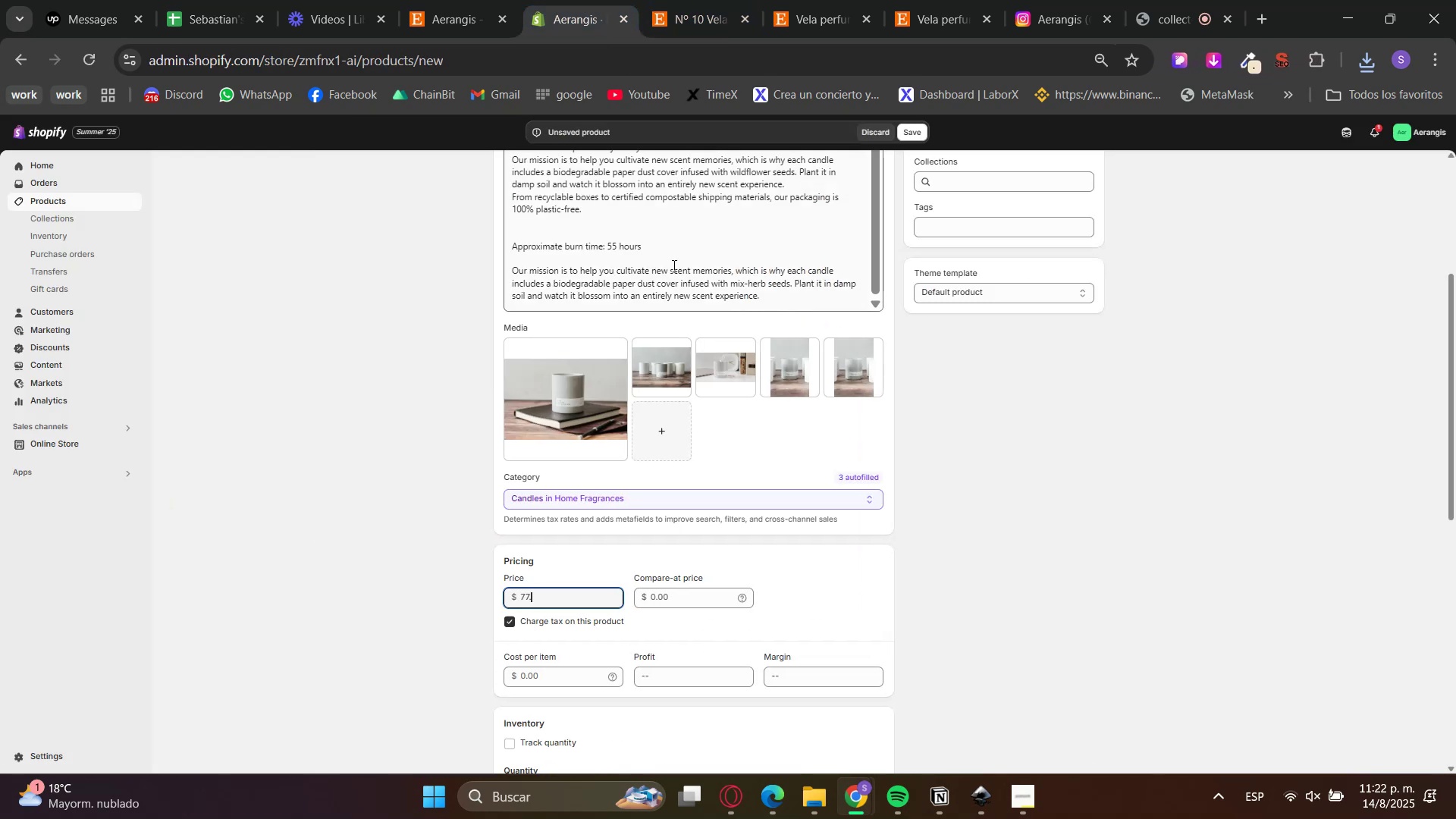 
key(Numpad9)
 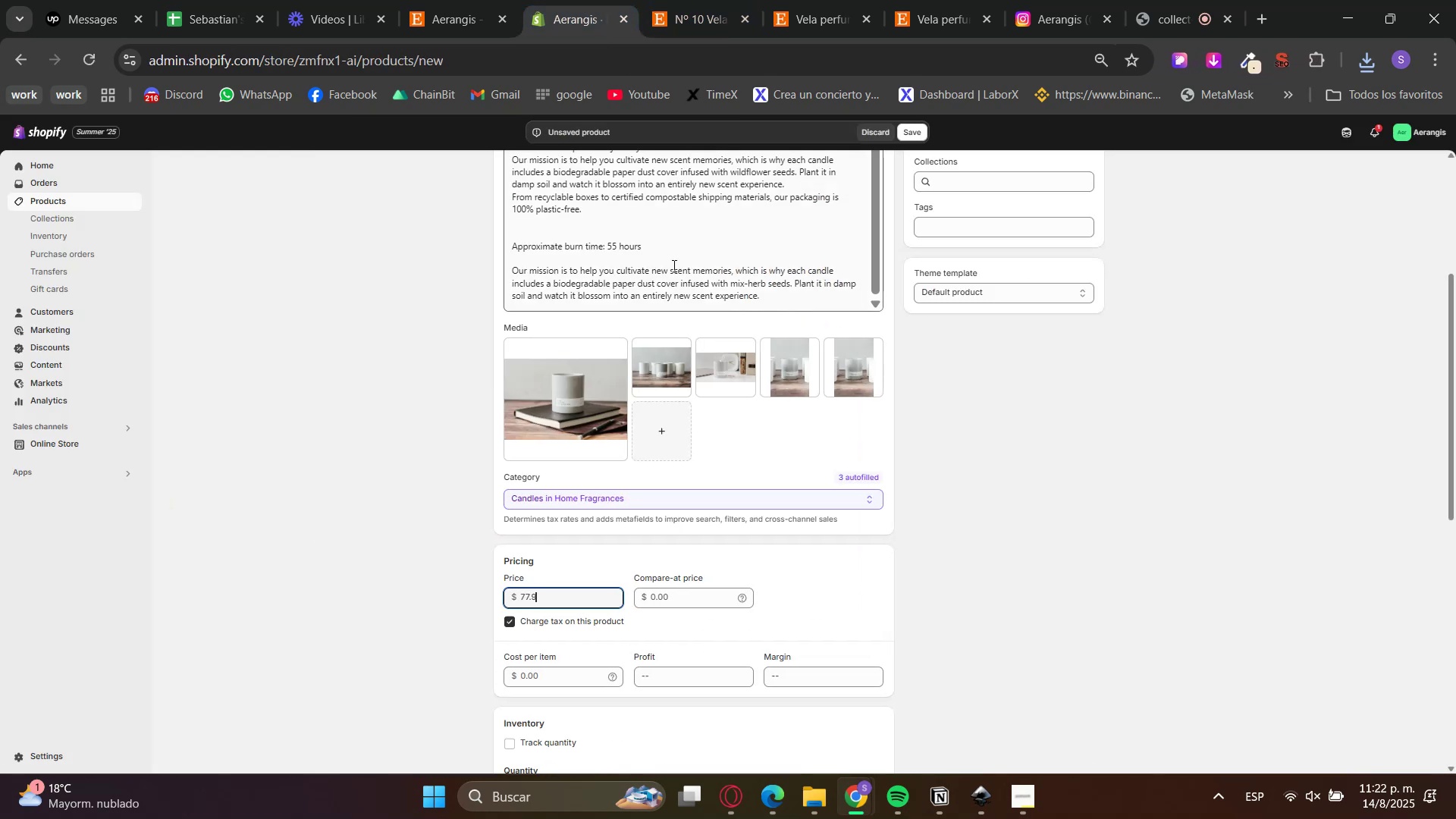 
key(Numpad9)
 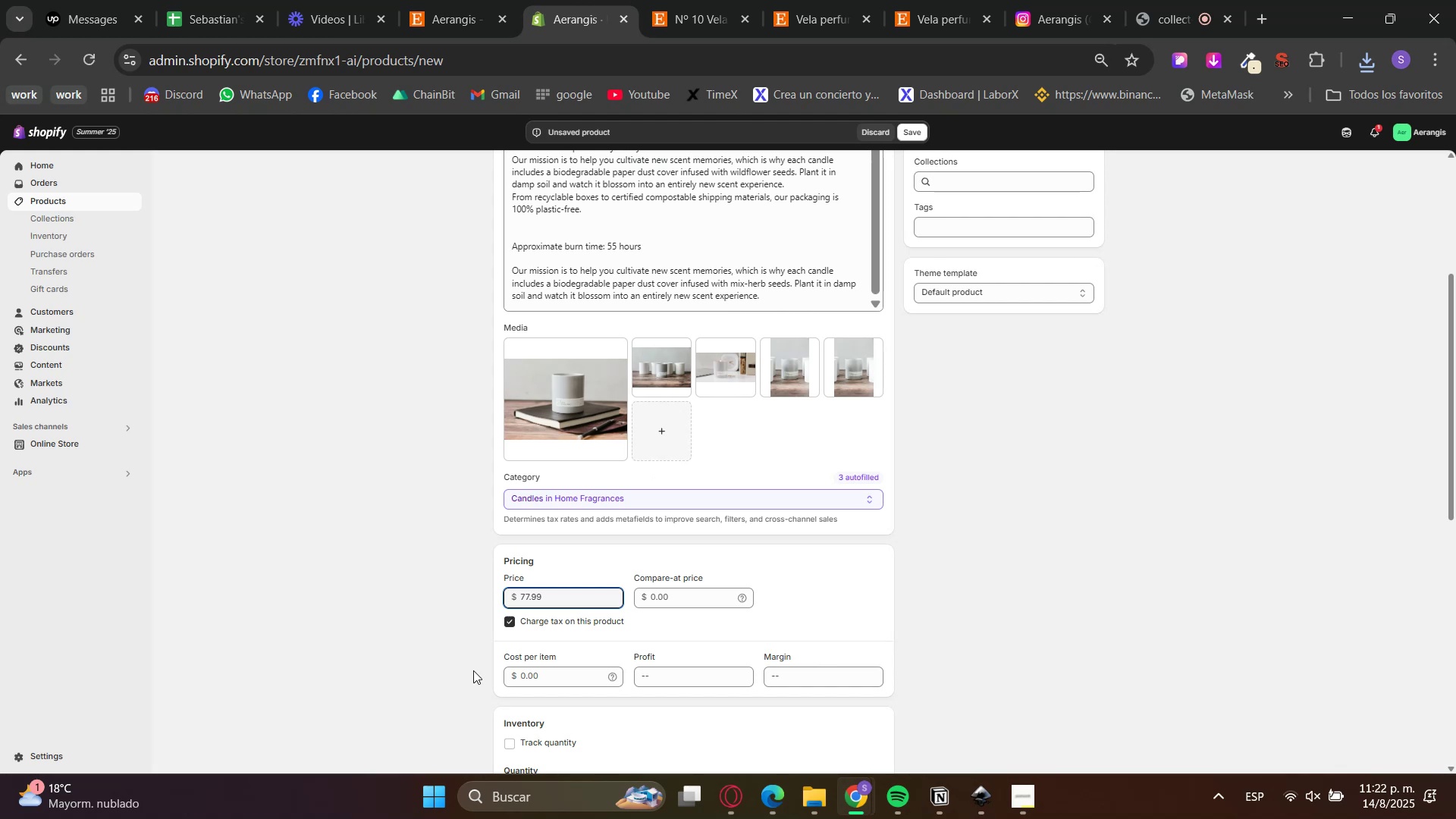 
left_click([544, 741])
 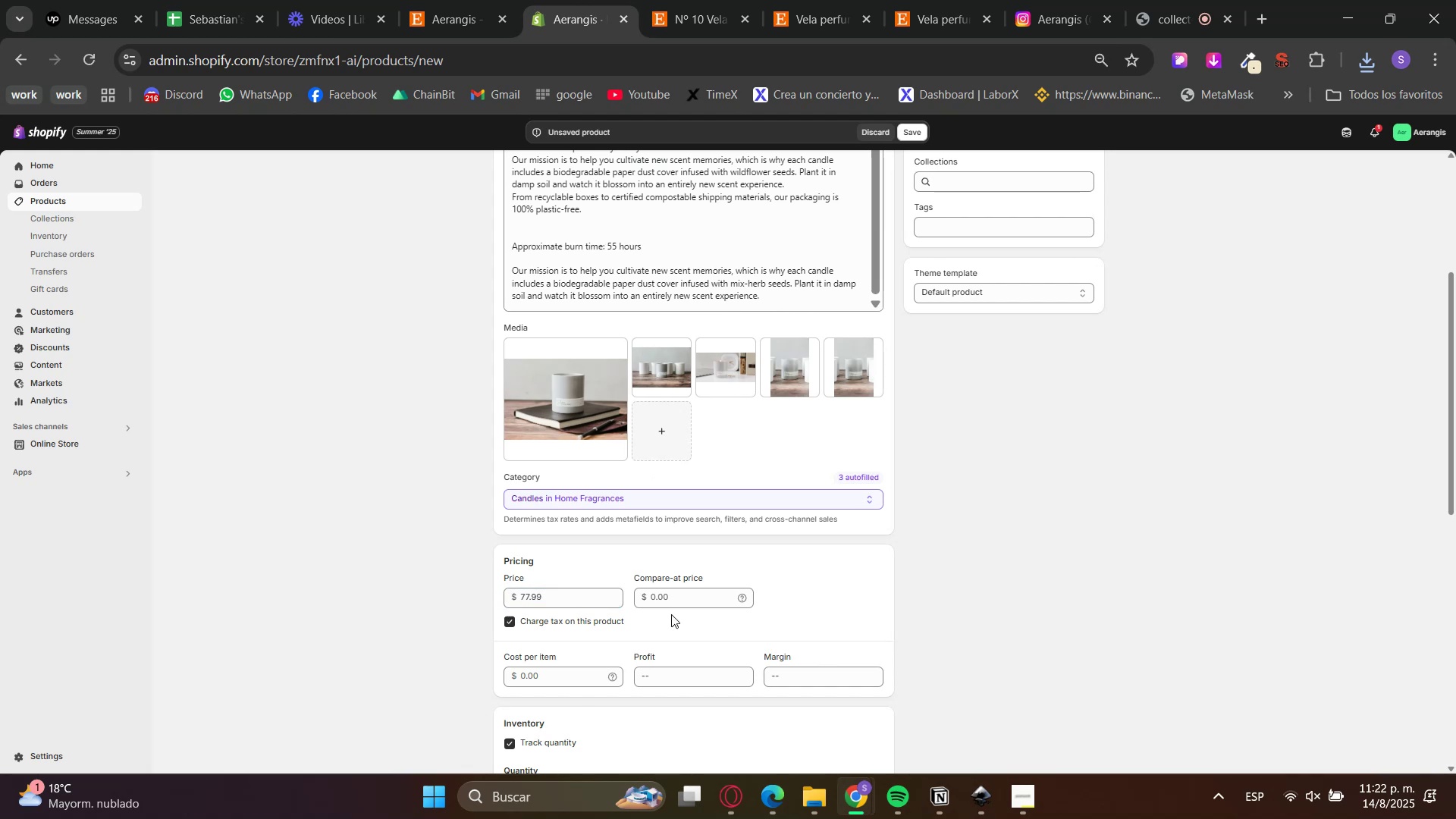 
double_click([708, 592])
 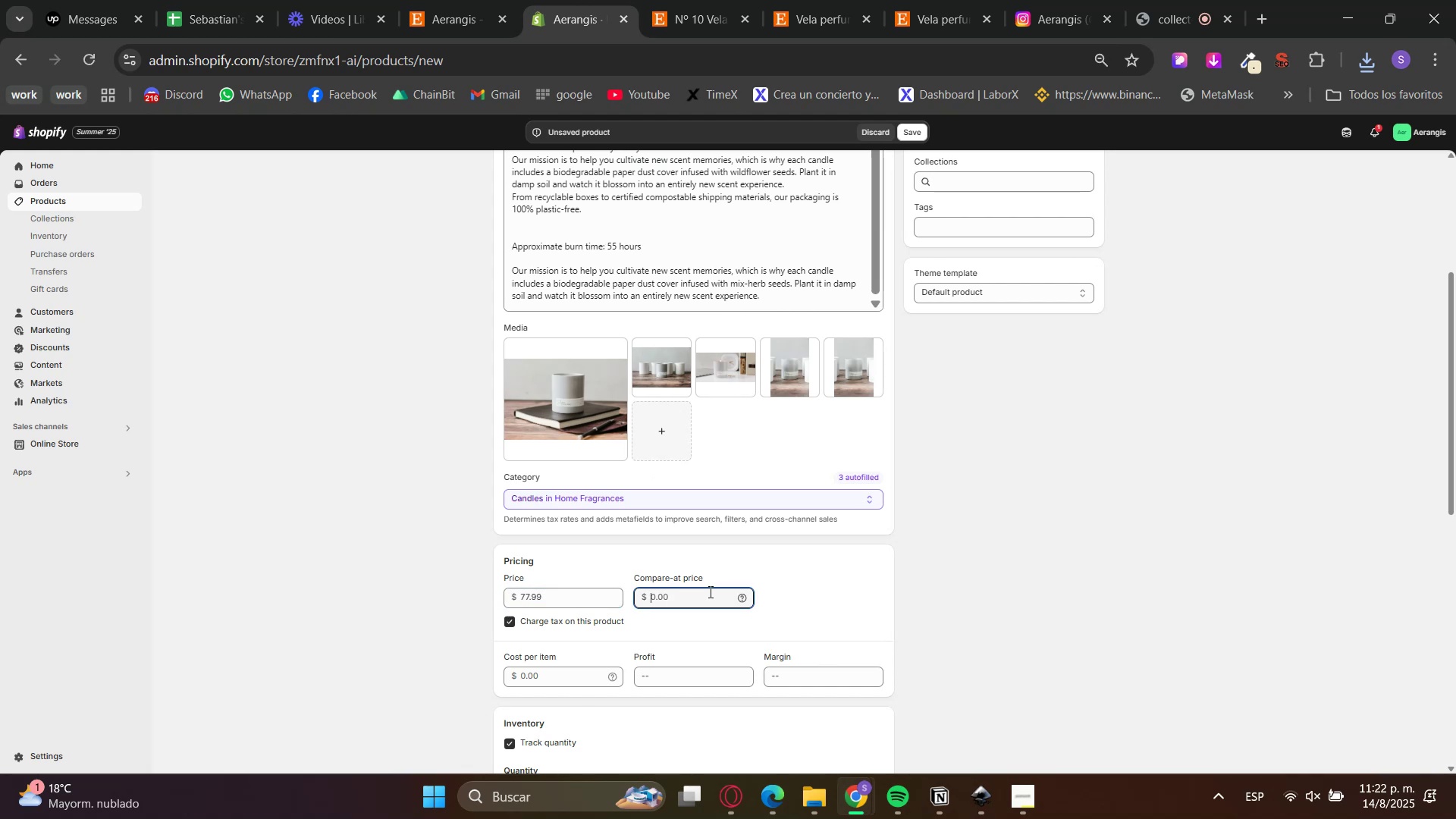 
key(Numpad9)
 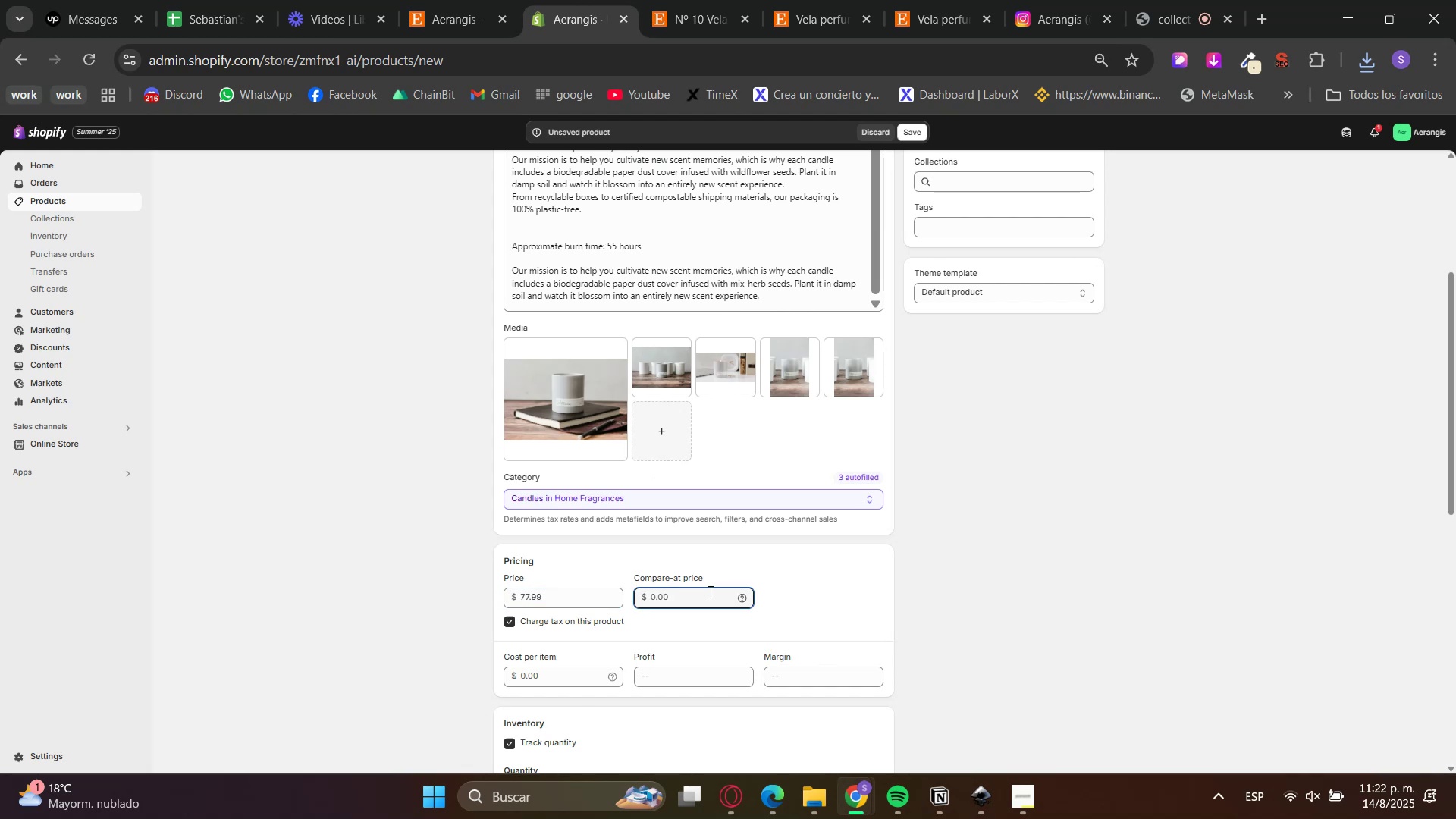 
key(Numpad5)
 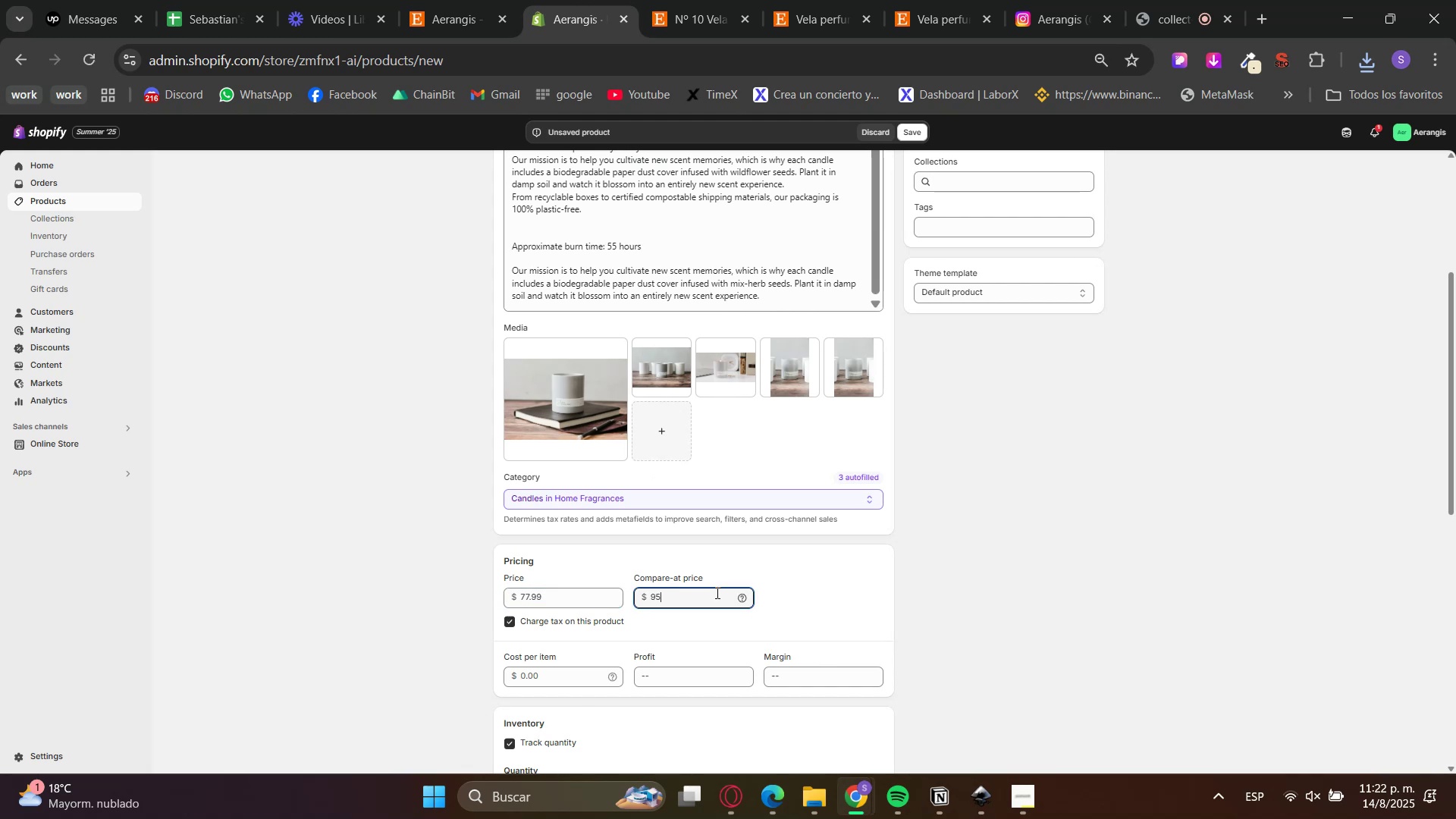 
scroll: coordinate [585, 648], scroll_direction: down, amount: 2.0
 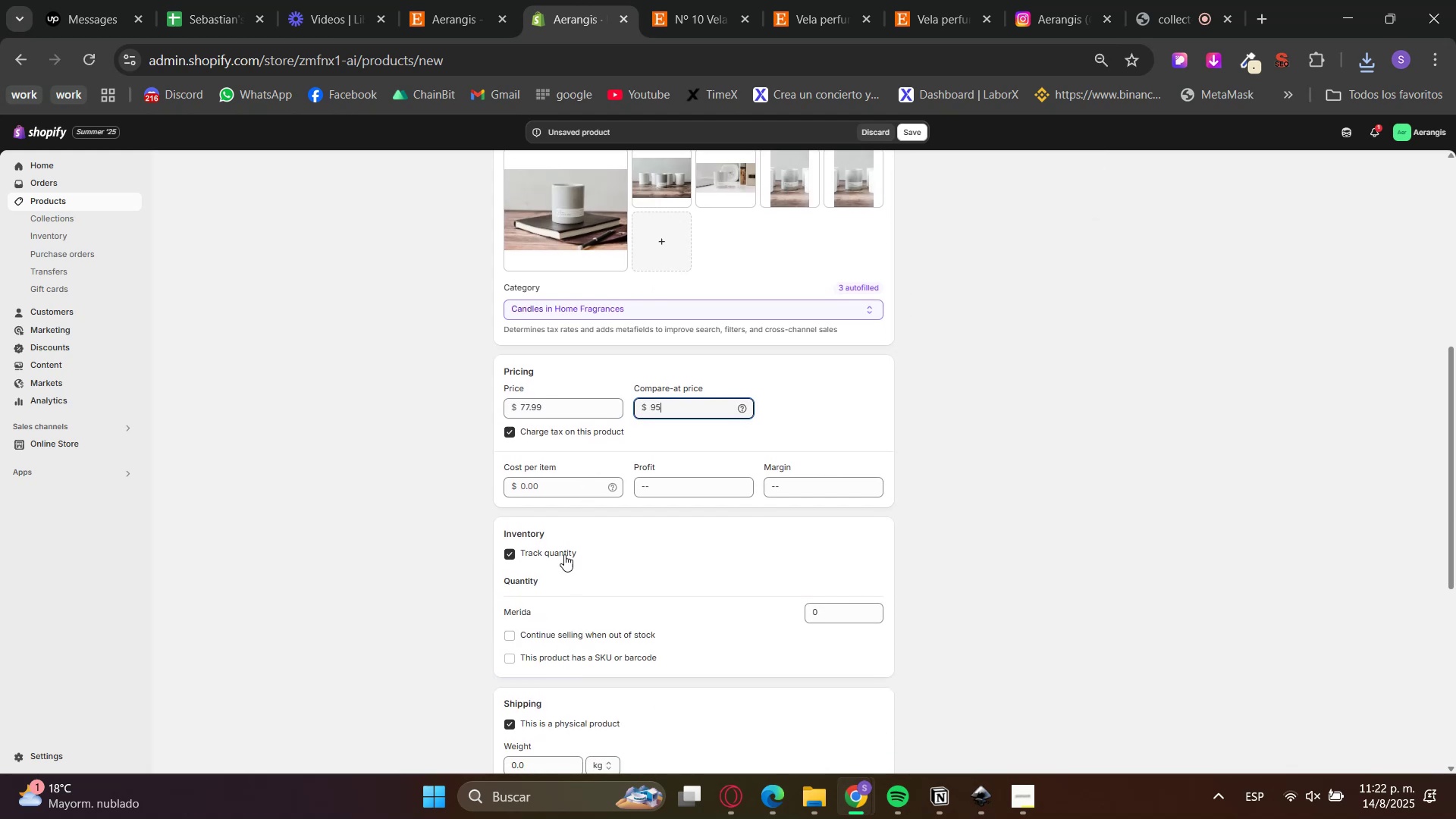 
scroll: coordinate [371, 627], scroll_direction: up, amount: 3.0
 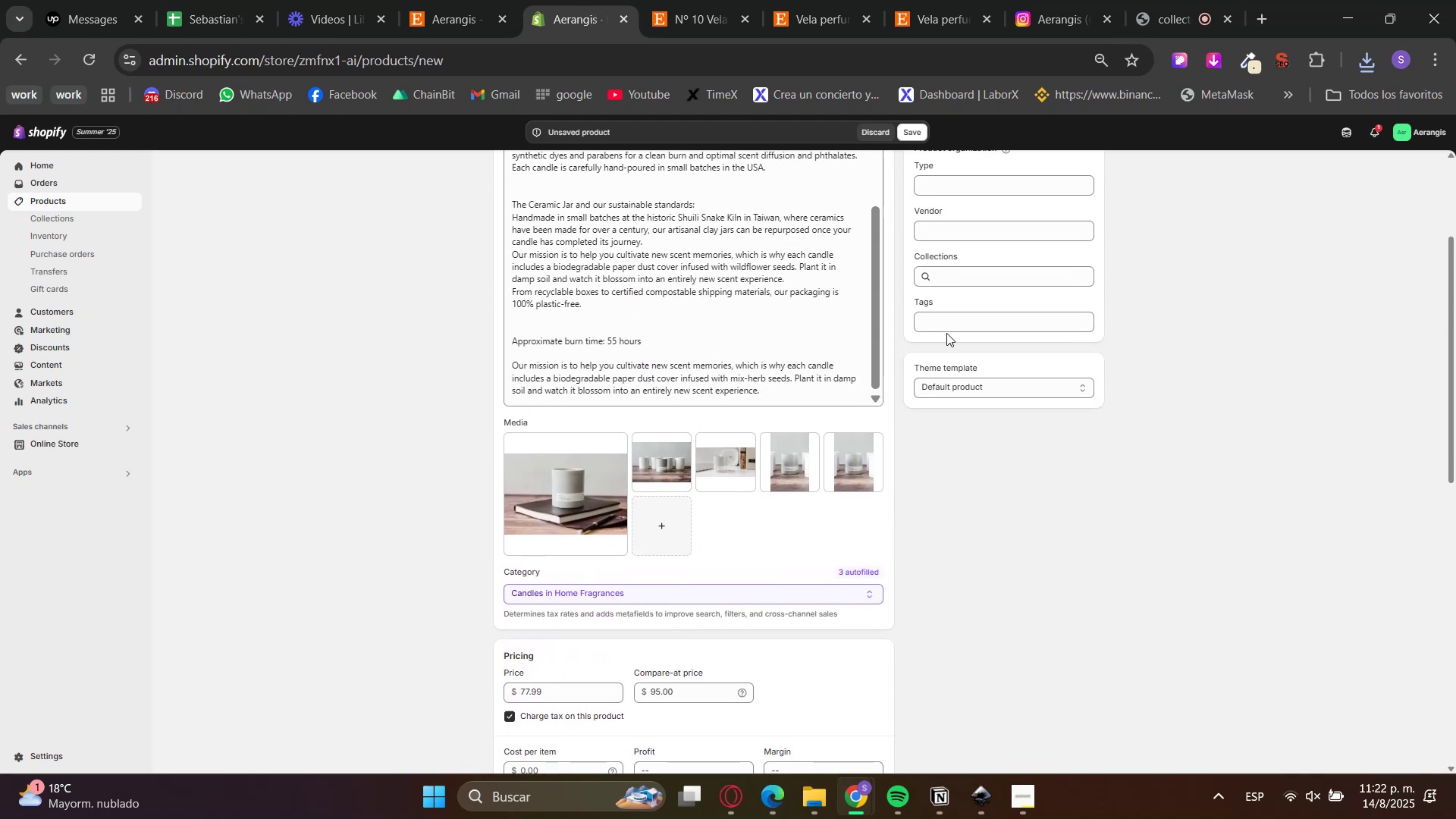 
left_click([990, 276])
 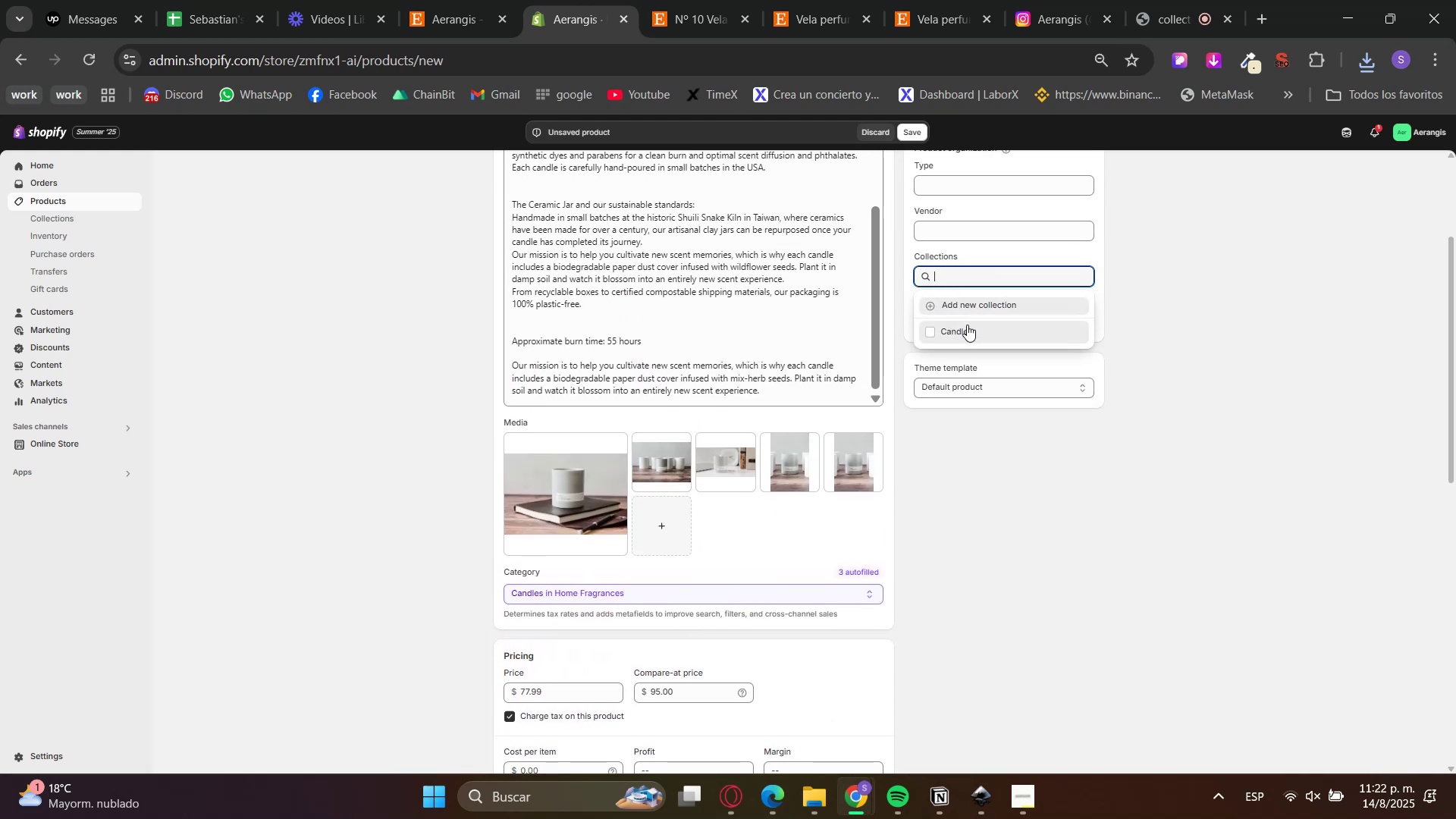 
scroll: coordinate [1160, 620], scroll_direction: up, amount: 3.0
 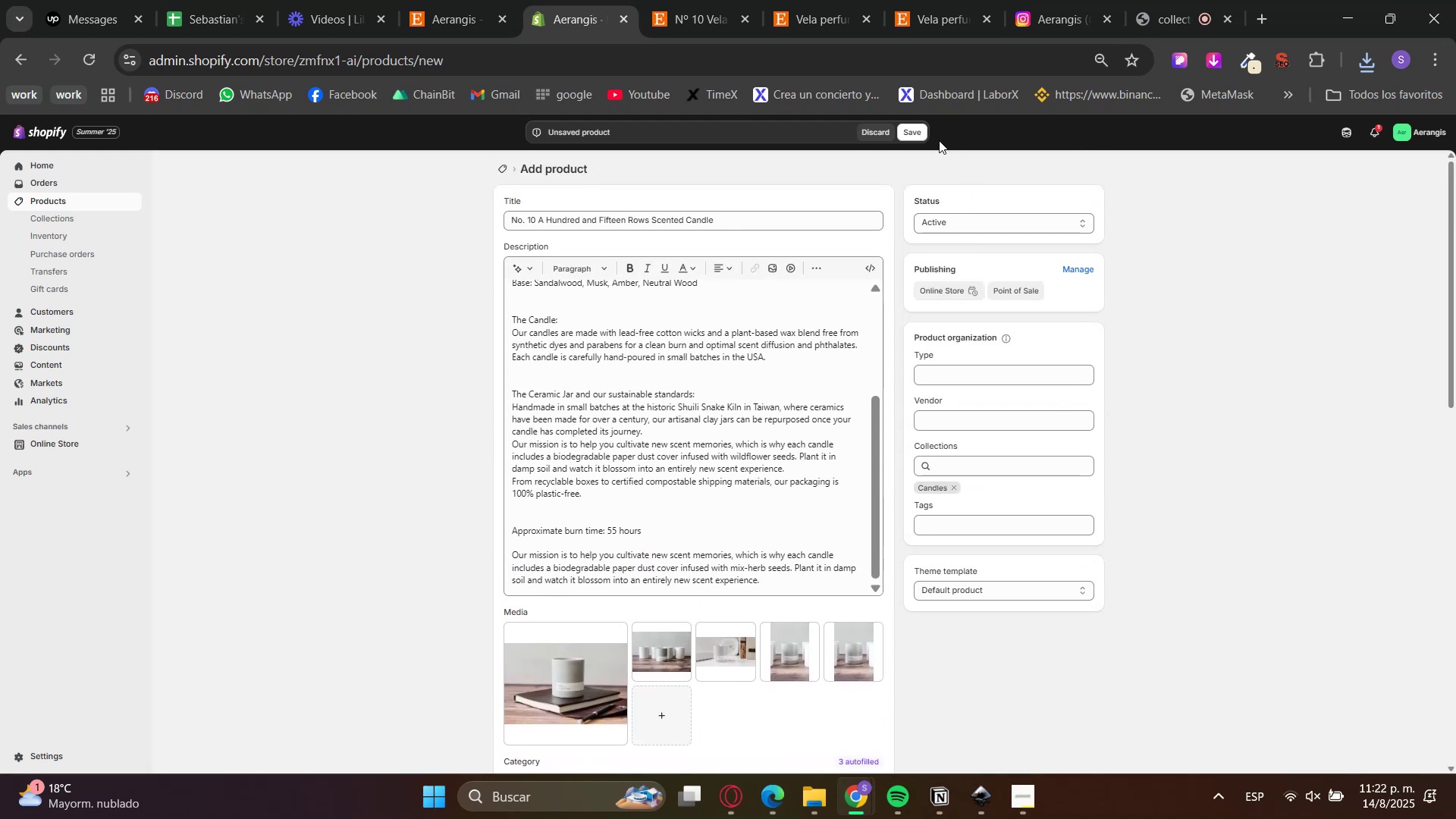 
left_click([926, 135])
 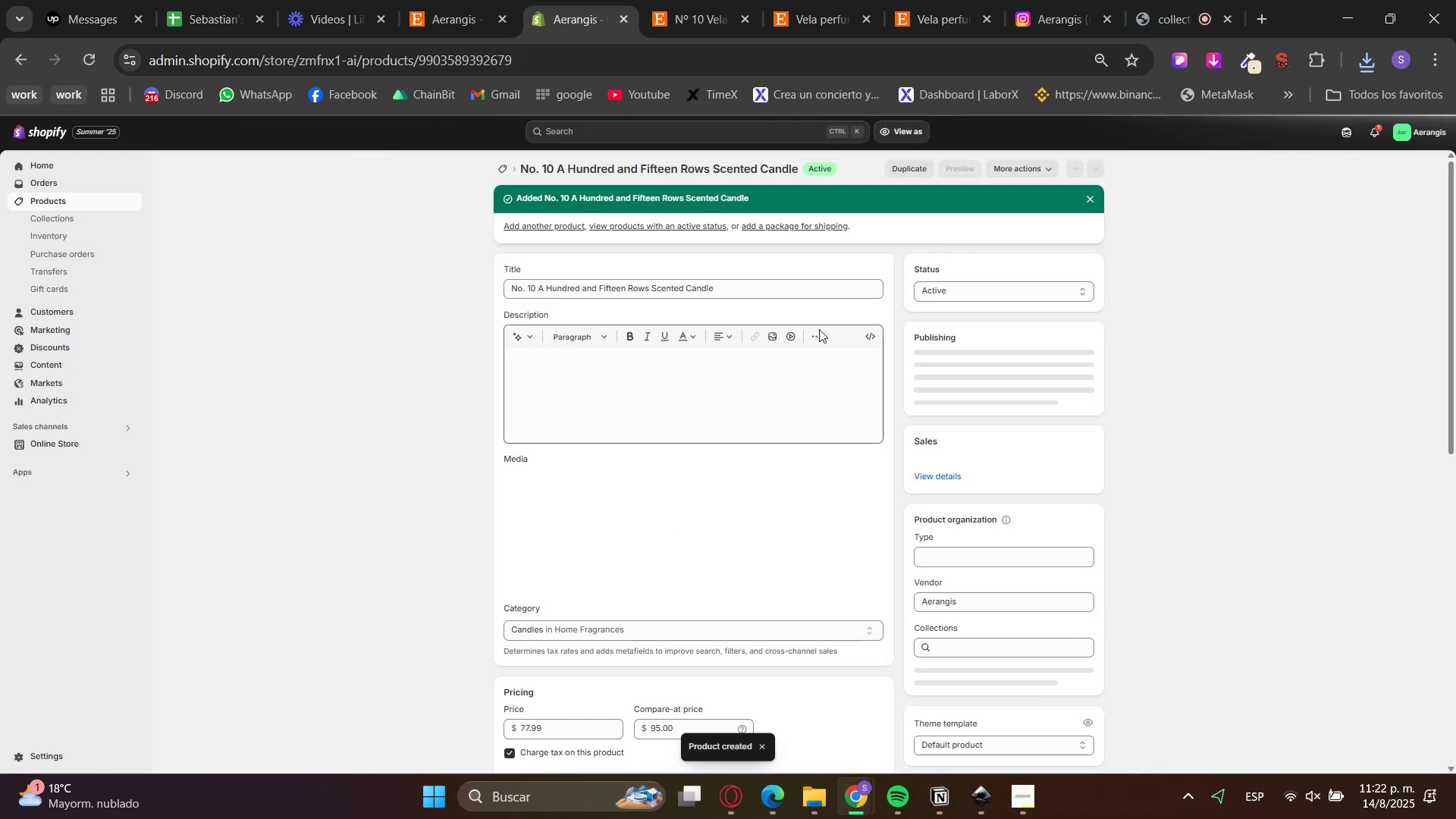 
wait(6.7)
 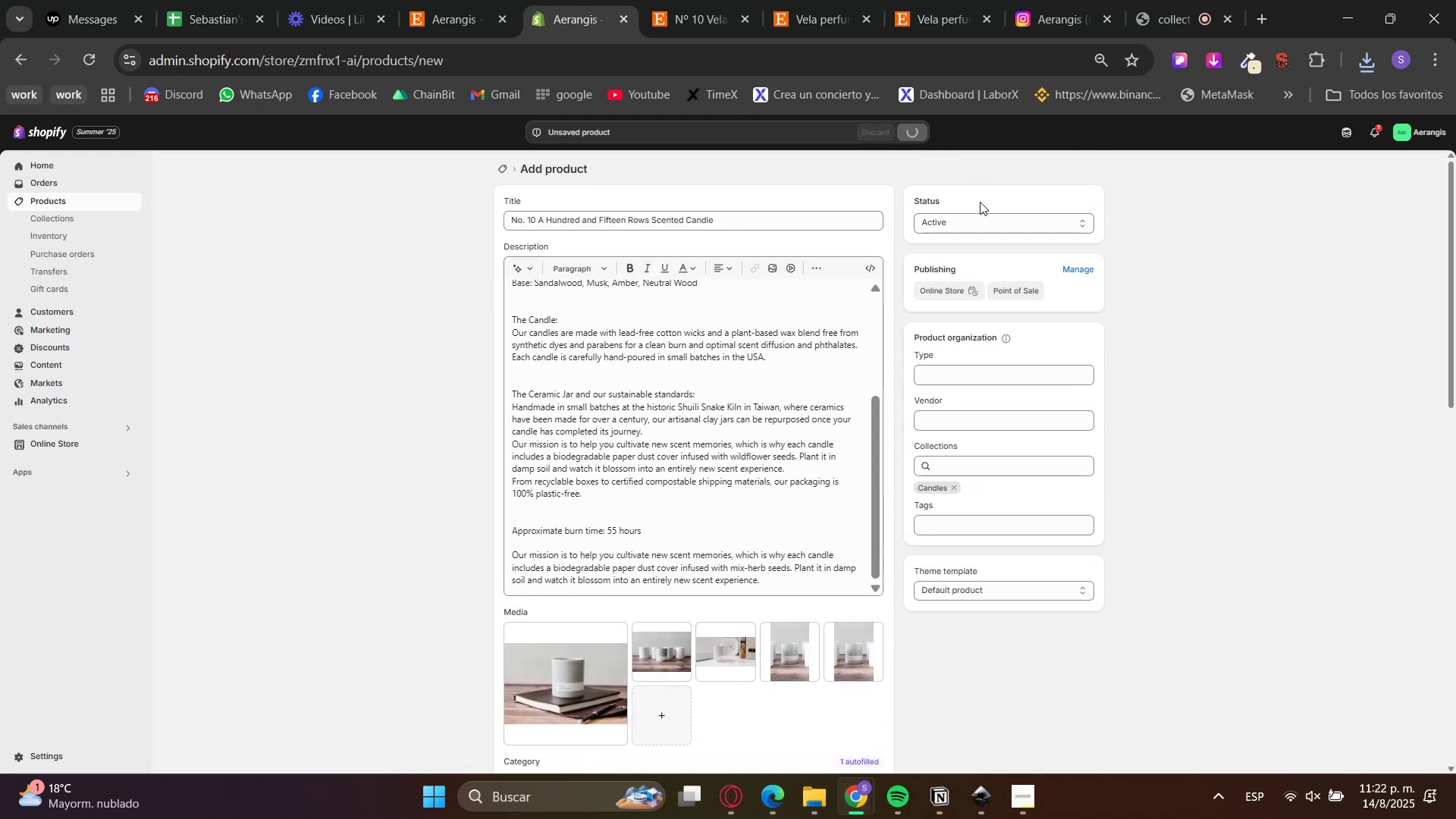 
double_click([715, 0])
 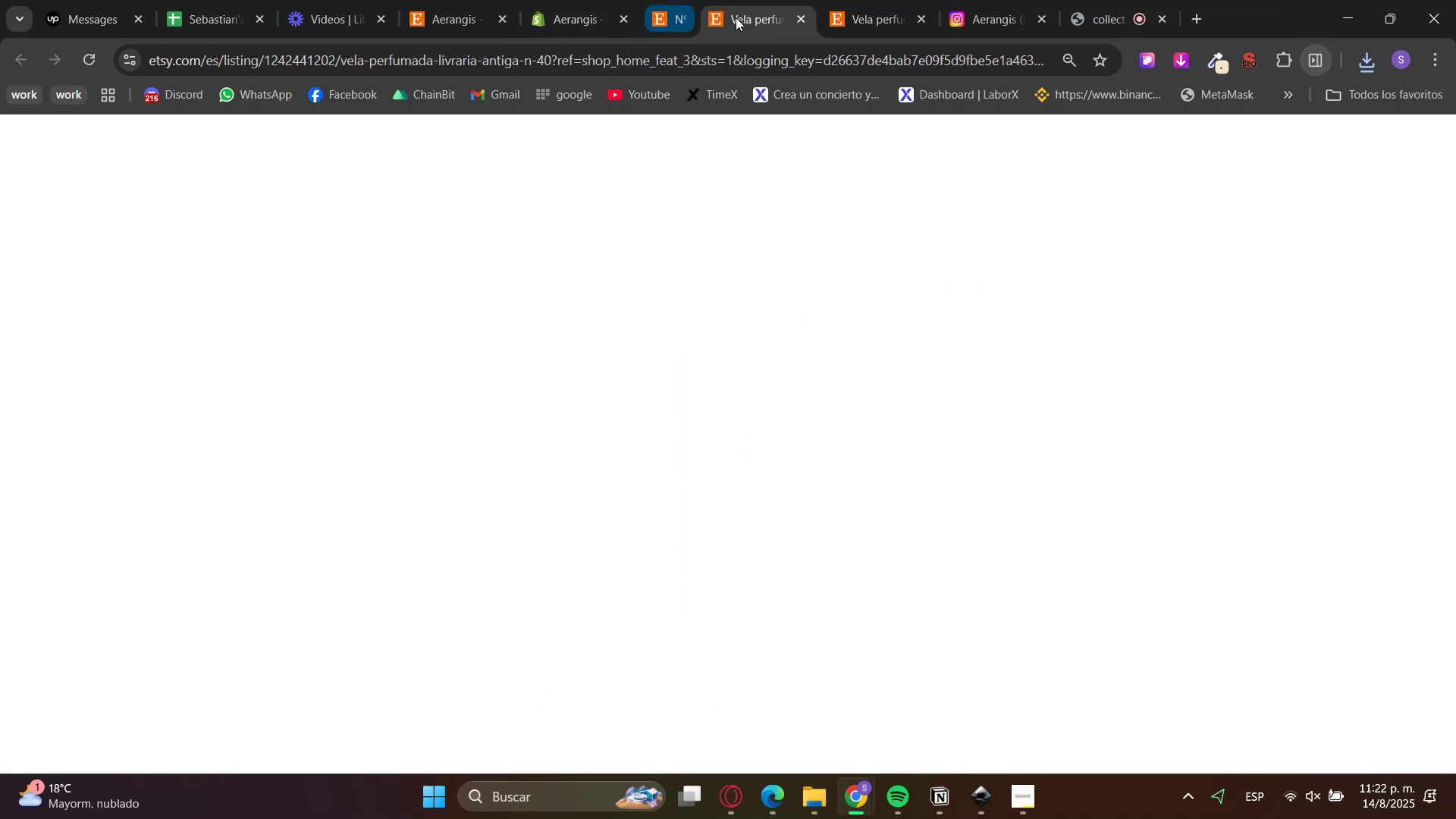 
triple_click([713, 0])
 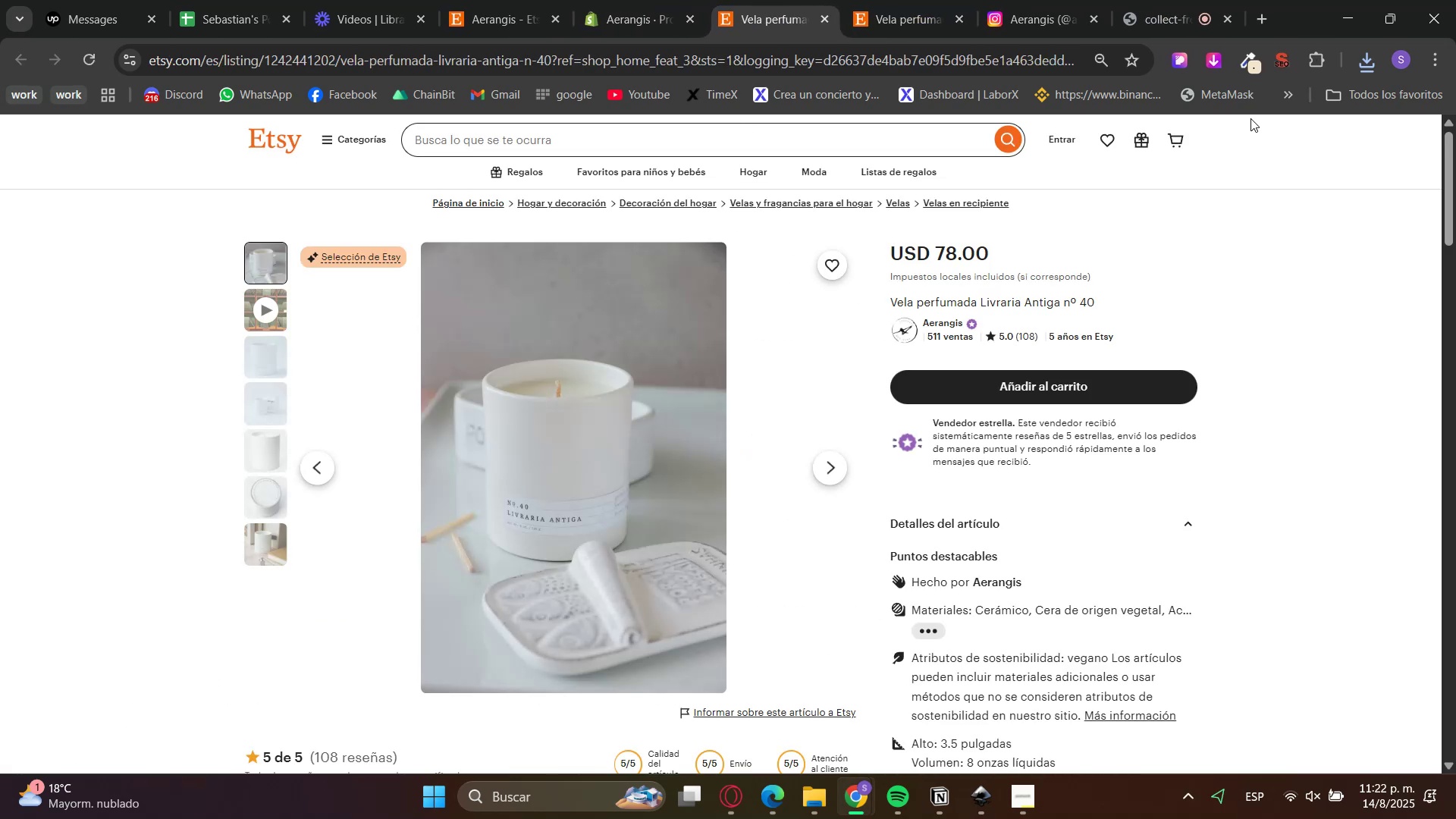 
left_click([1217, 58])
 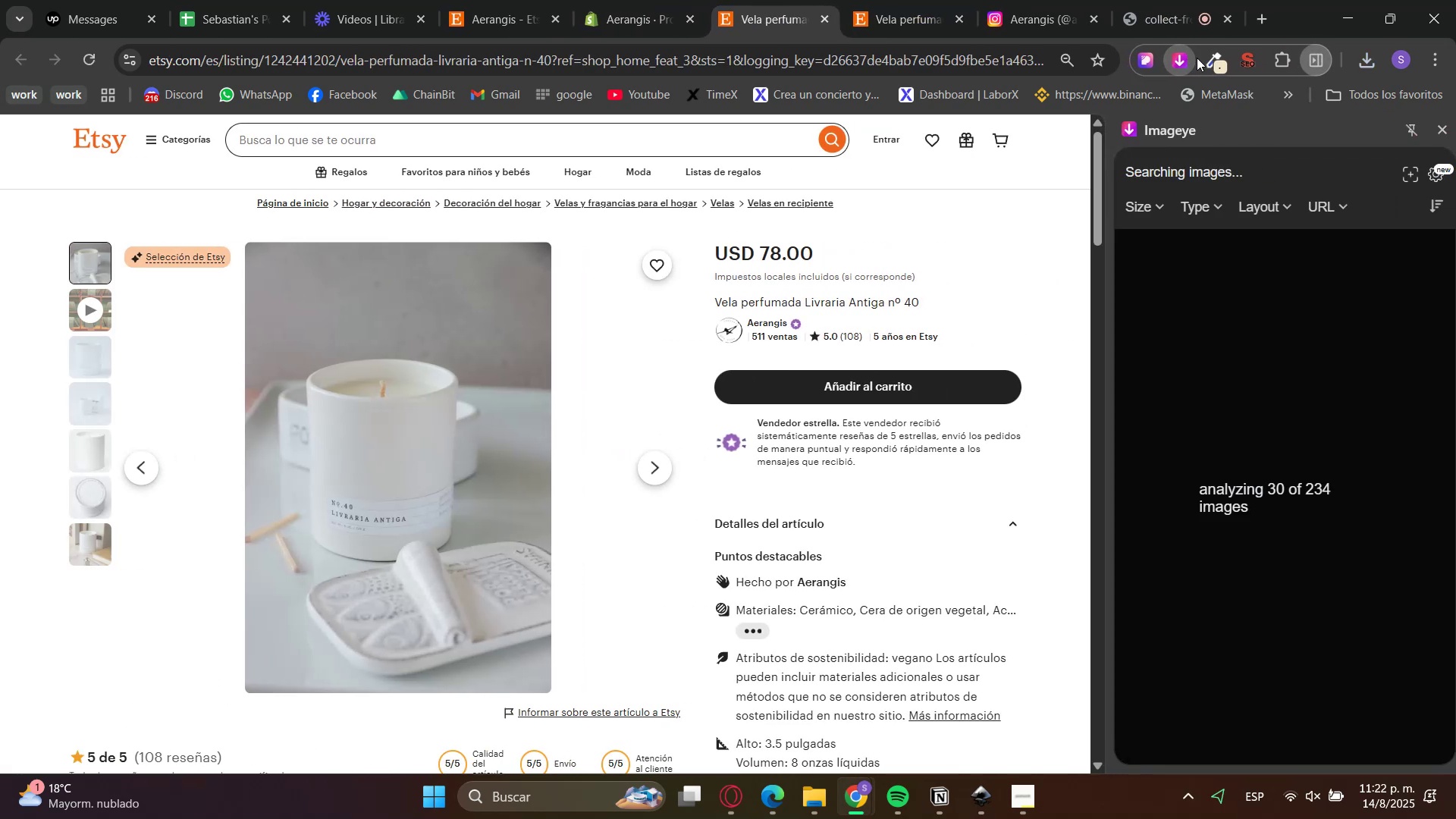 
left_click([1184, 58])
 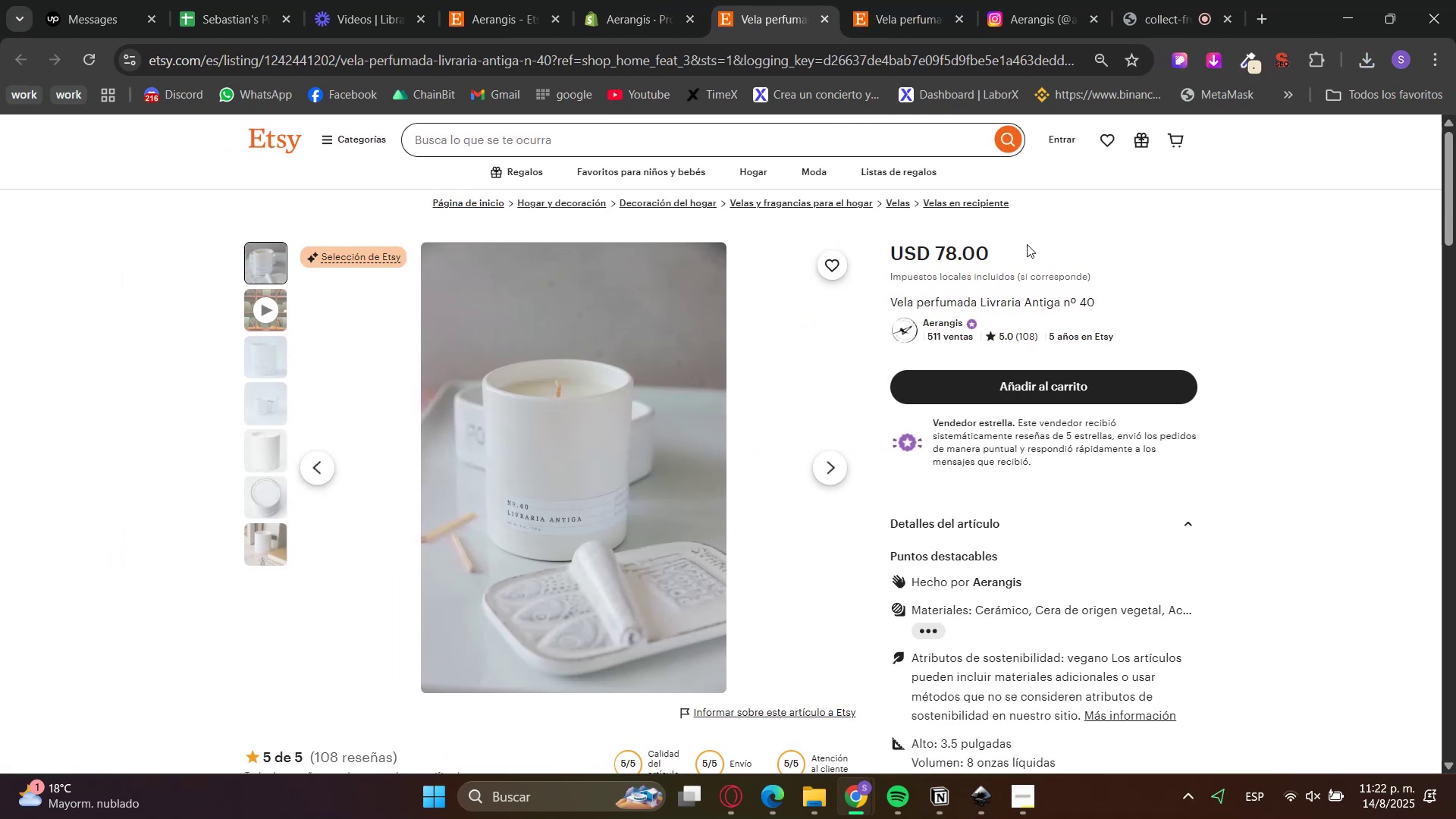 
scroll: coordinate [941, 588], scroll_direction: down, amount: 3.0
 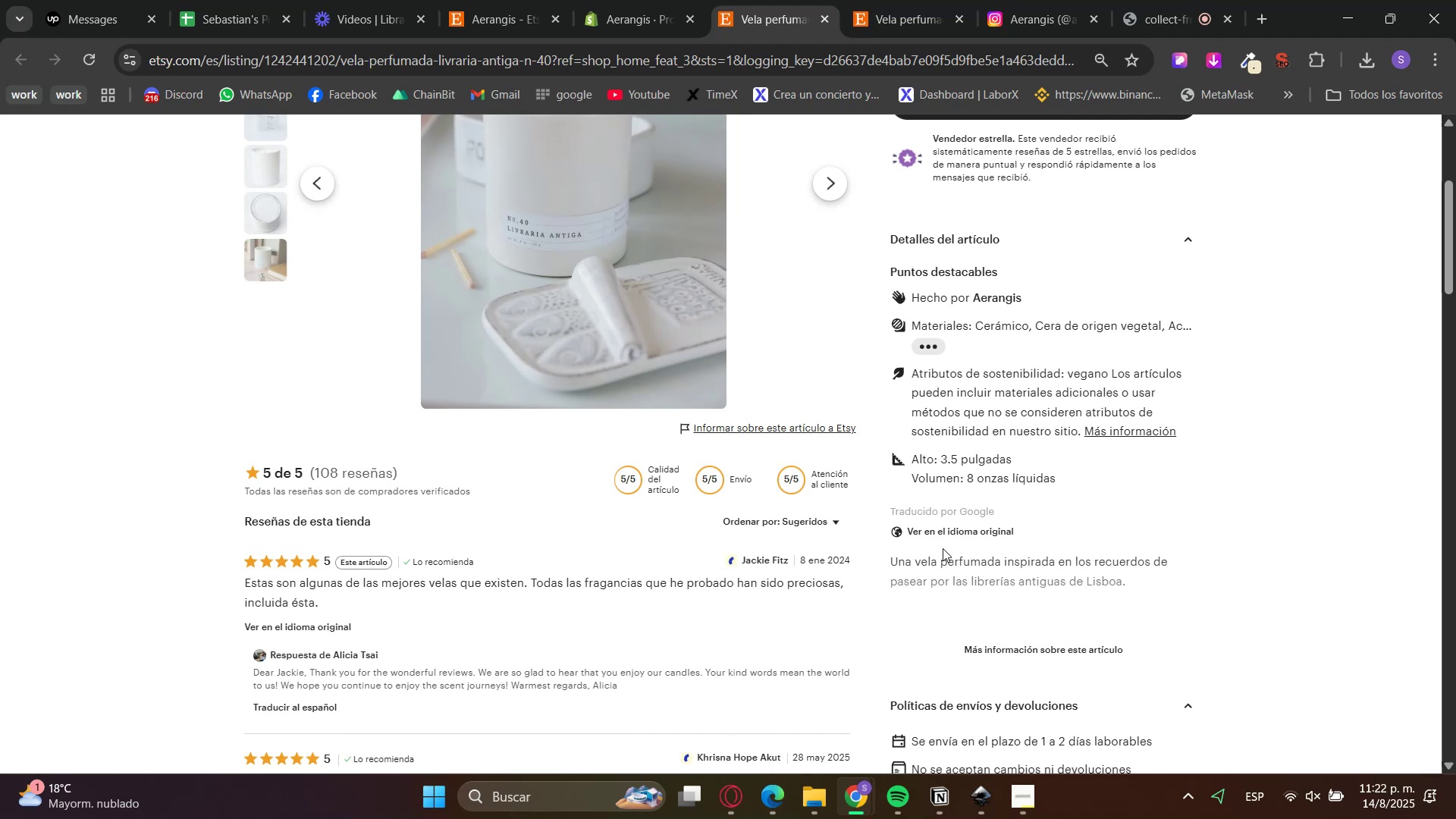 
left_click([948, 529])
 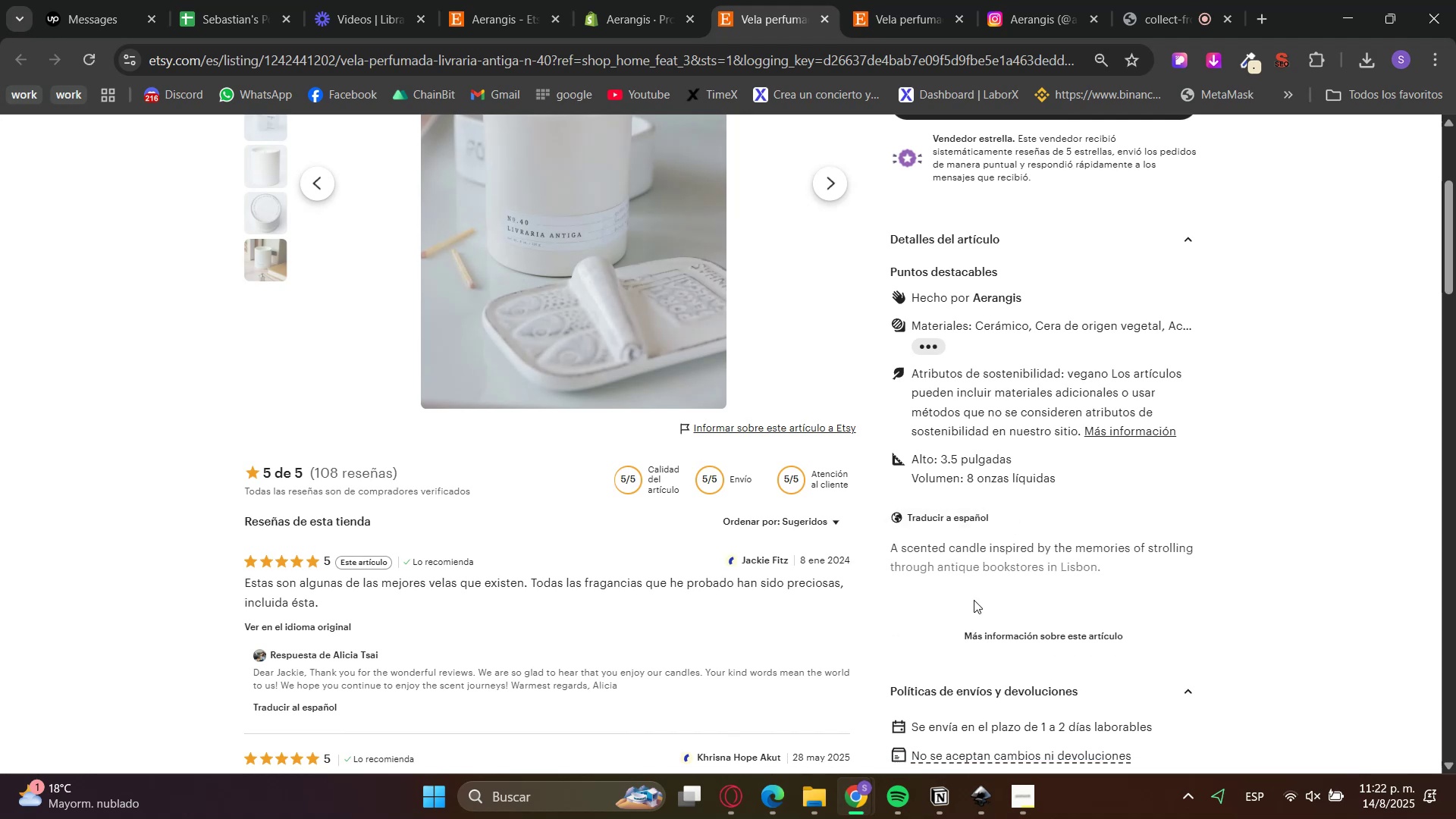 
double_click([996, 652])
 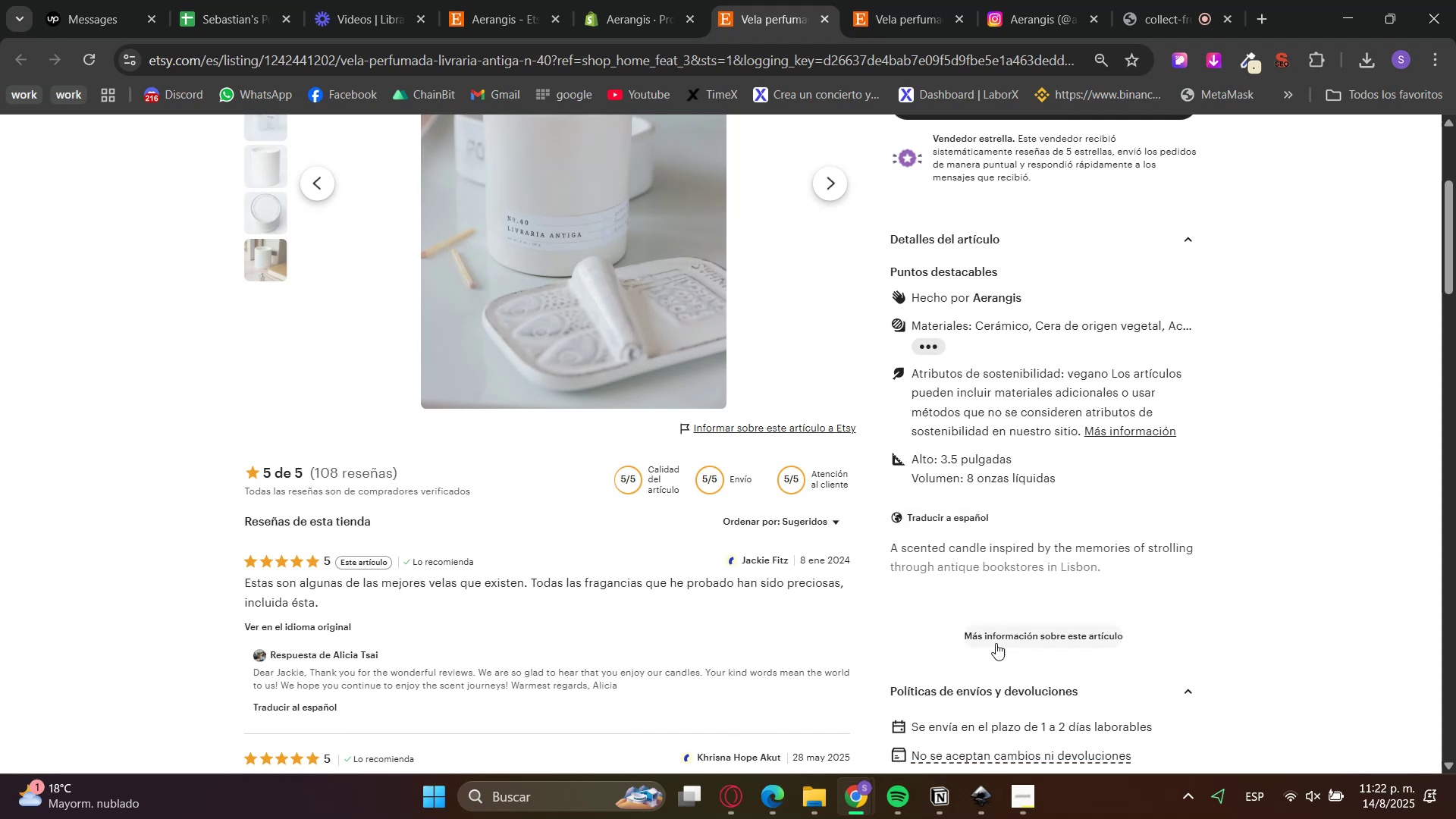 
triple_click([996, 639])
 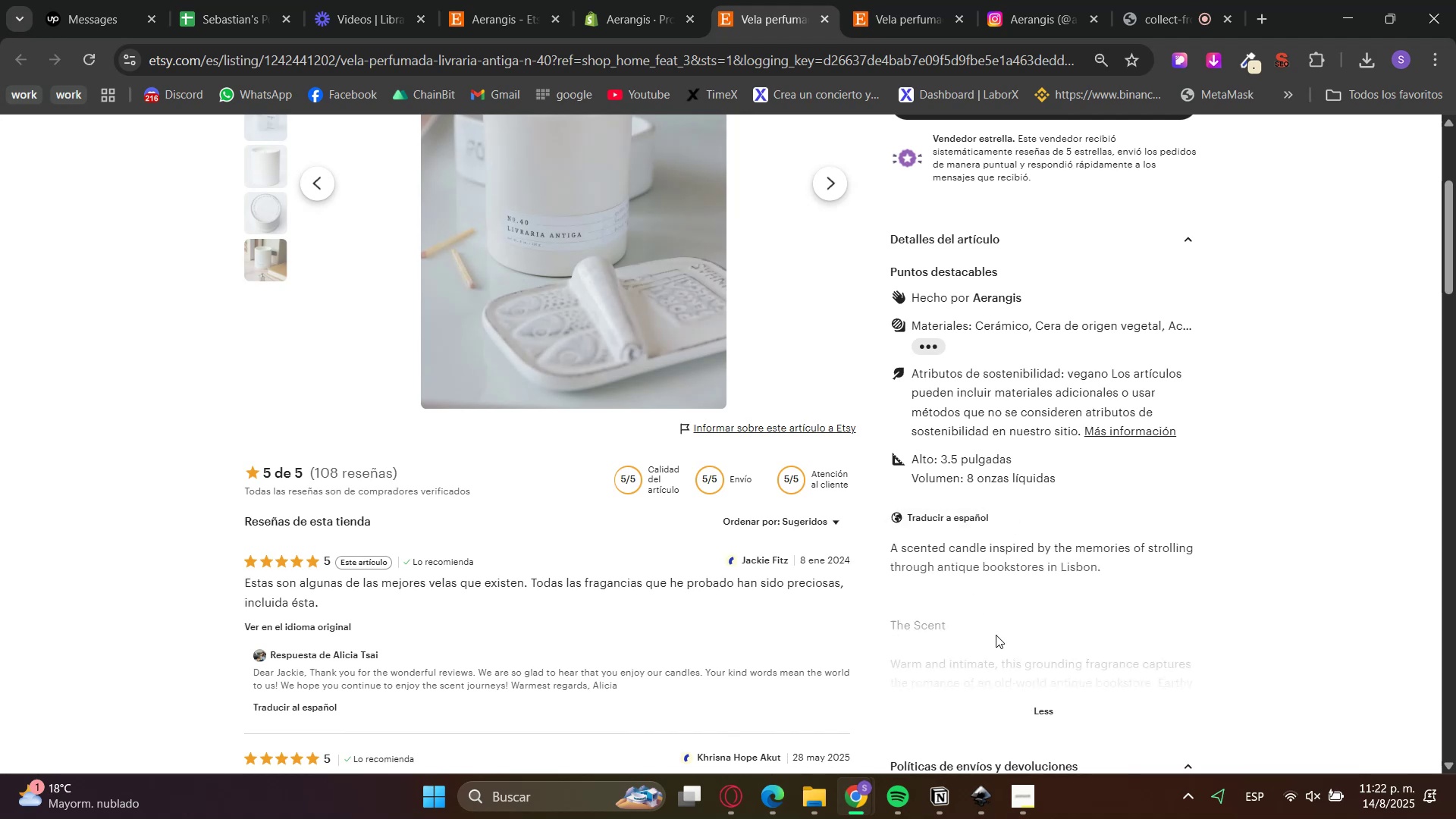 
scroll: coordinate [992, 558], scroll_direction: up, amount: 4.0
 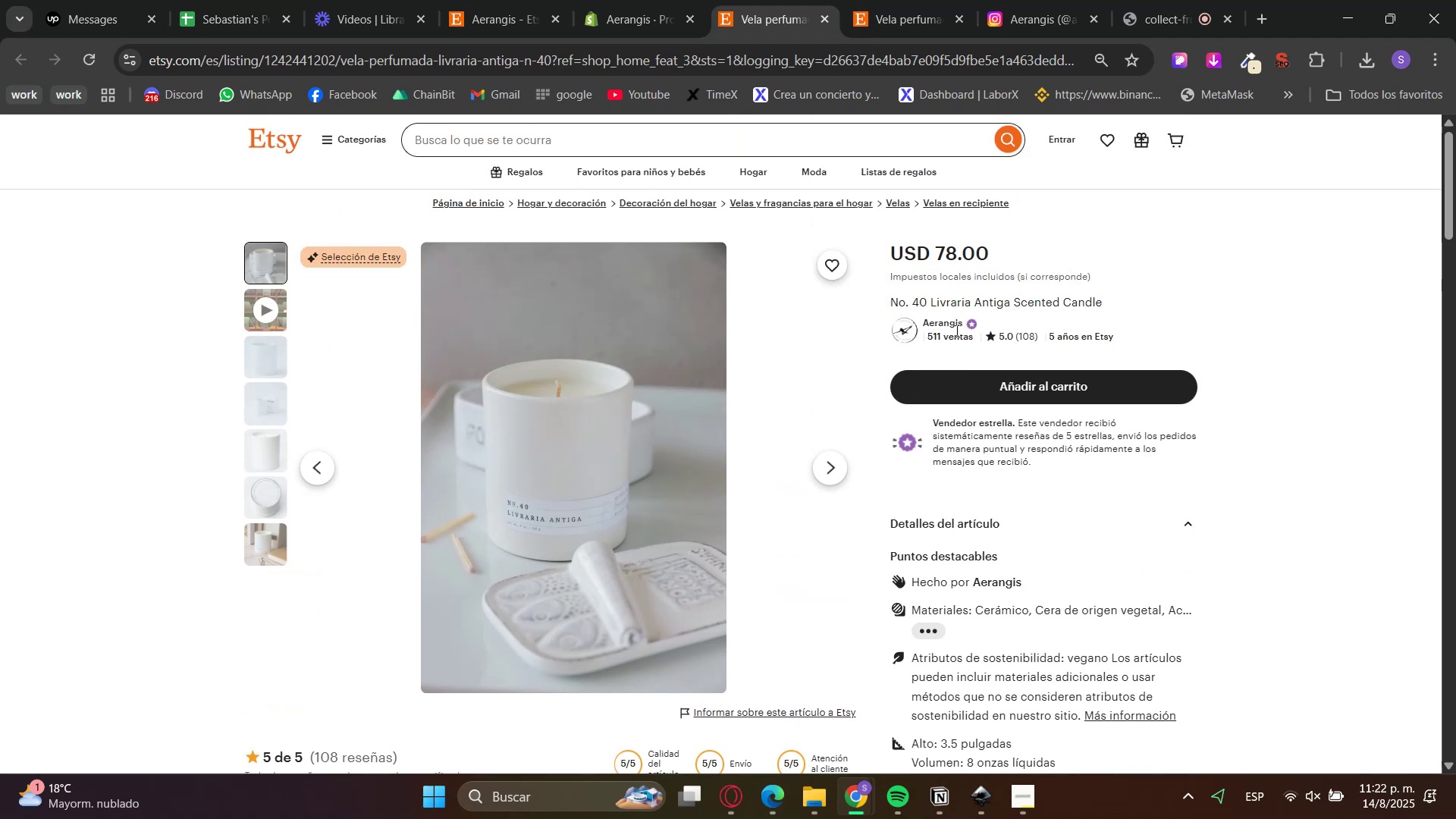 
left_click([950, 291])
 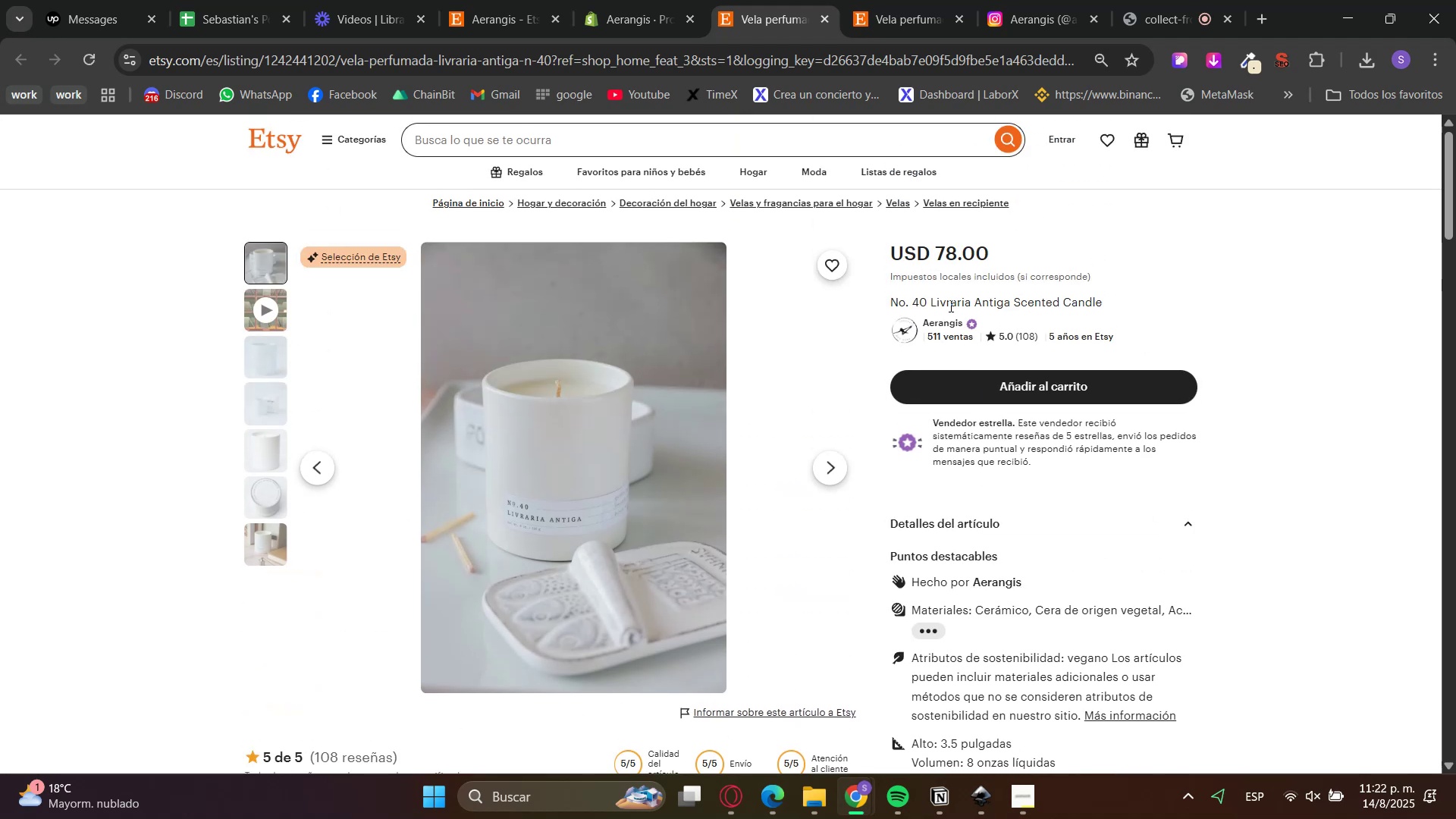 
triple_click([949, 306])
 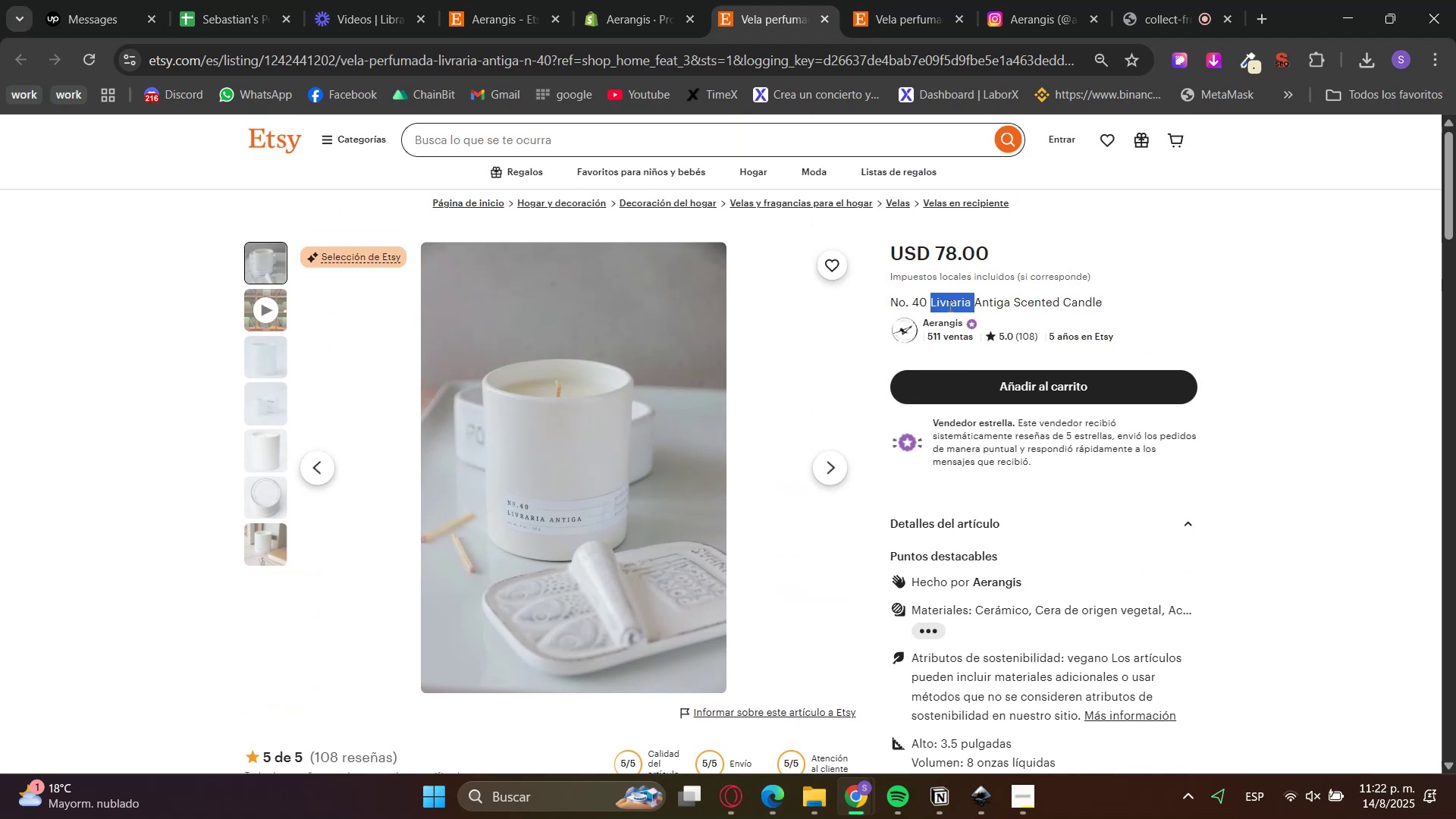 
triple_click([949, 306])
 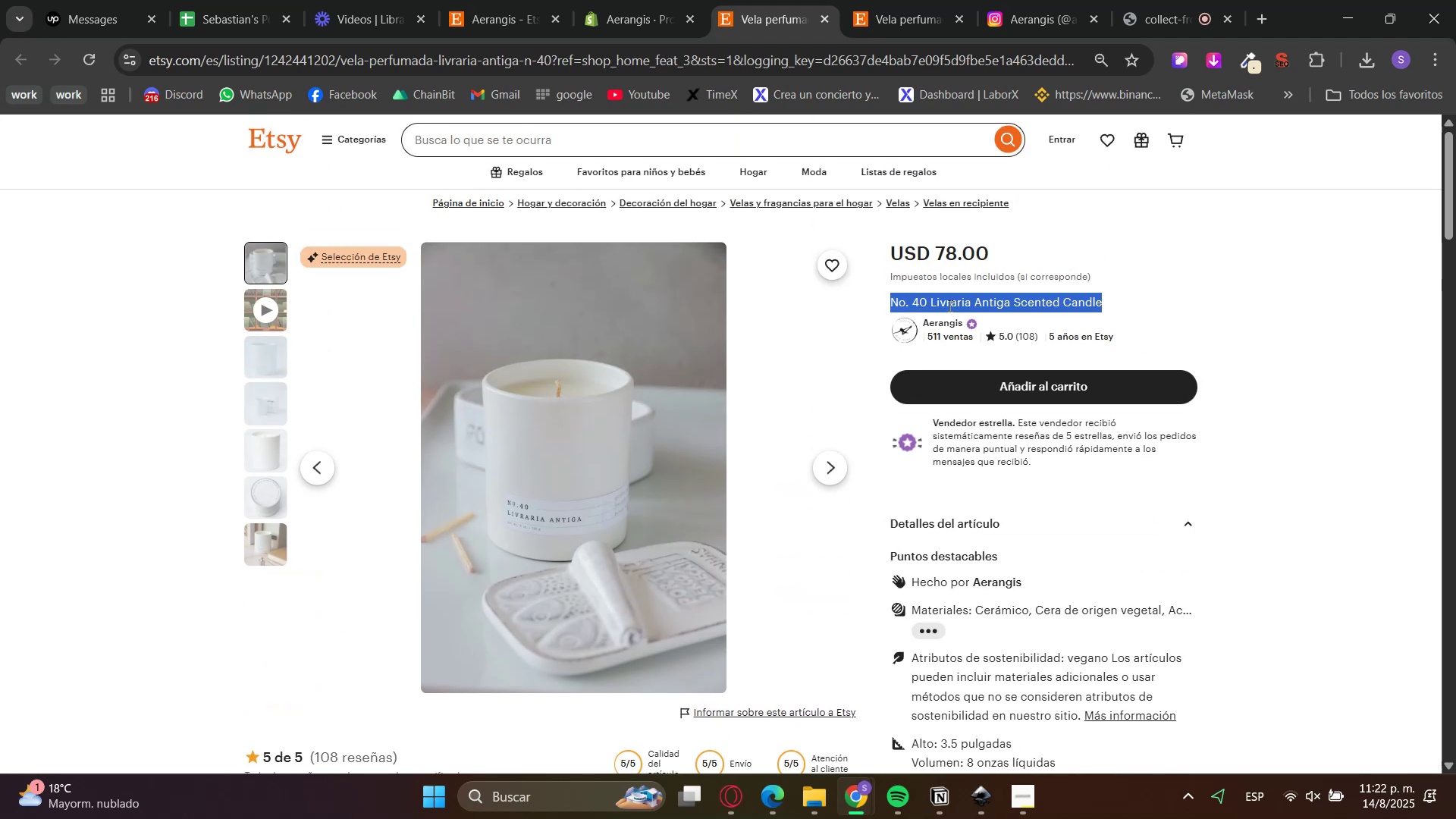 
key(Control+C)
 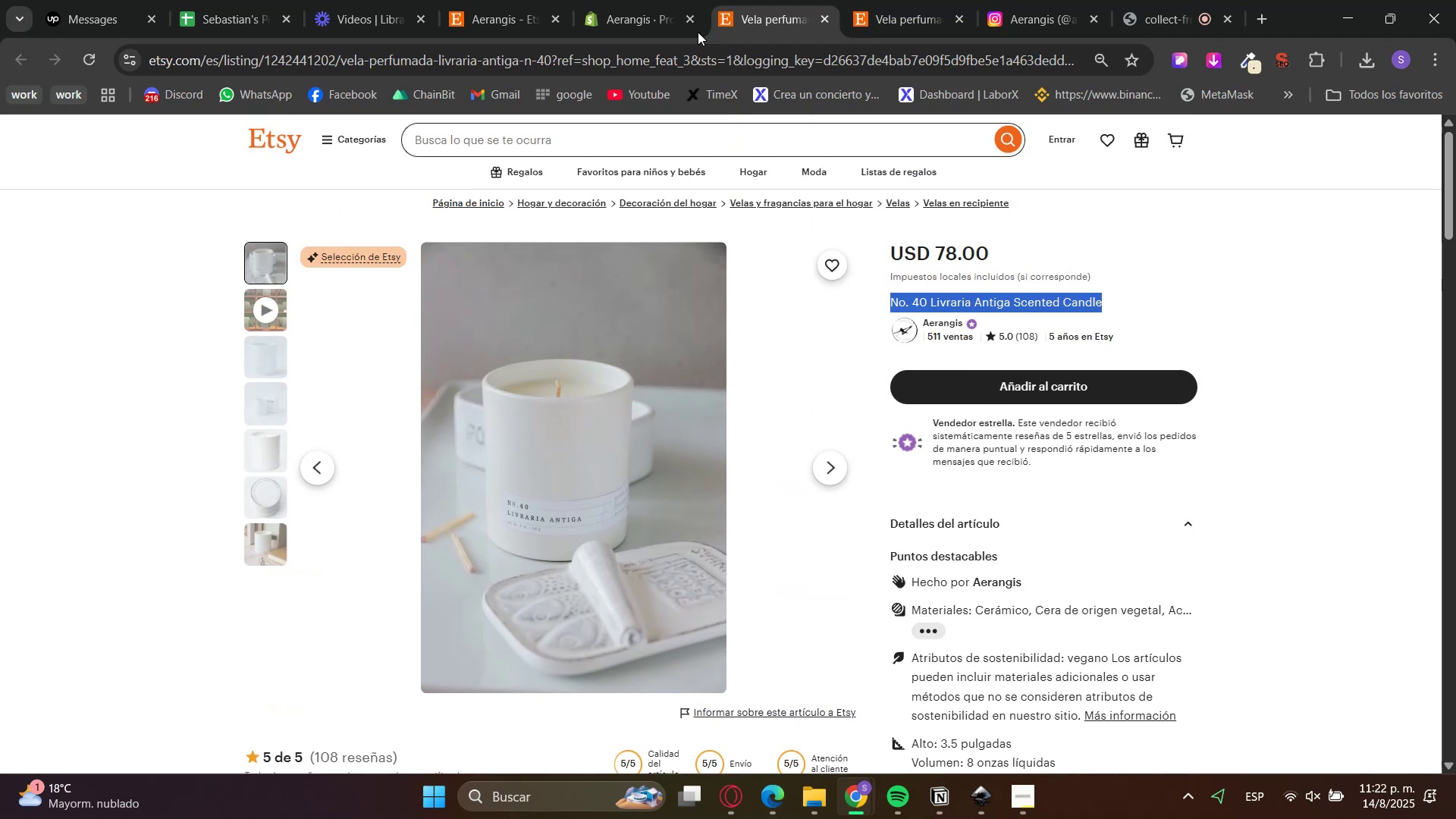 
key(Control+C)
 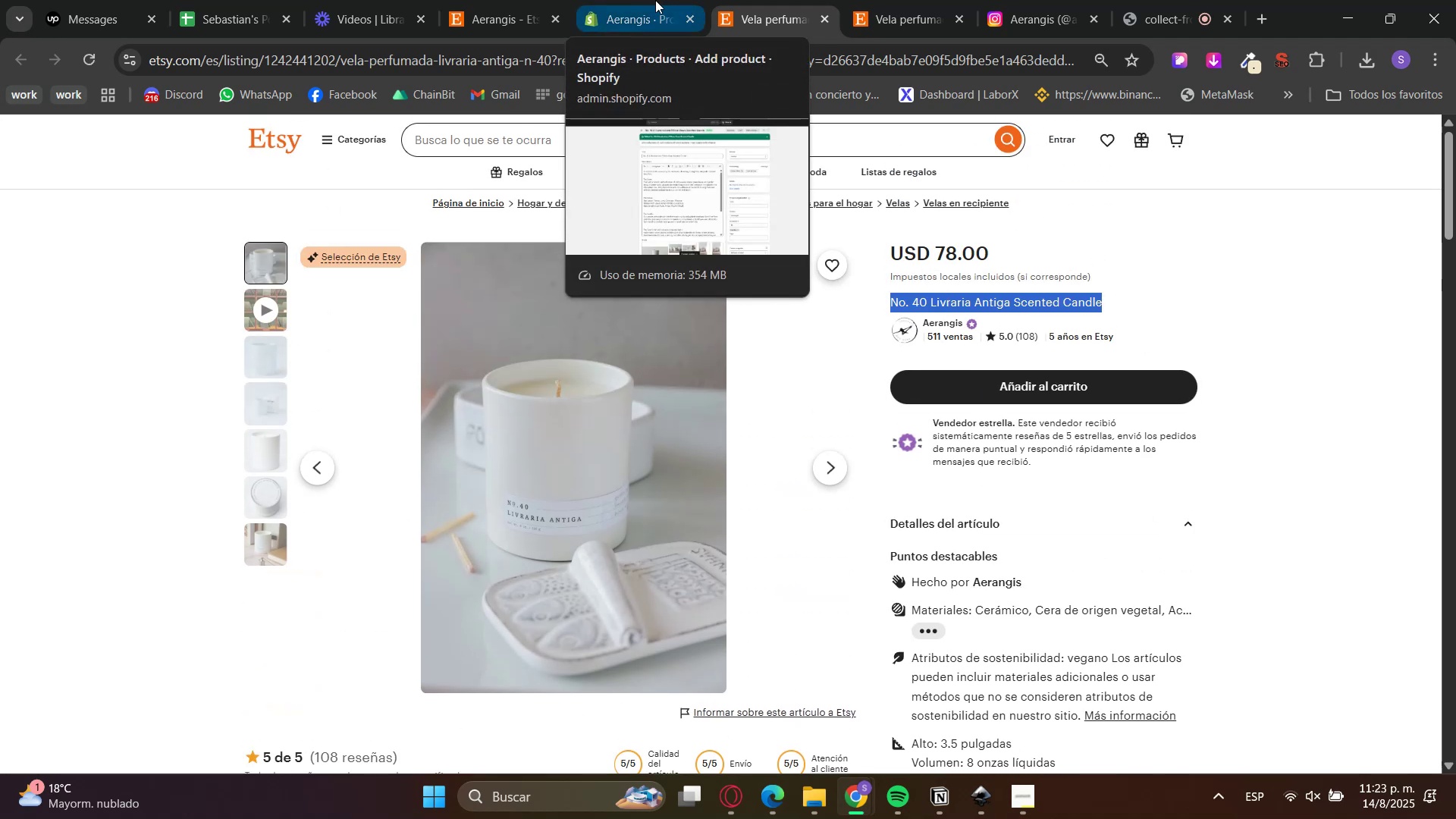 
left_click([655, 0])
 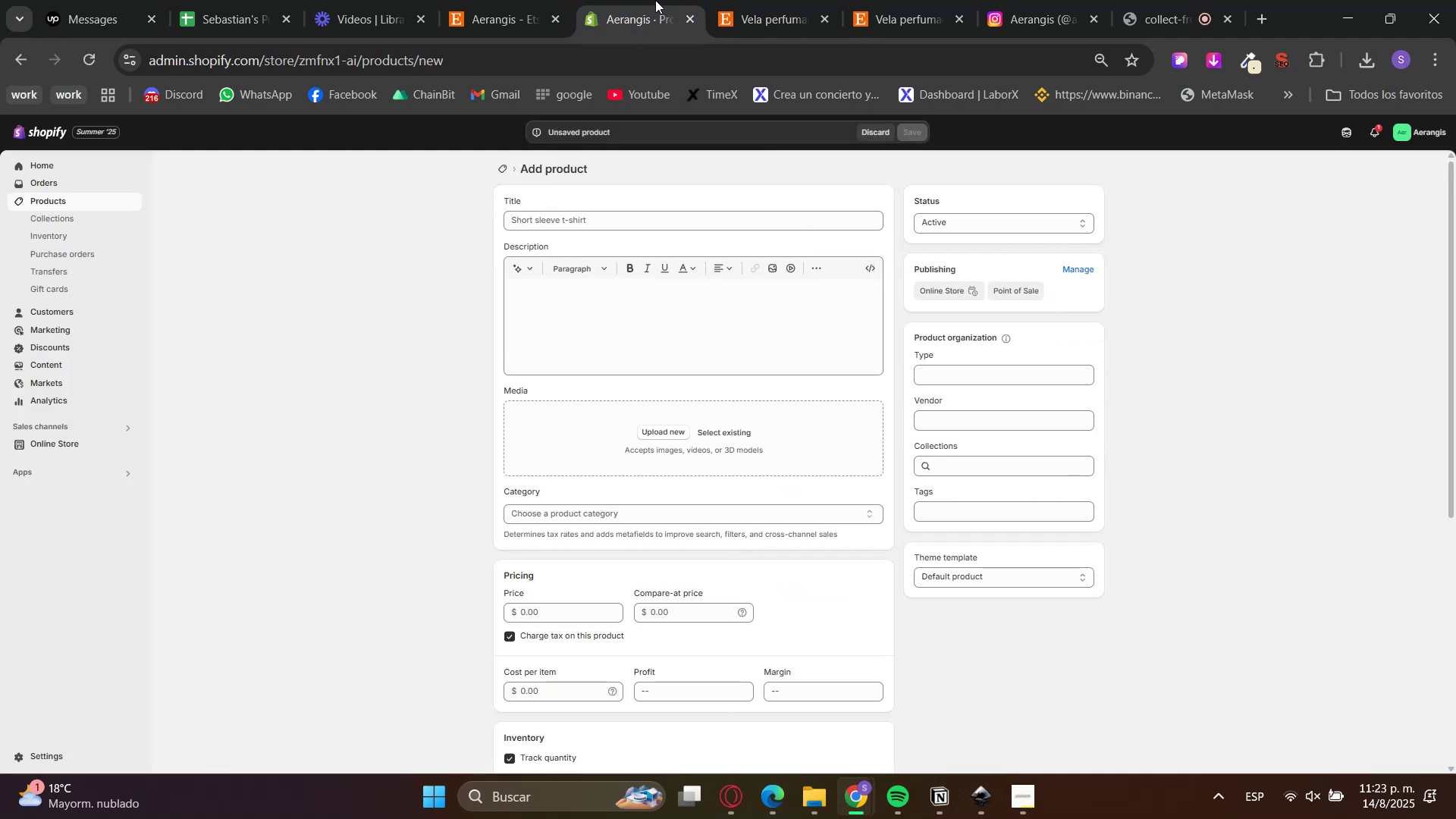 
left_click([641, 221])
 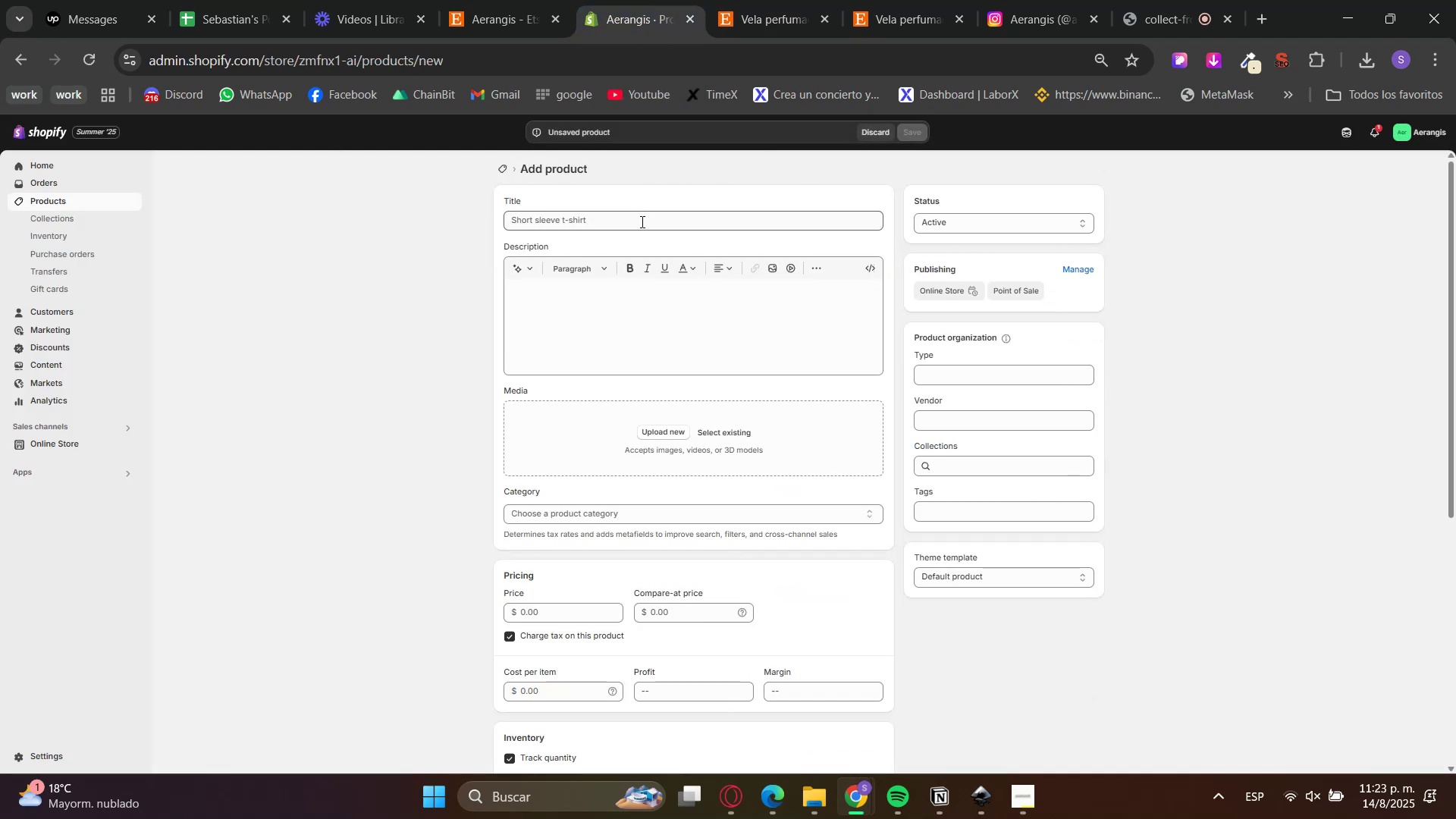 
key(Control+V)
 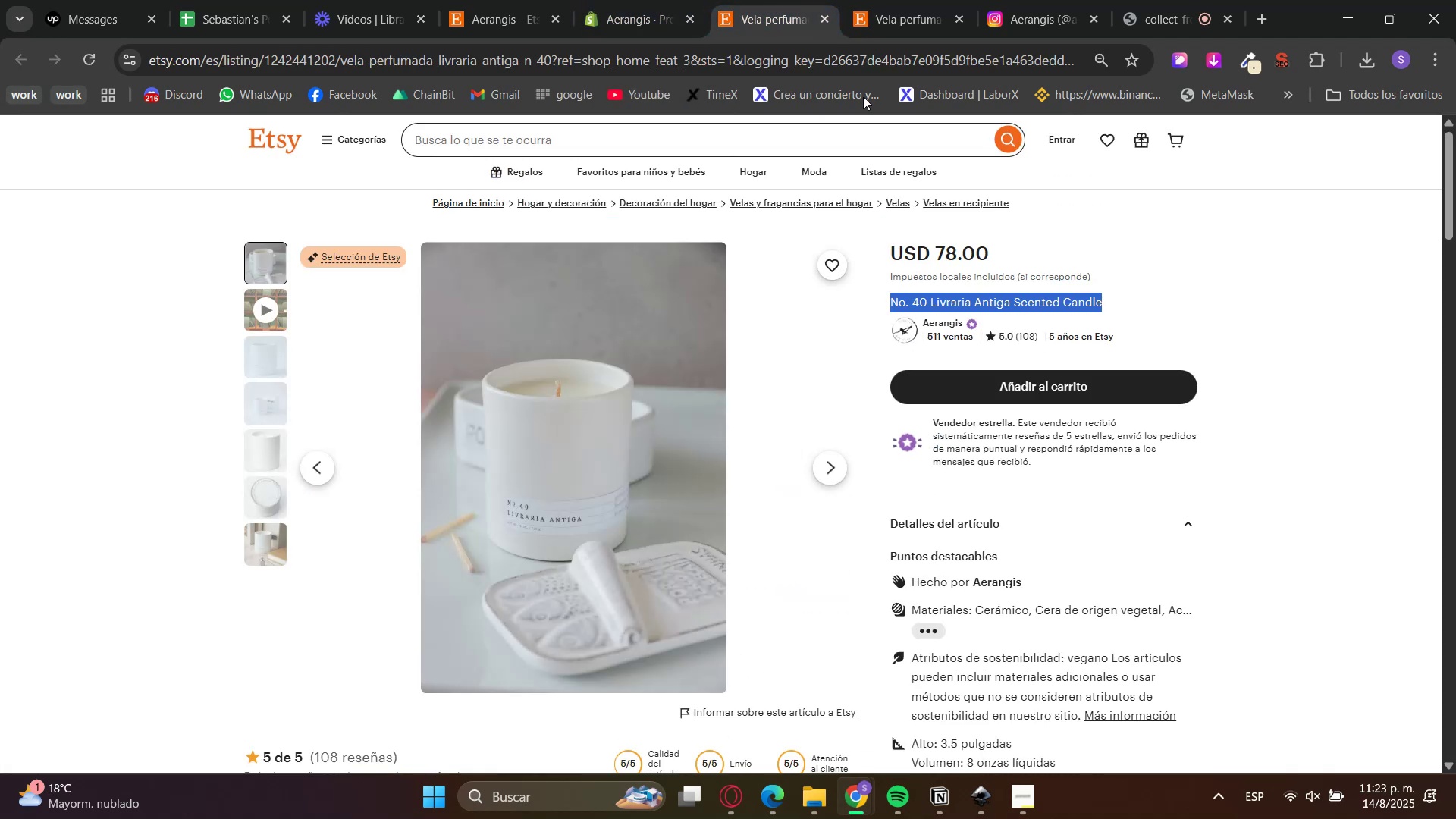 
scroll: coordinate [1009, 479], scroll_direction: down, amount: 4.0
 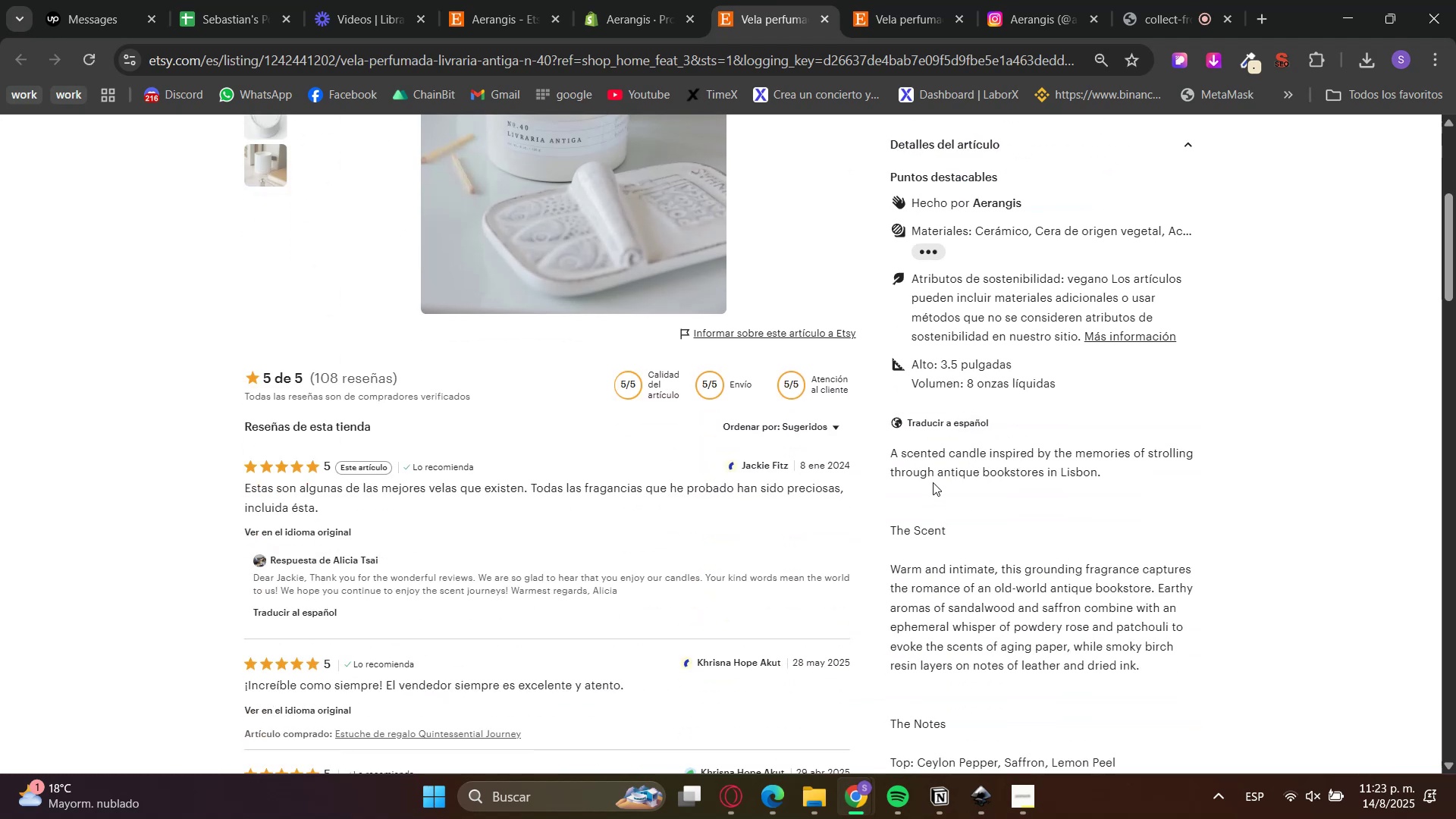 
double_click([929, 447])
 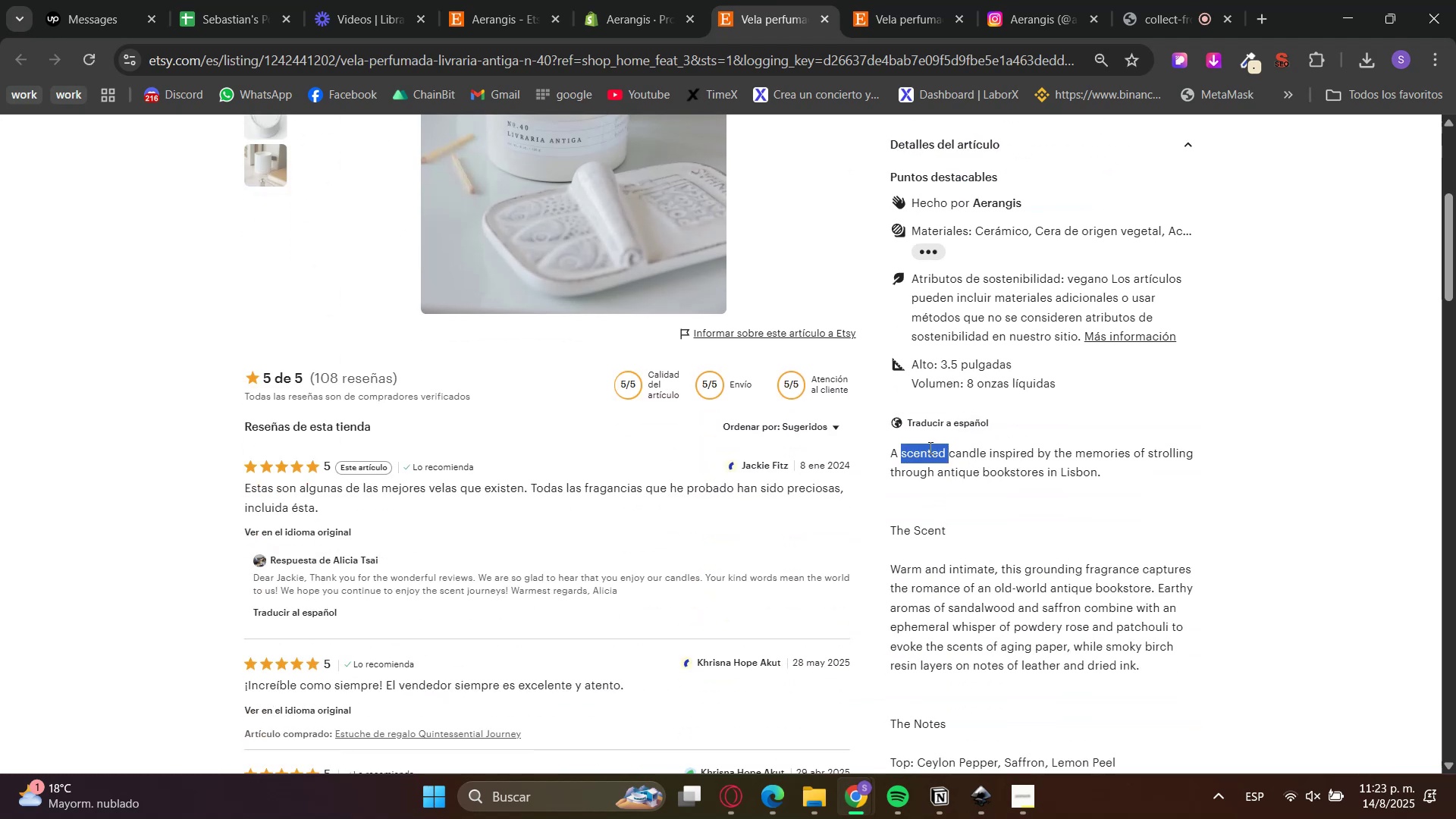 
left_click_drag(start_coordinate=[929, 447], to_coordinate=[956, 588])
 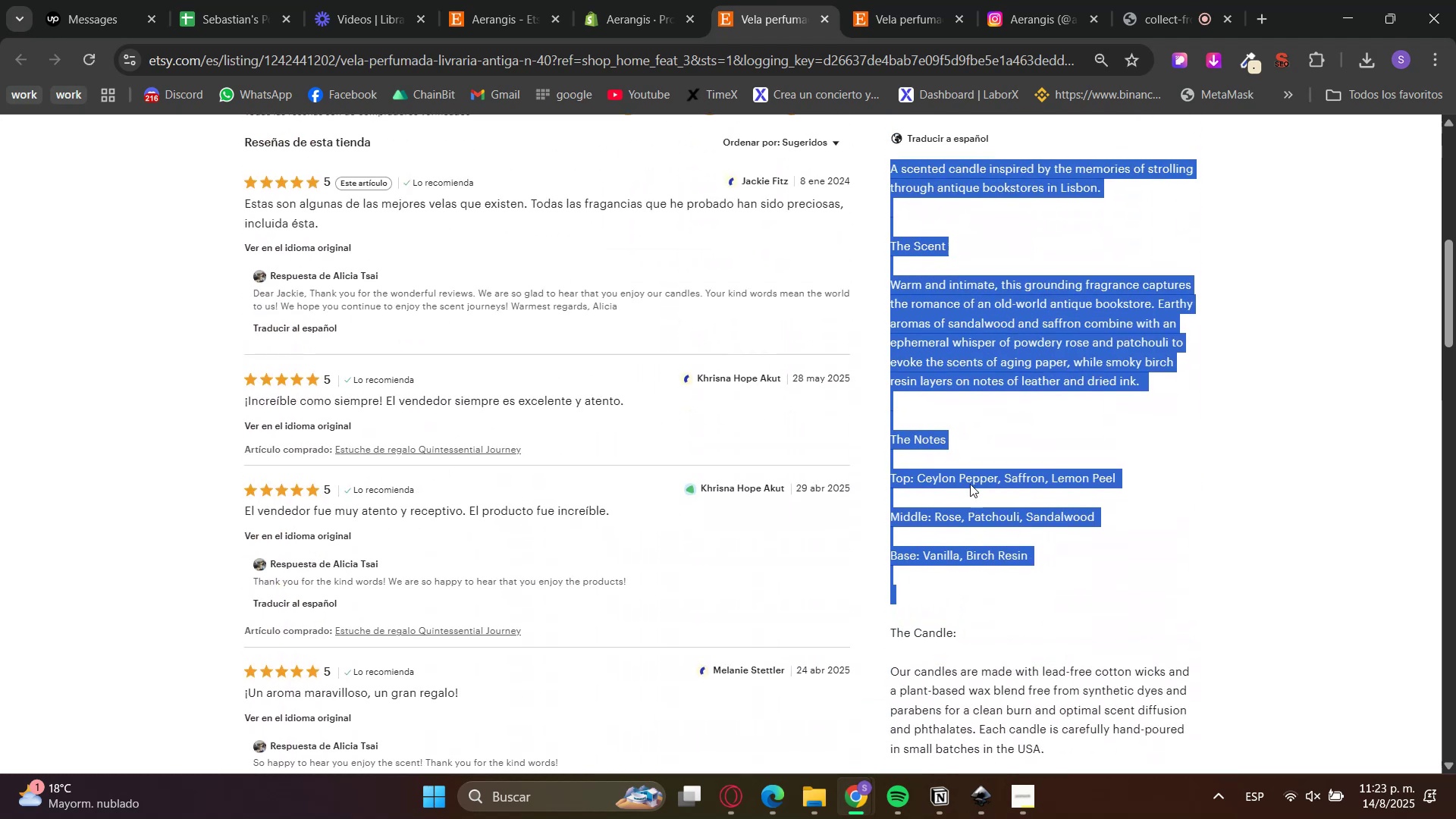 
scroll: coordinate [956, 588], scroll_direction: down, amount: 6.0
 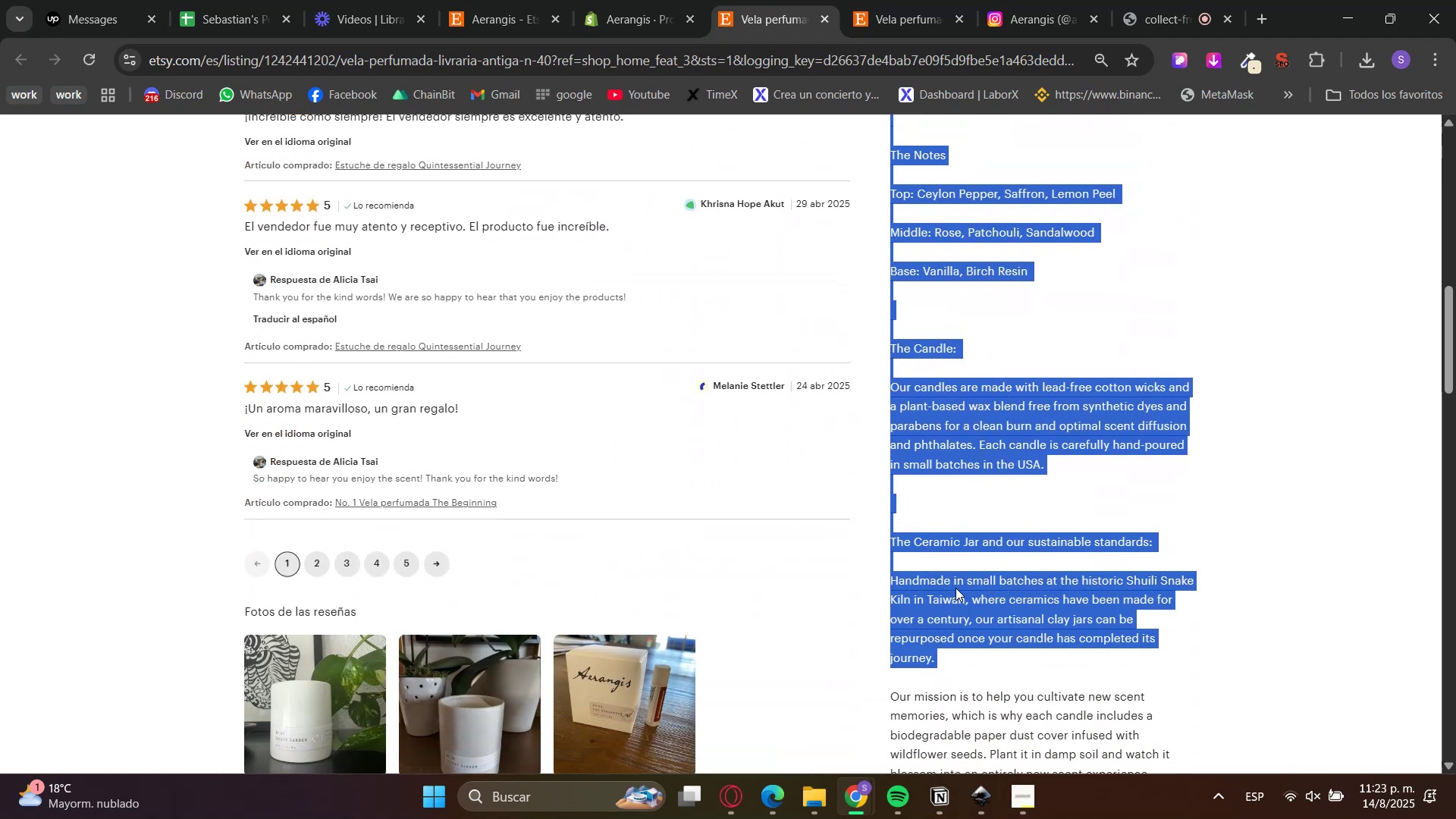 
scroll: coordinate [956, 588], scroll_direction: up, amount: 3.0
 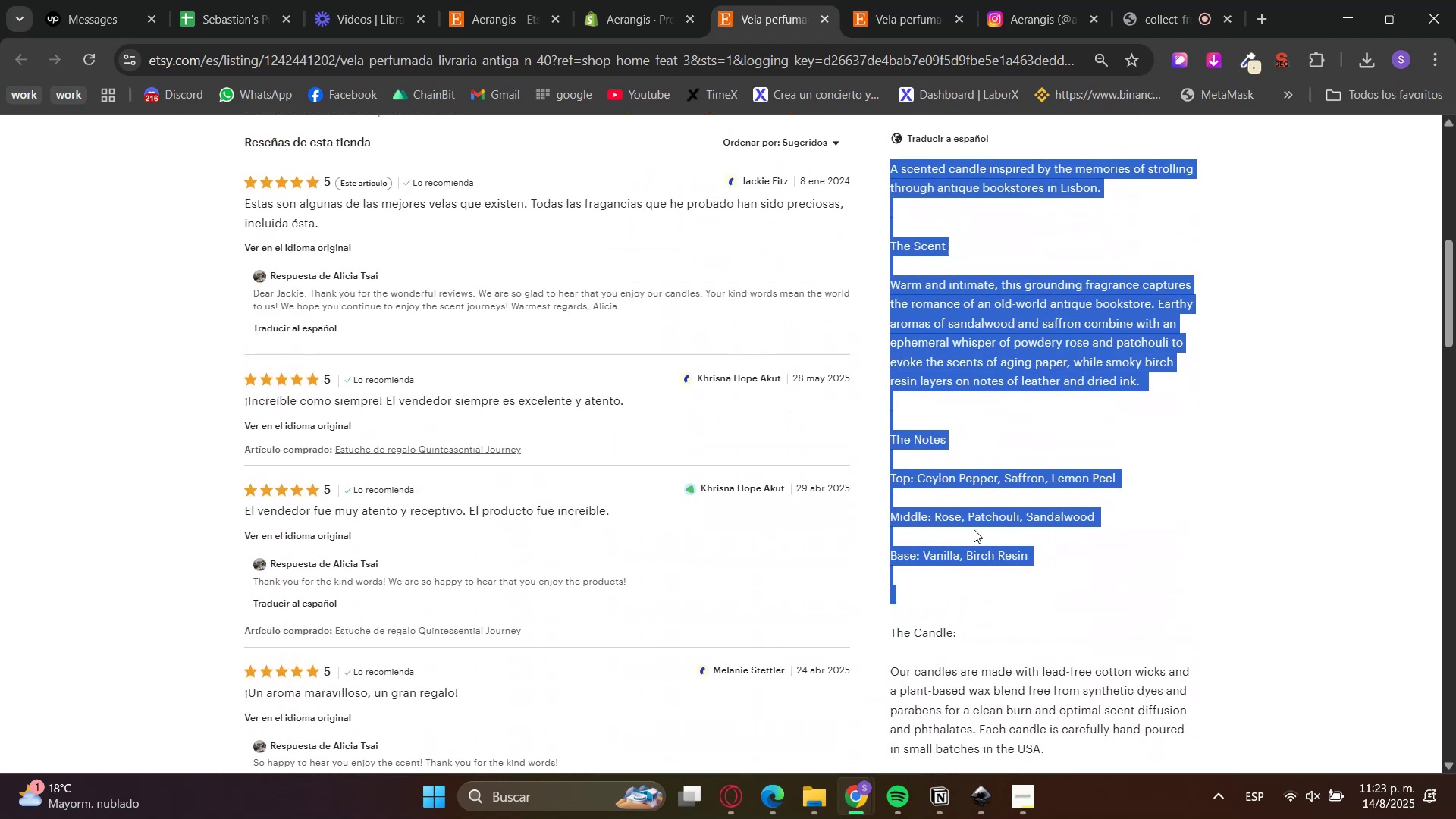 
double_click([937, 289])
 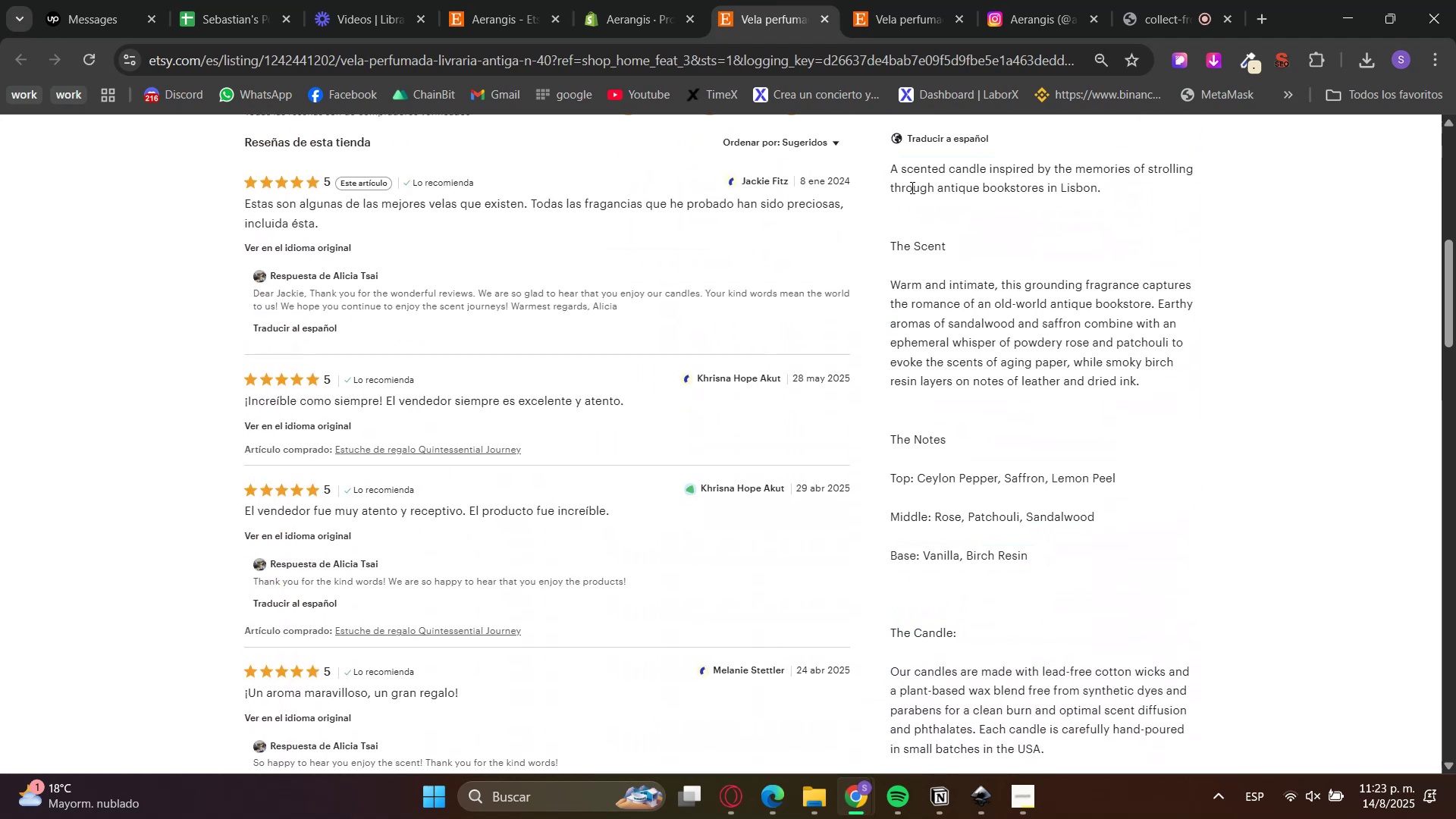 
double_click([912, 184])
 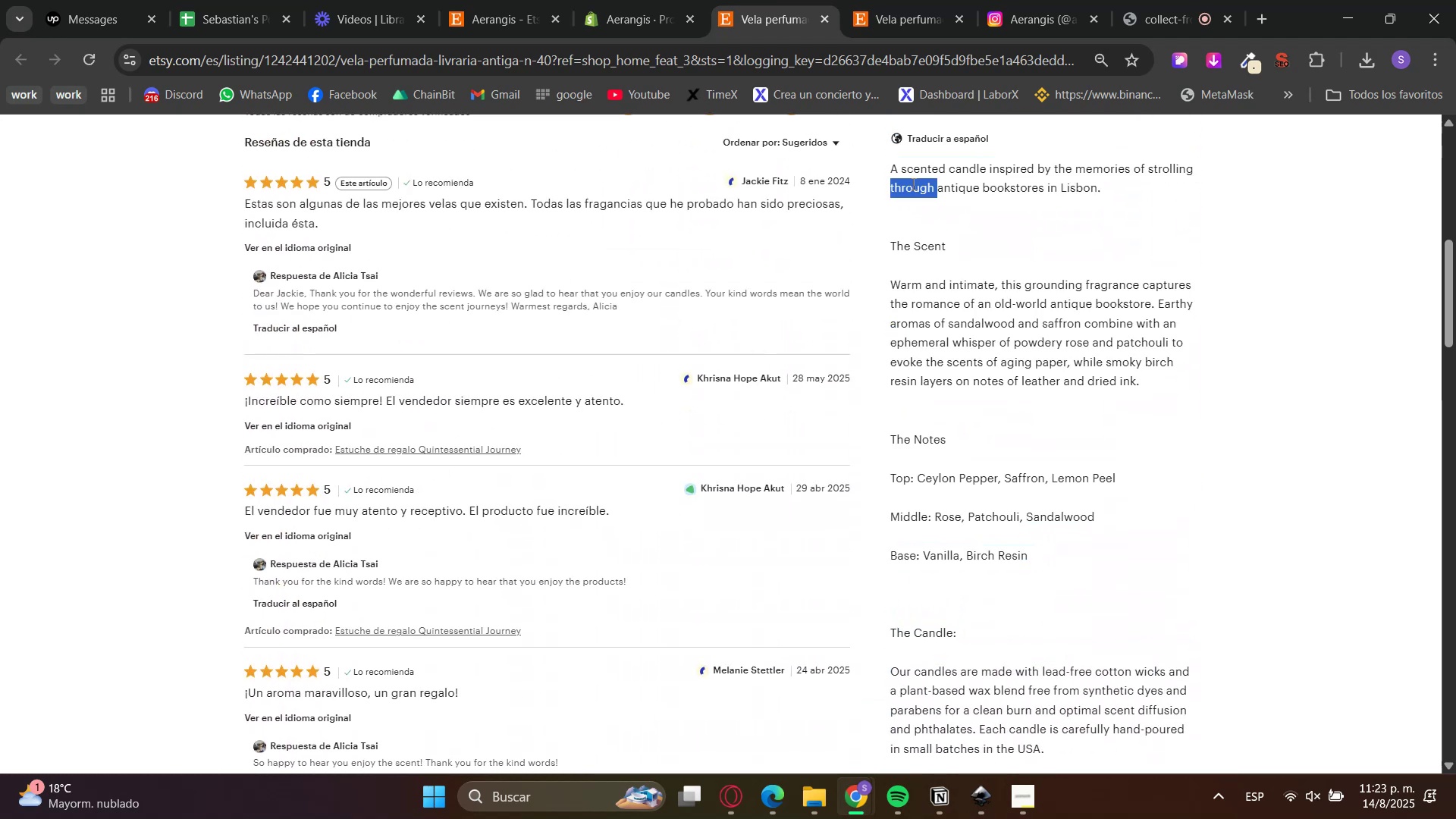 
left_click_drag(start_coordinate=[912, 184], to_coordinate=[982, 447])
 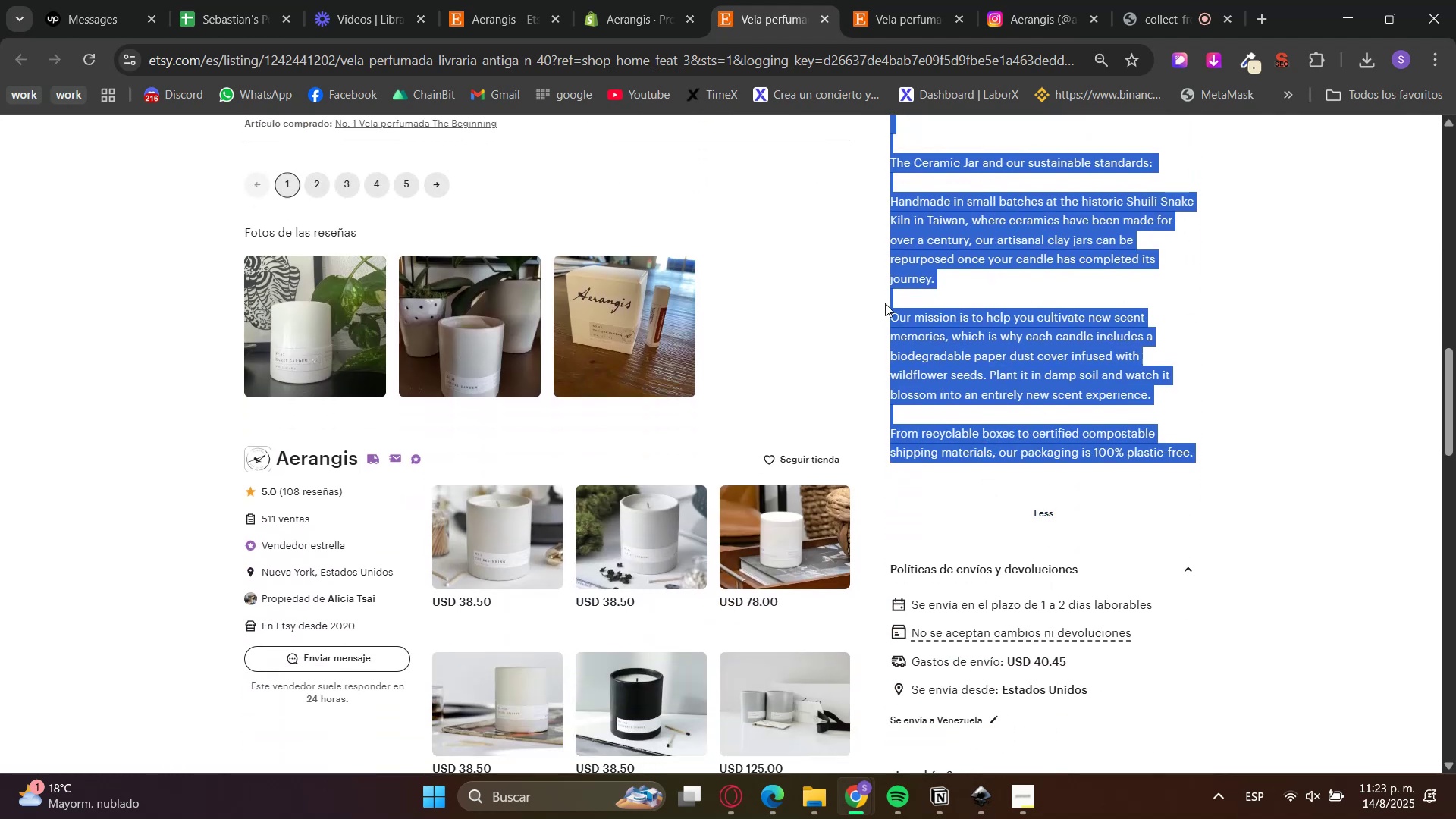 
scroll: coordinate [991, 505], scroll_direction: down, amount: 7.0
 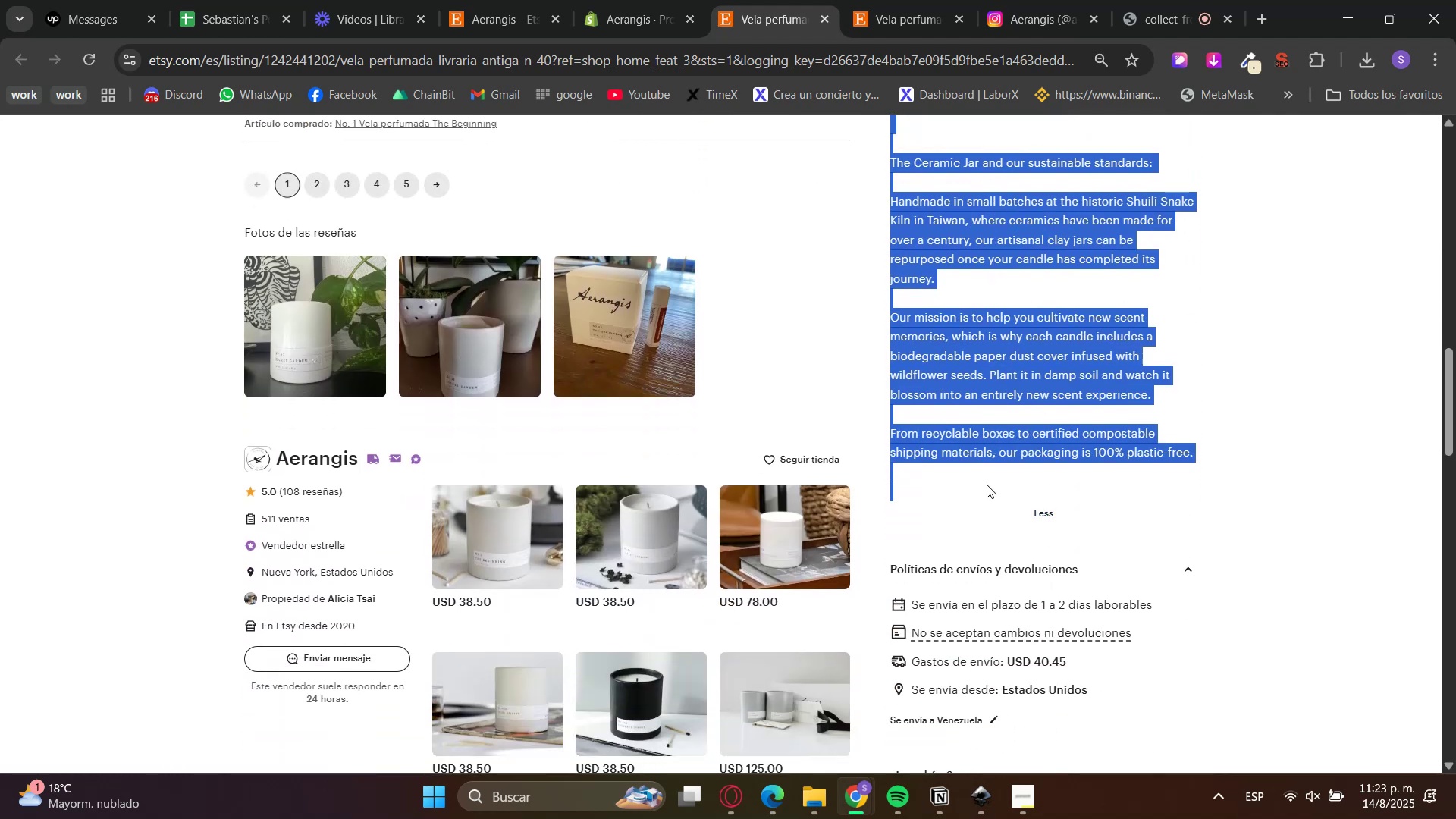 
key(Control+V)
 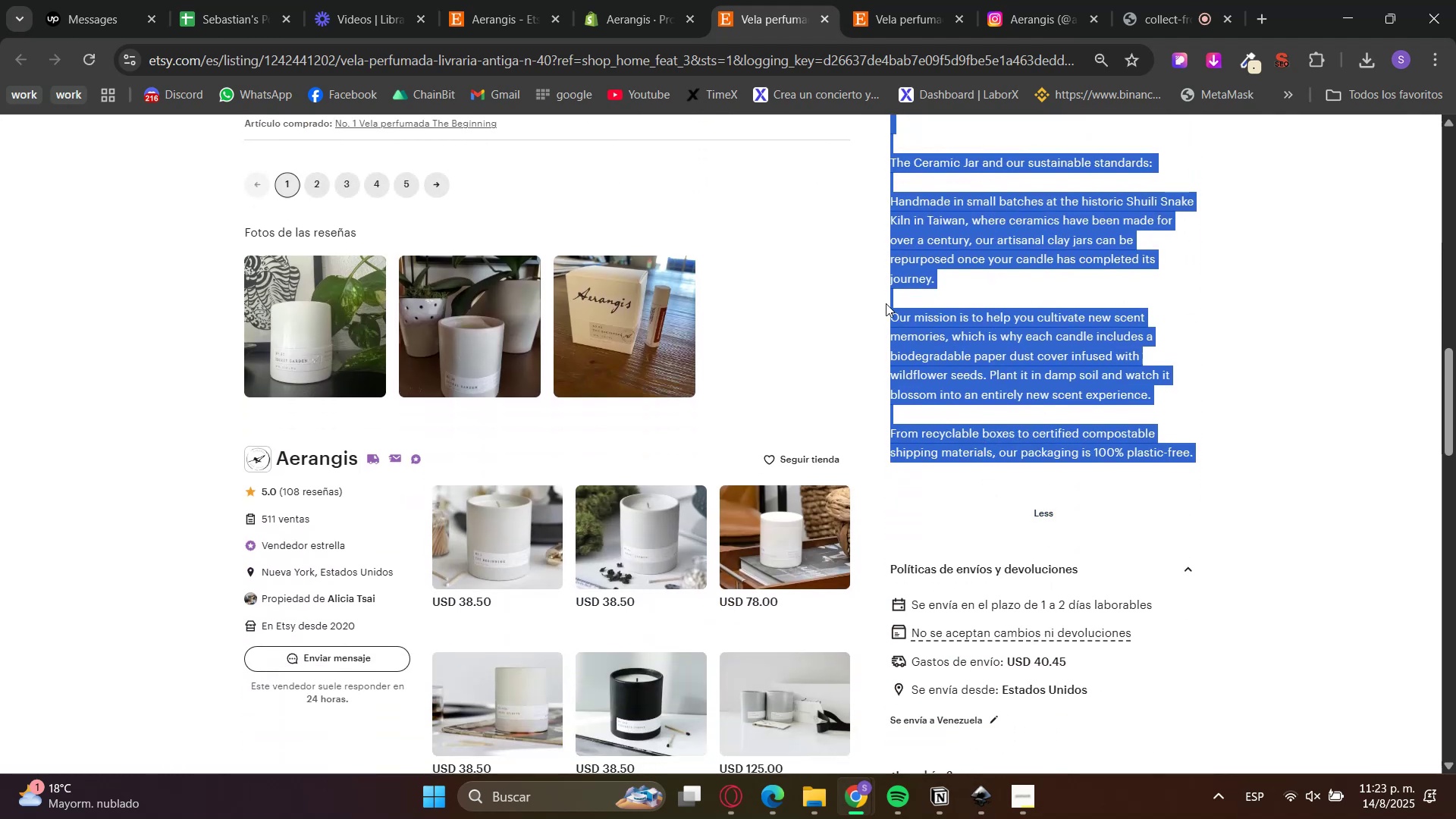 
key(Control+C)
 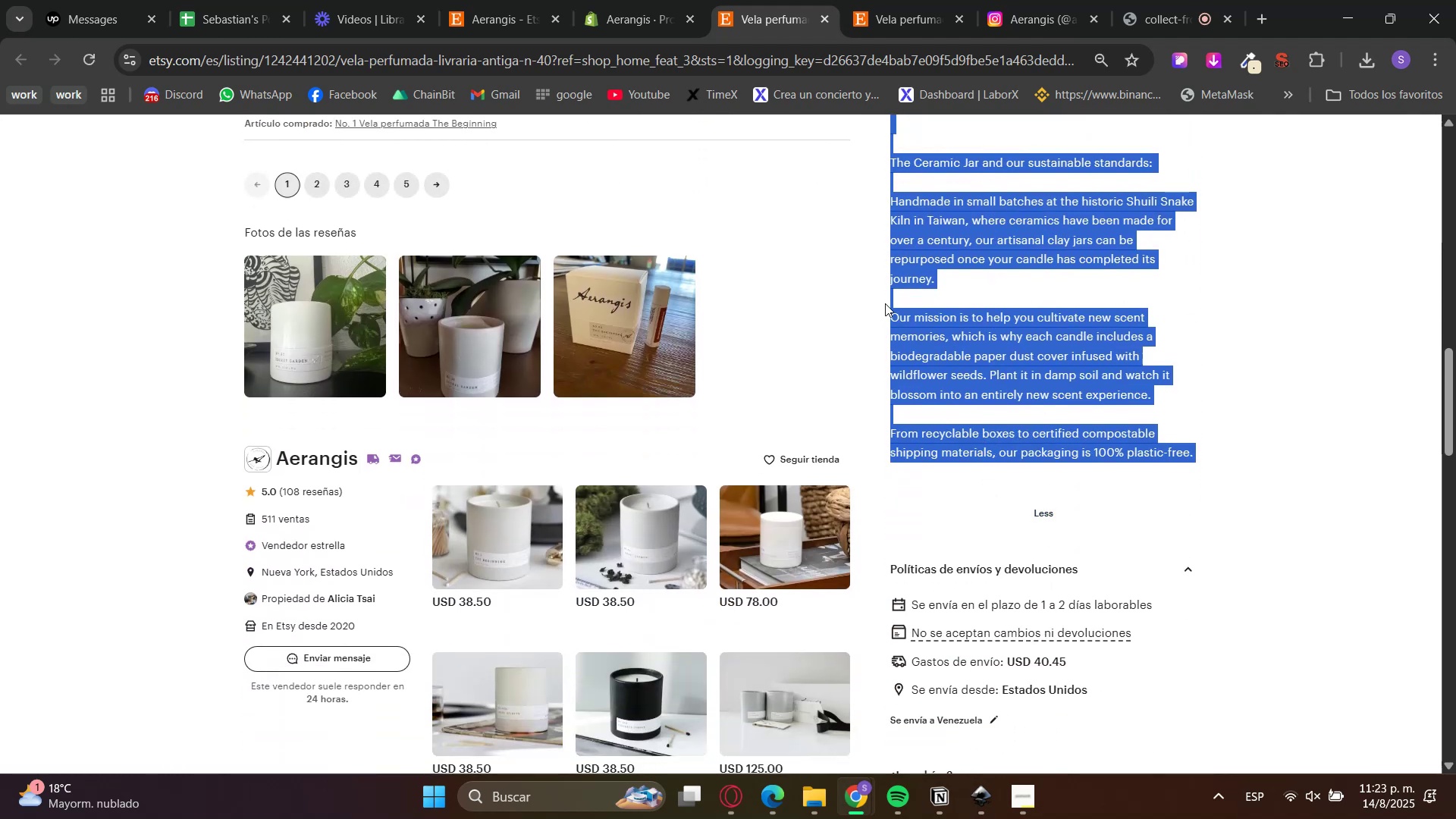 
key(Control+C)
 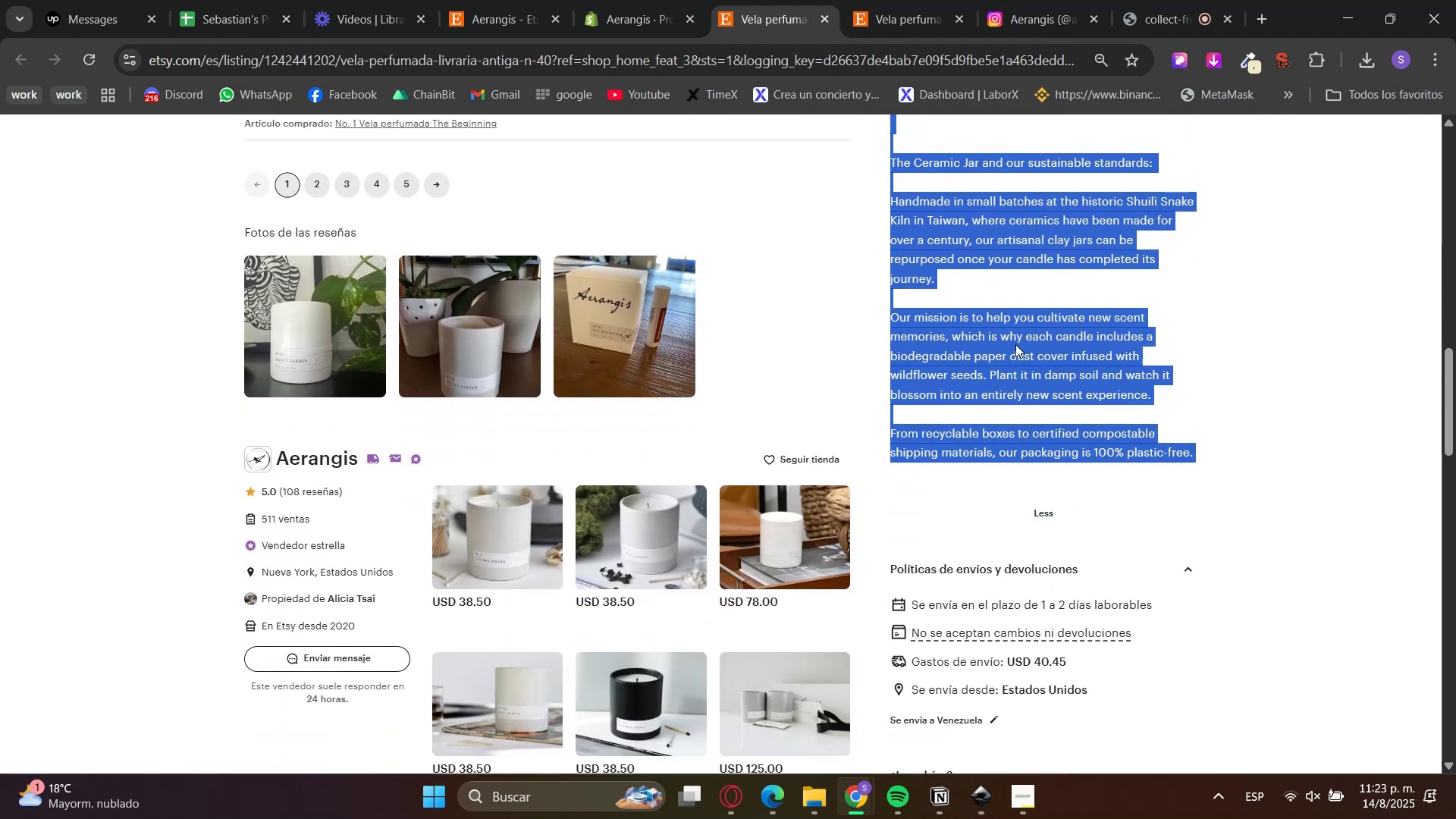 
wait(6.79)
 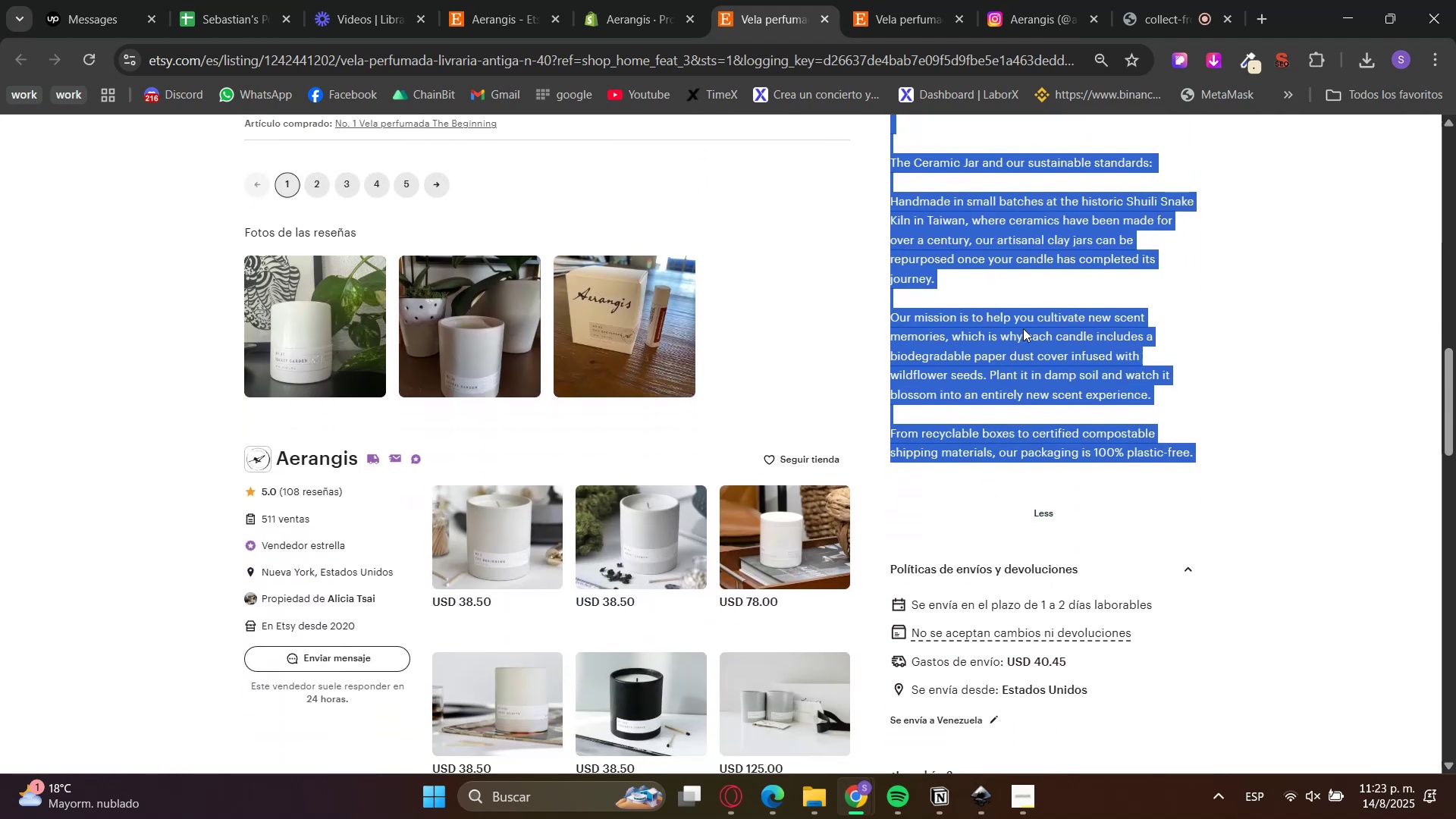 
left_click([651, 0])
 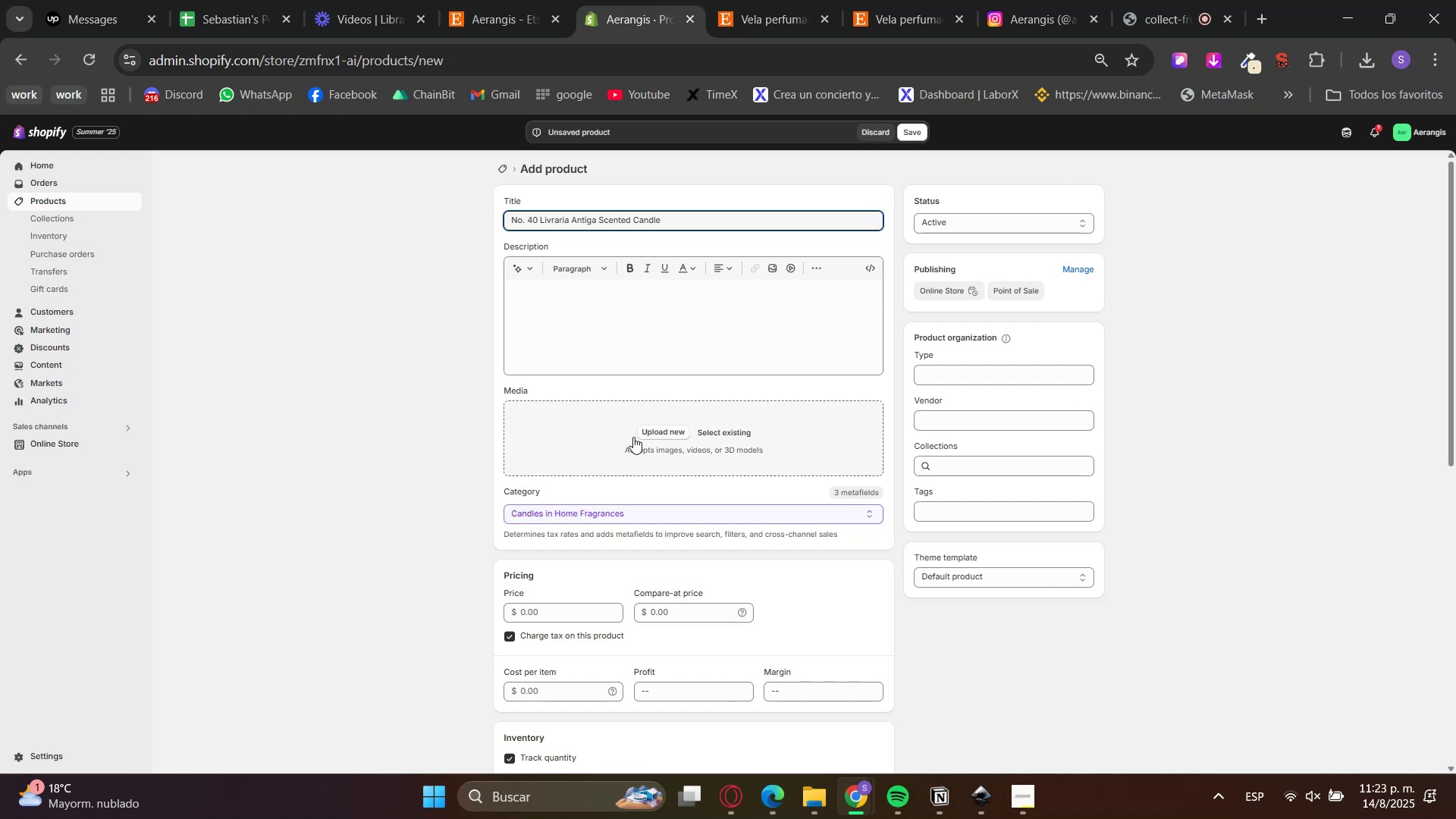 
key(Control+V)
 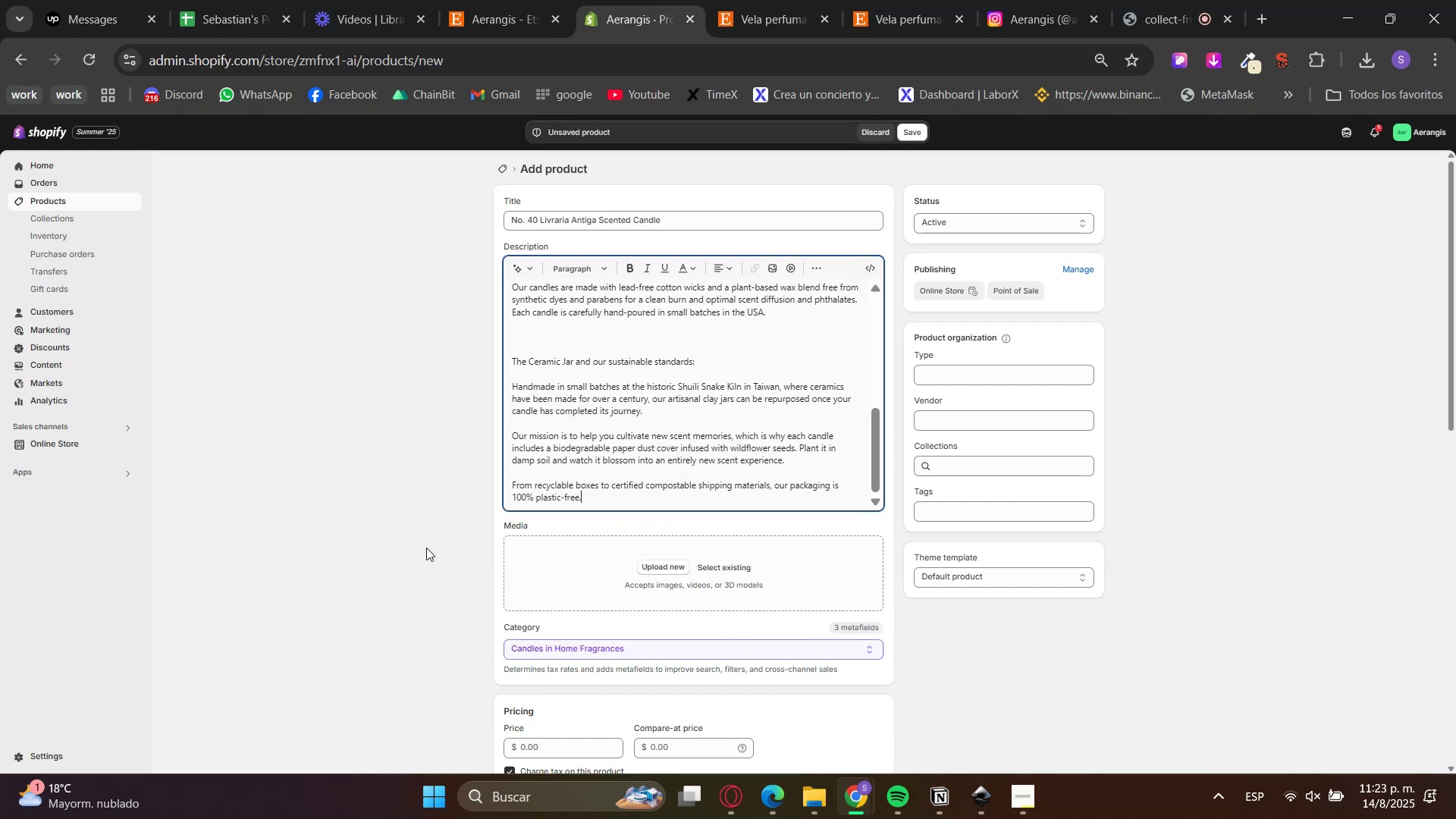 
scroll: coordinate [433, 503], scroll_direction: down, amount: 1.0
 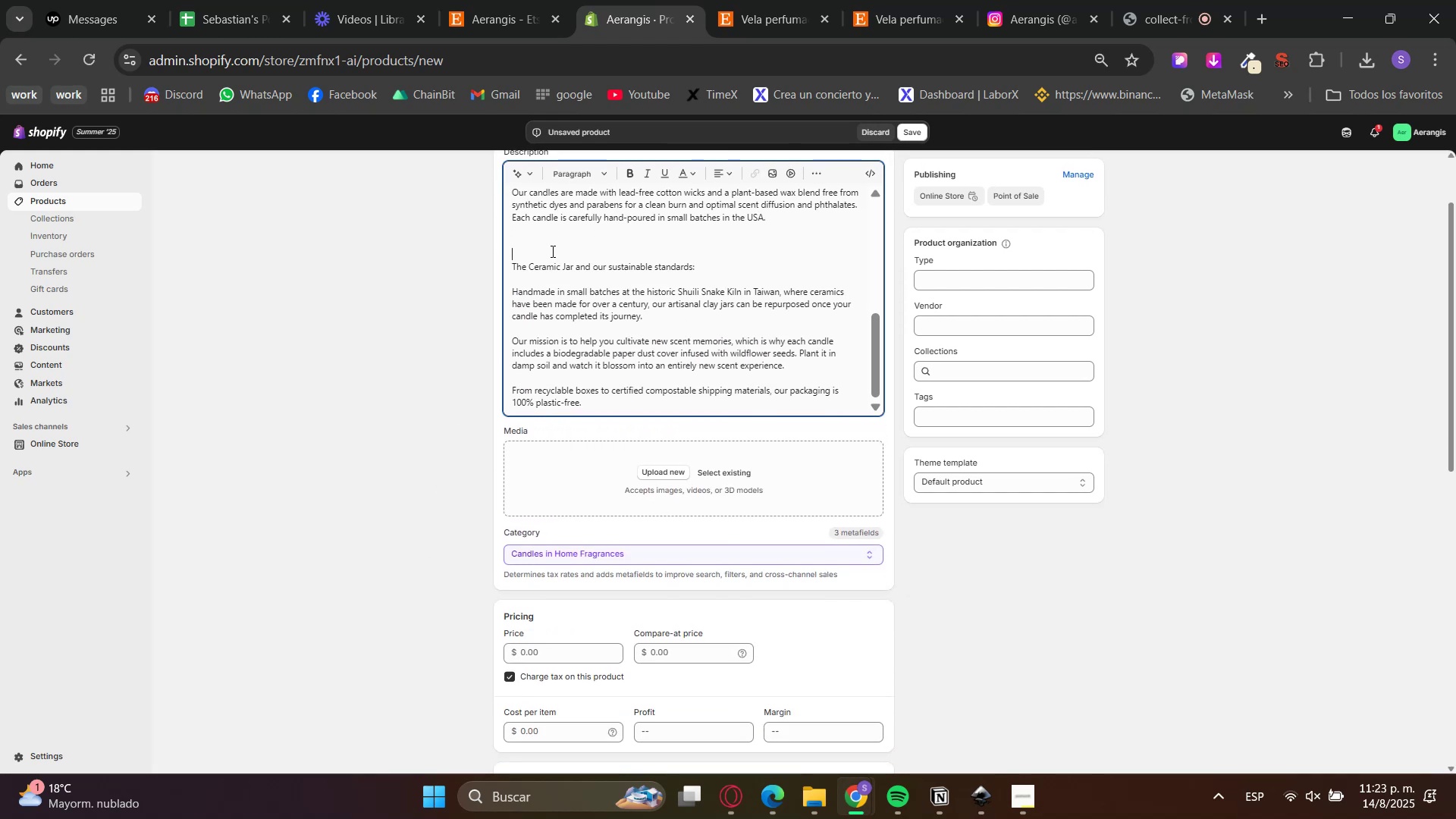 
key(Backspace)
 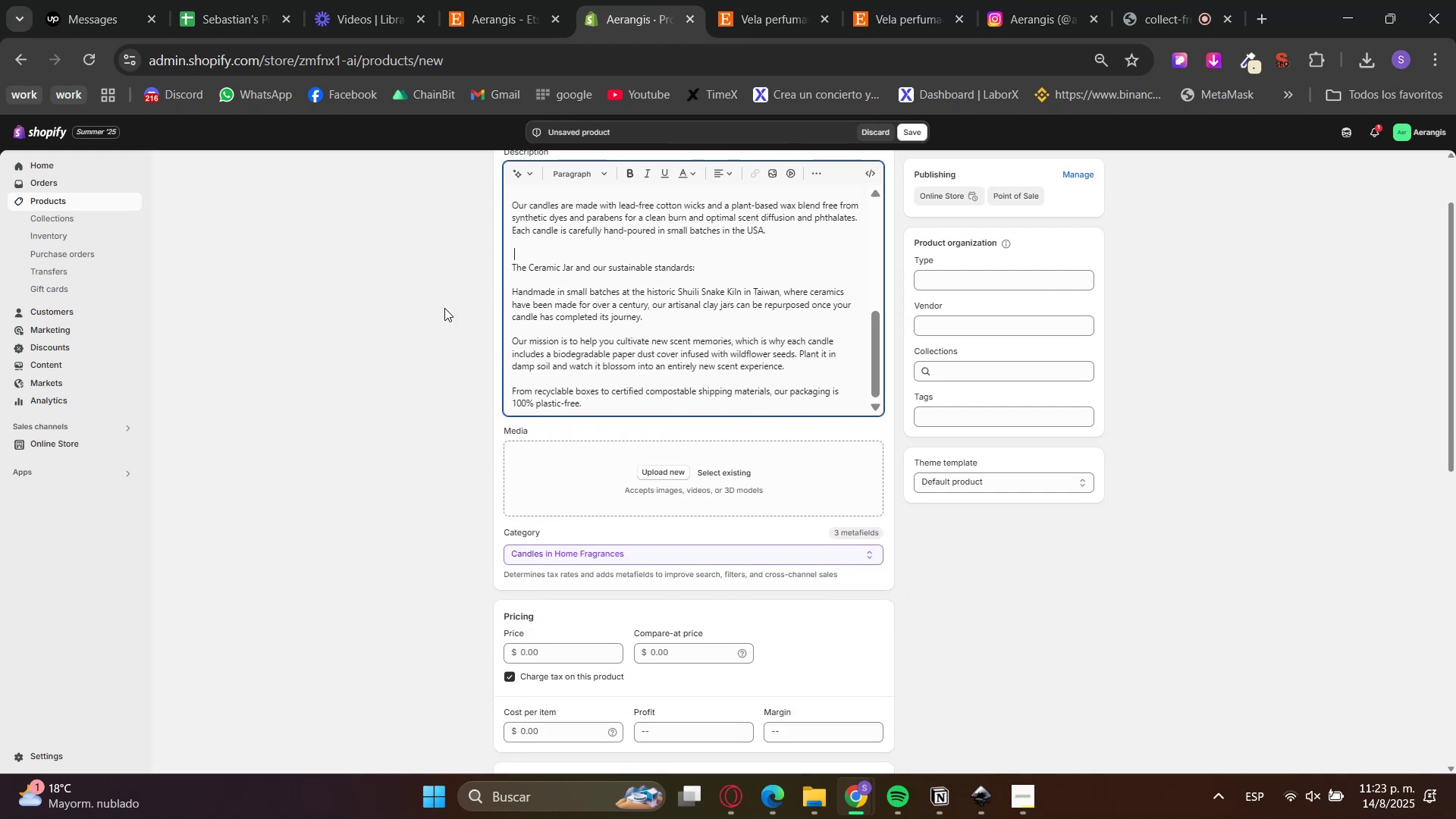 
key(Backspace)
 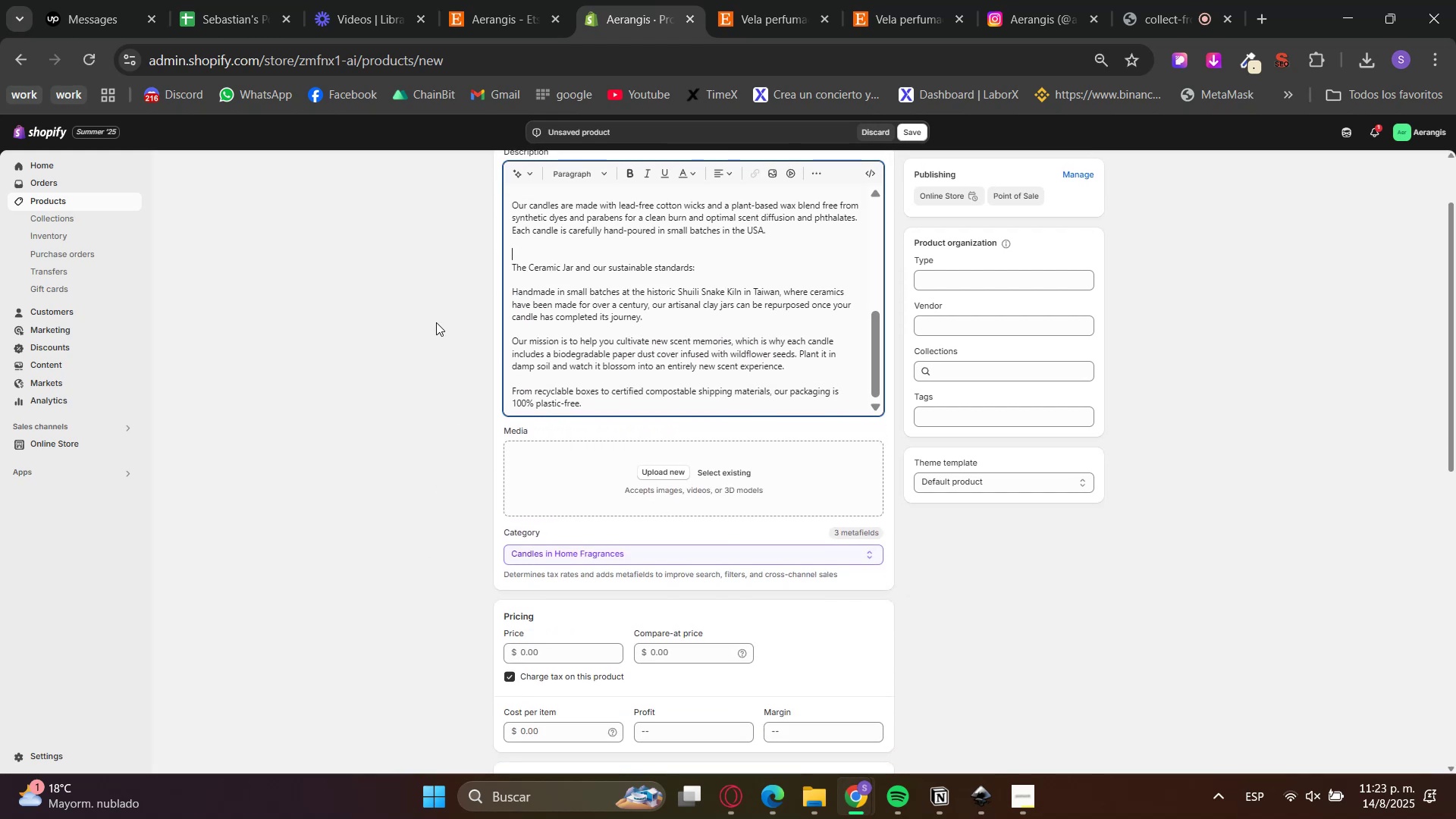 
left_click([436, 322])
 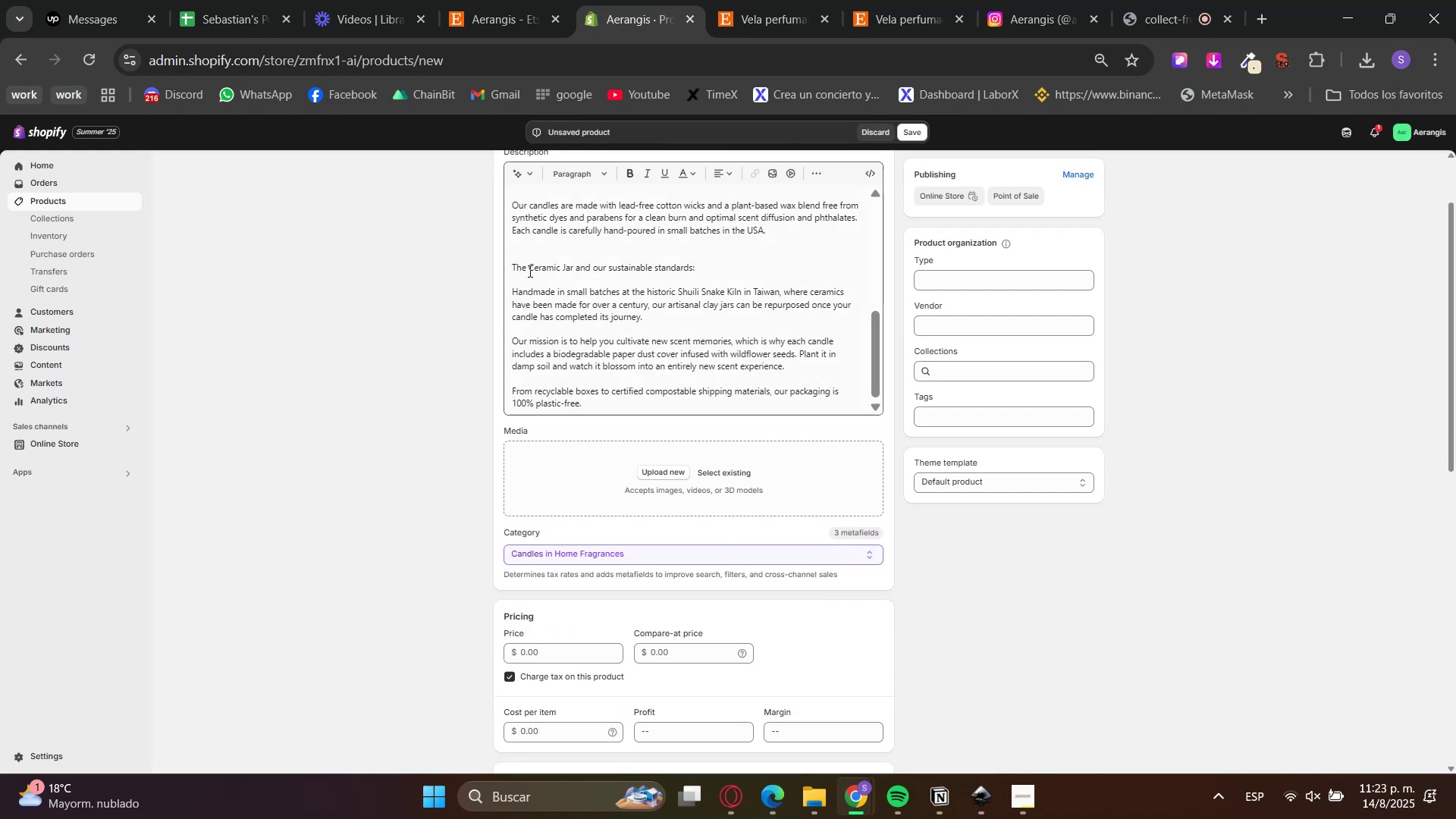 
left_click([544, 253])
 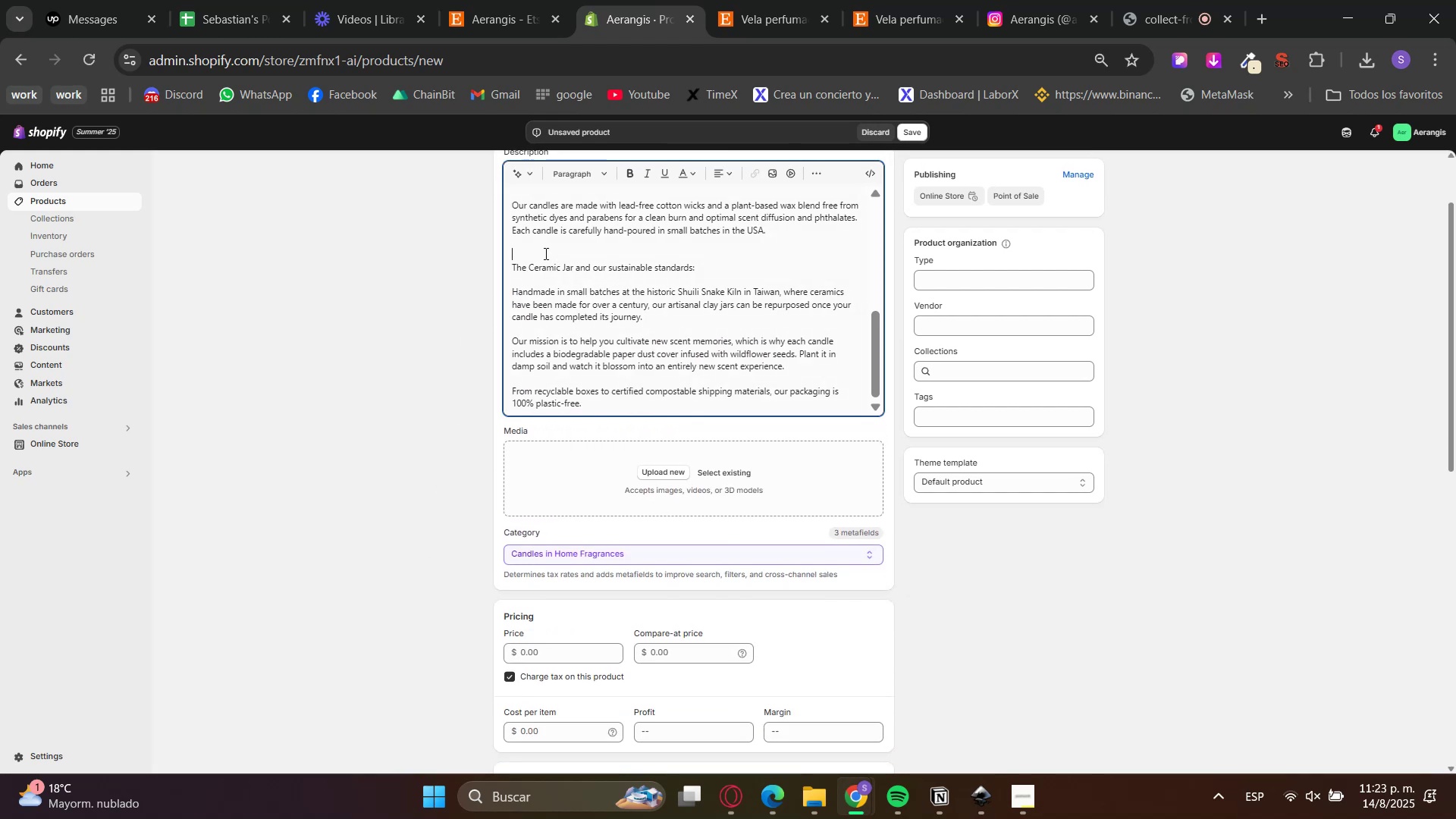 
key(Backspace)
 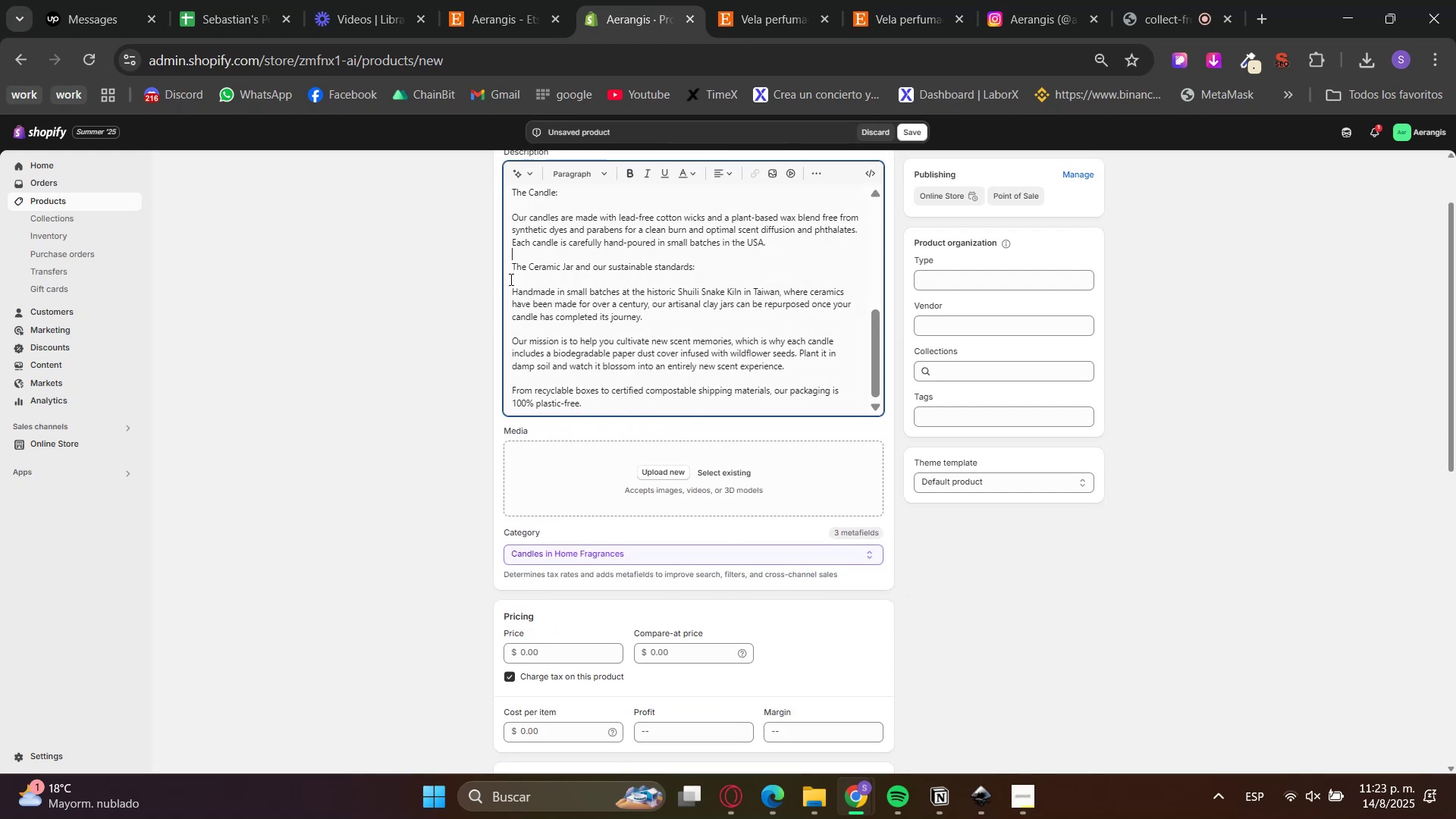 
left_click([374, 375])
 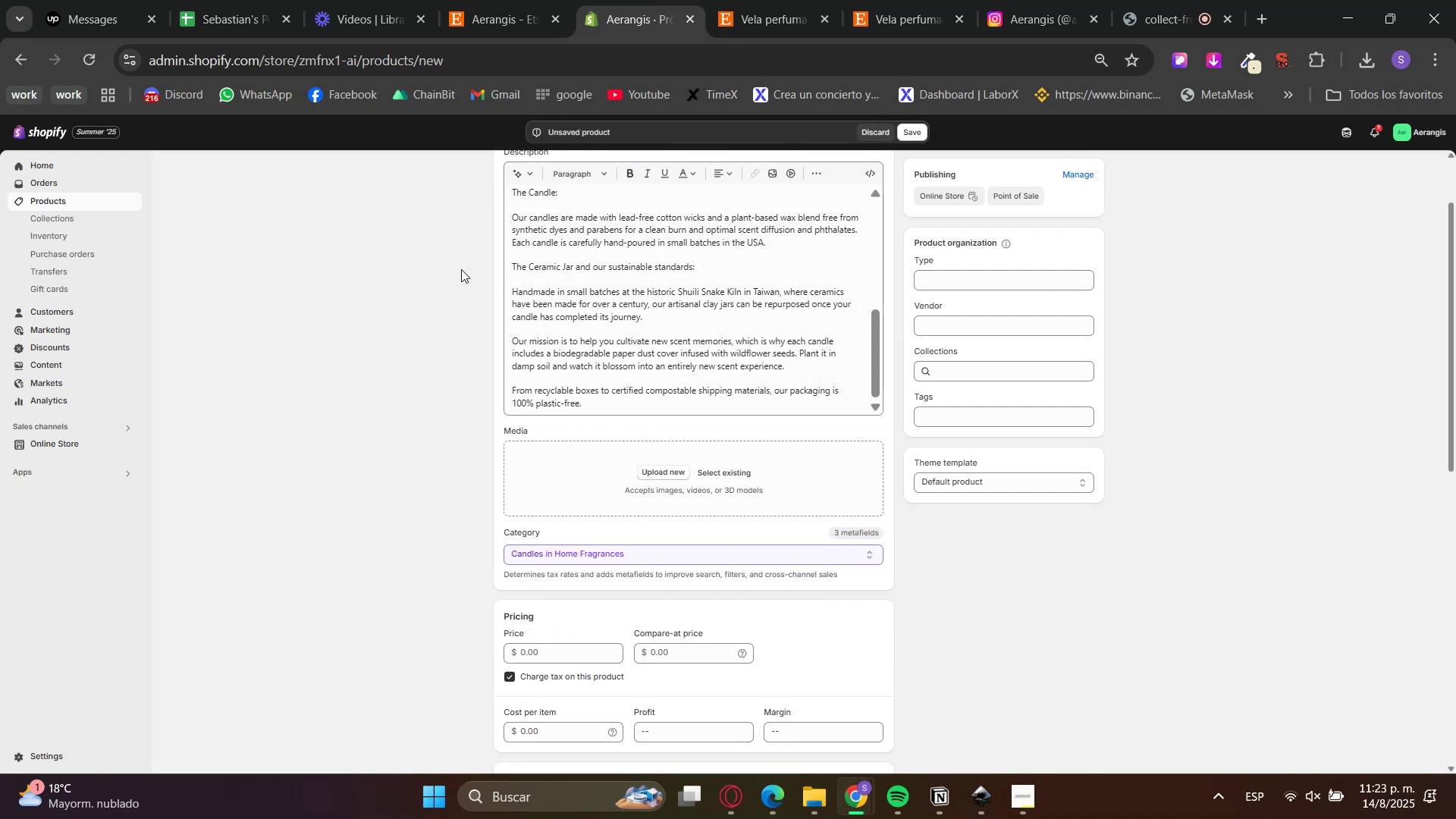 
scroll: coordinate [551, 348], scroll_direction: up, amount: 4.0
 